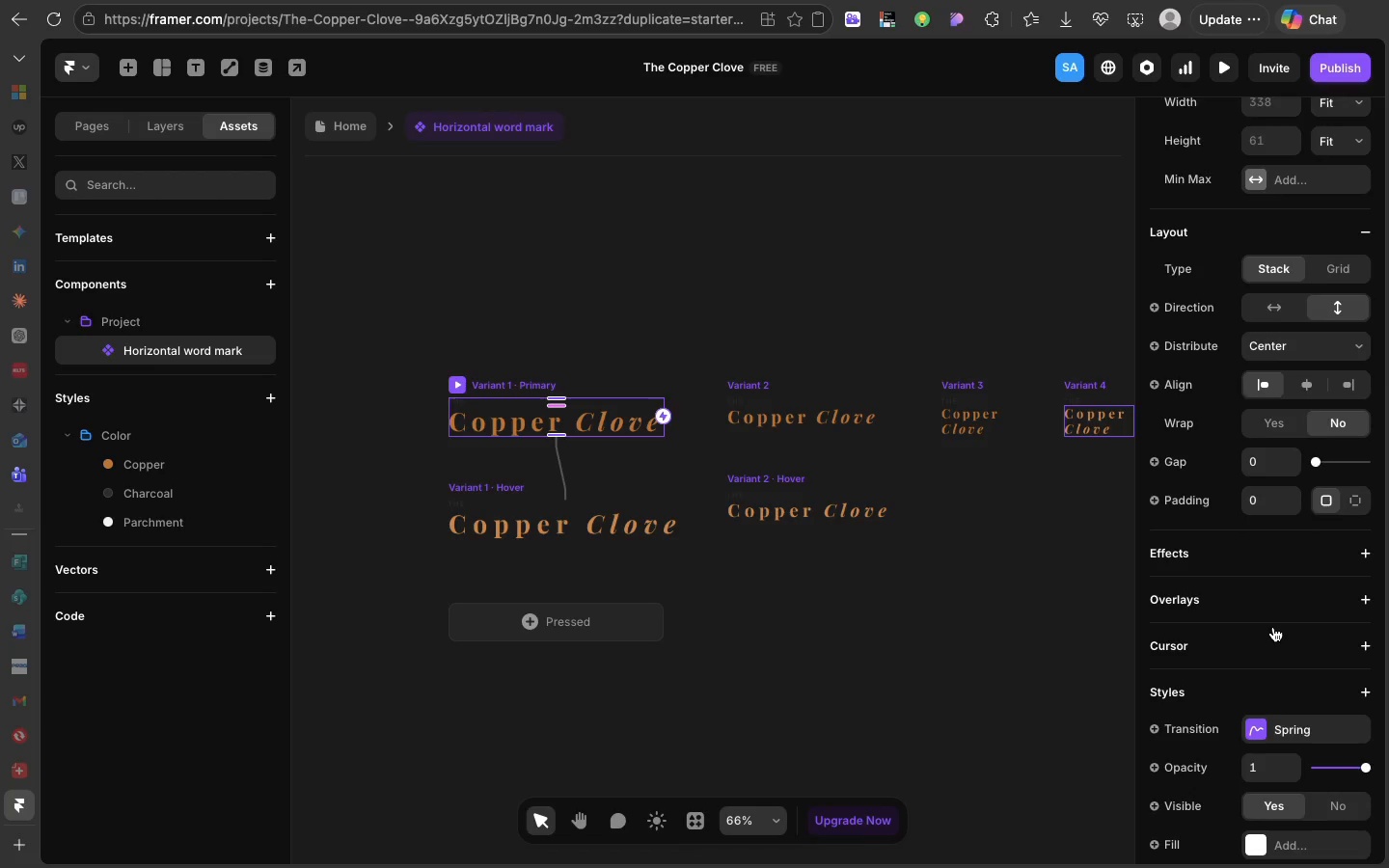 
scroll: coordinate [1273, 627], scroll_direction: down, amount: 64.0
 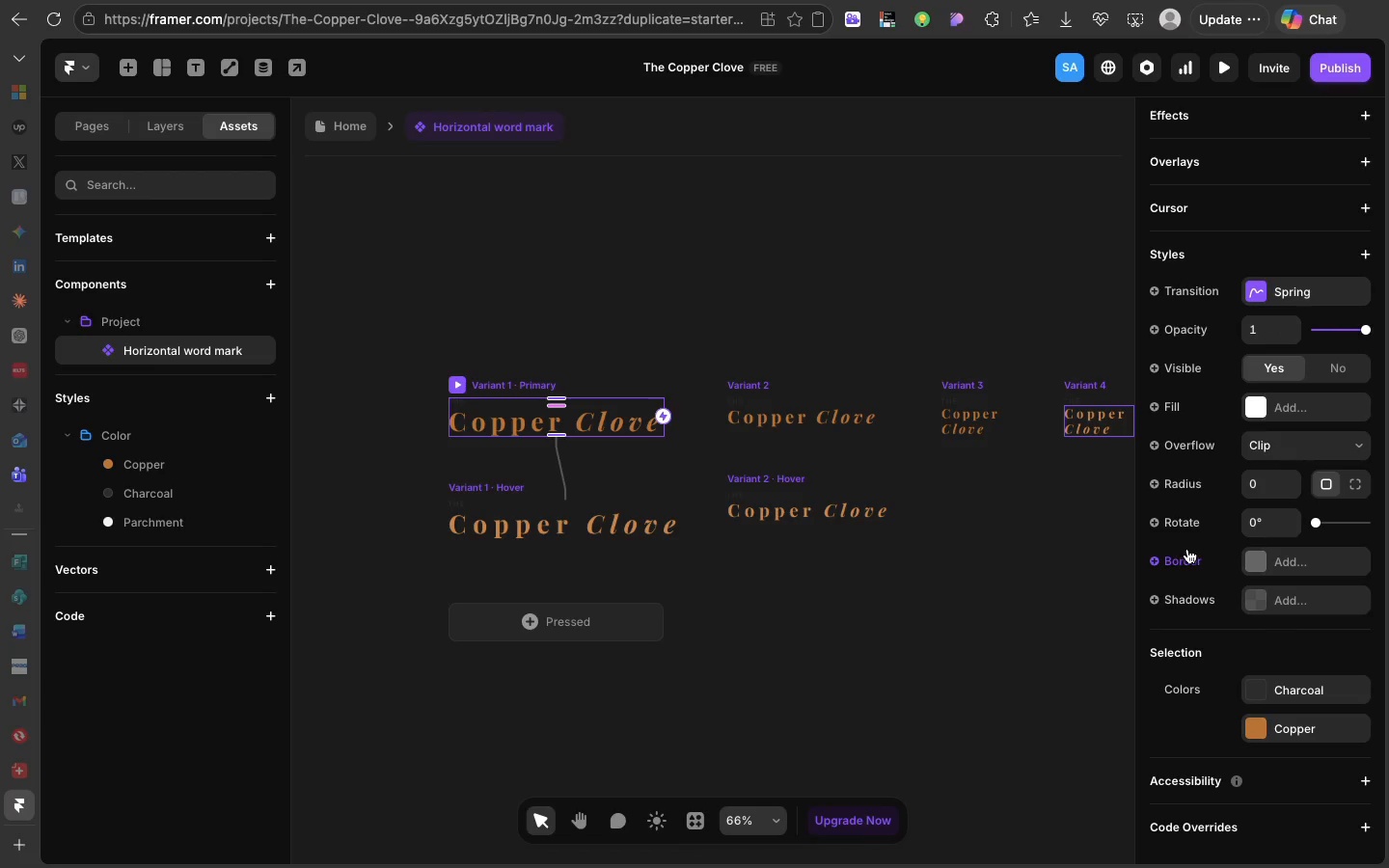 
scroll: coordinate [1197, 610], scroll_direction: up, amount: 154.0
 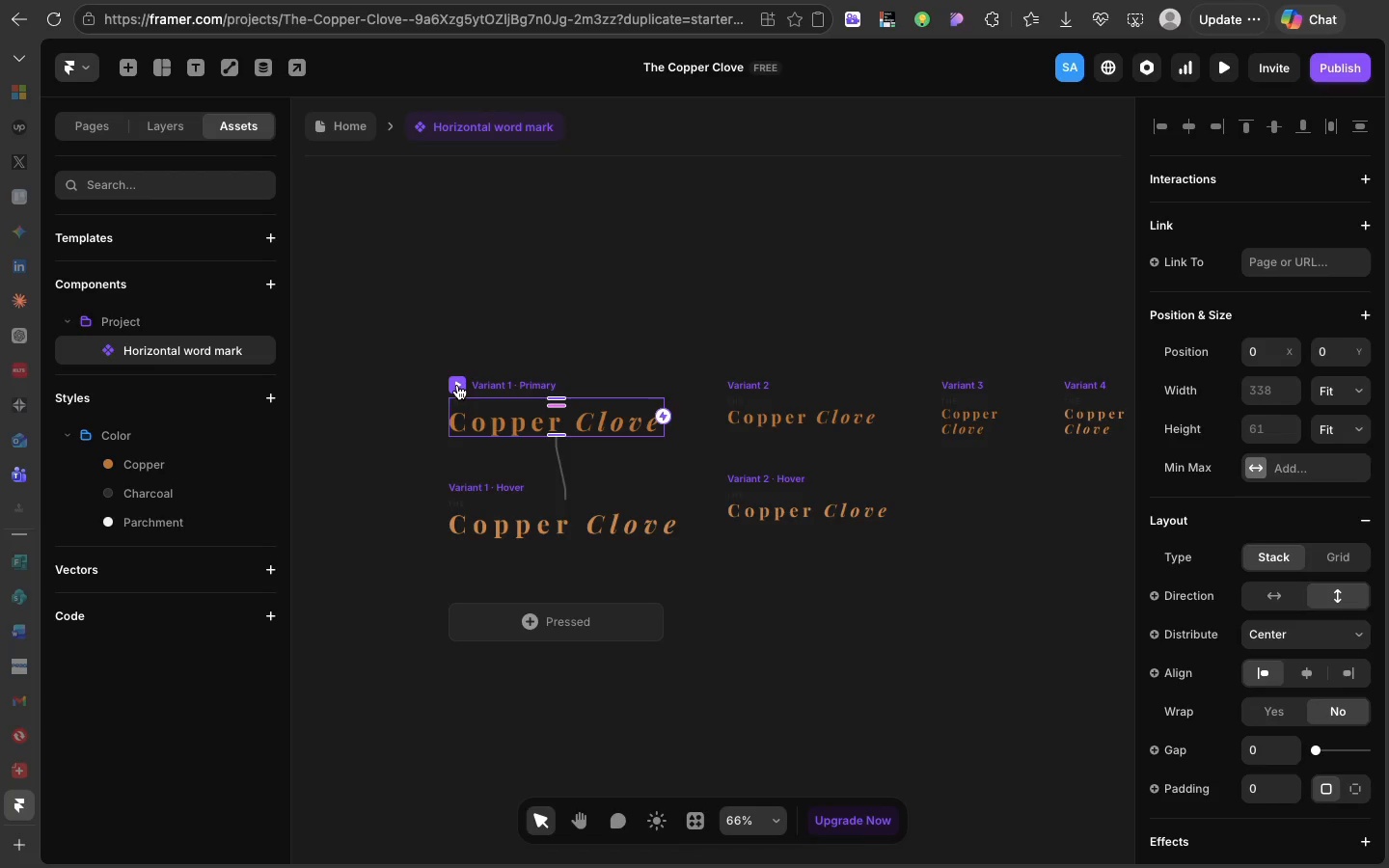 
left_click([457, 385])
 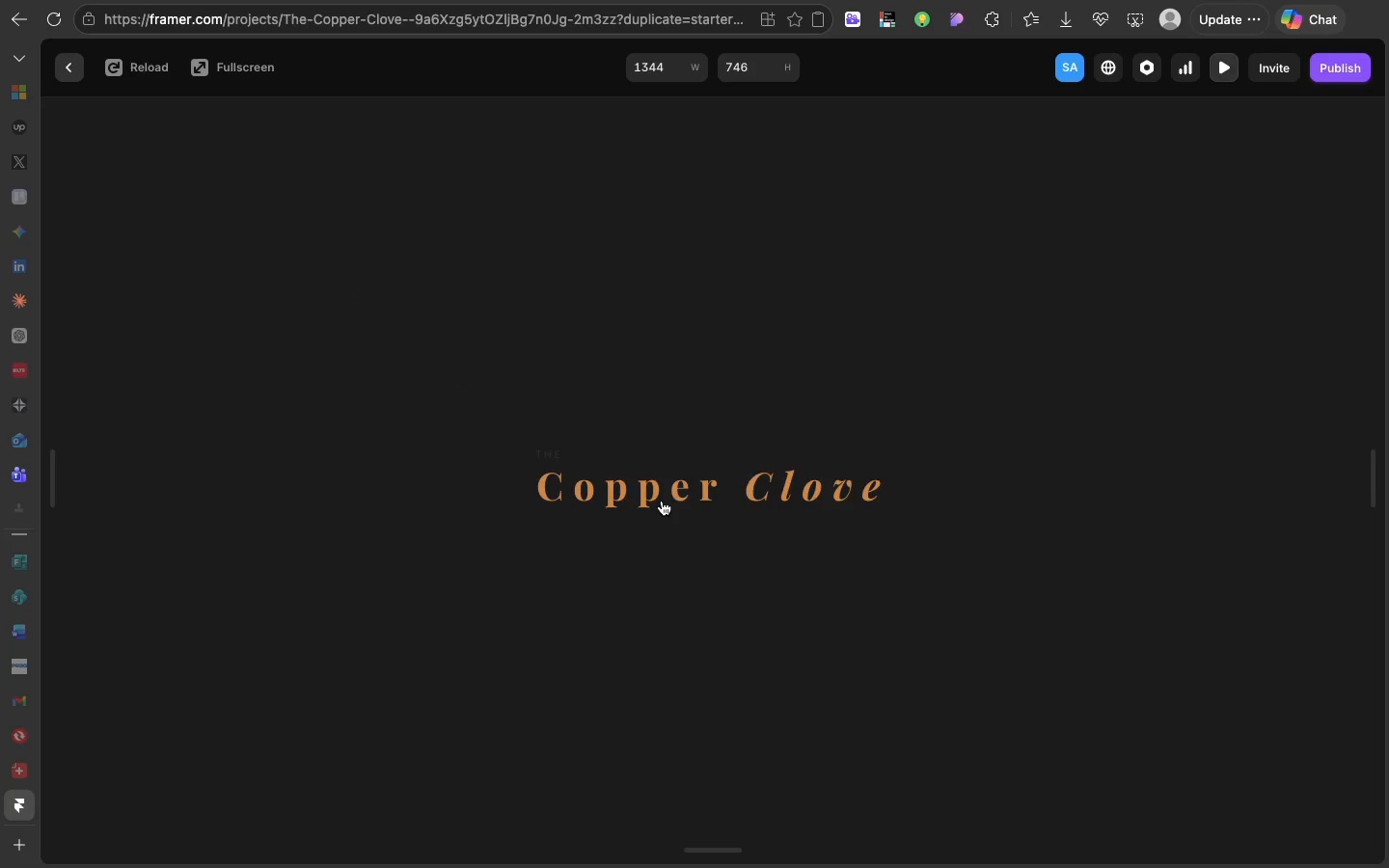 
left_click([73, 74])
 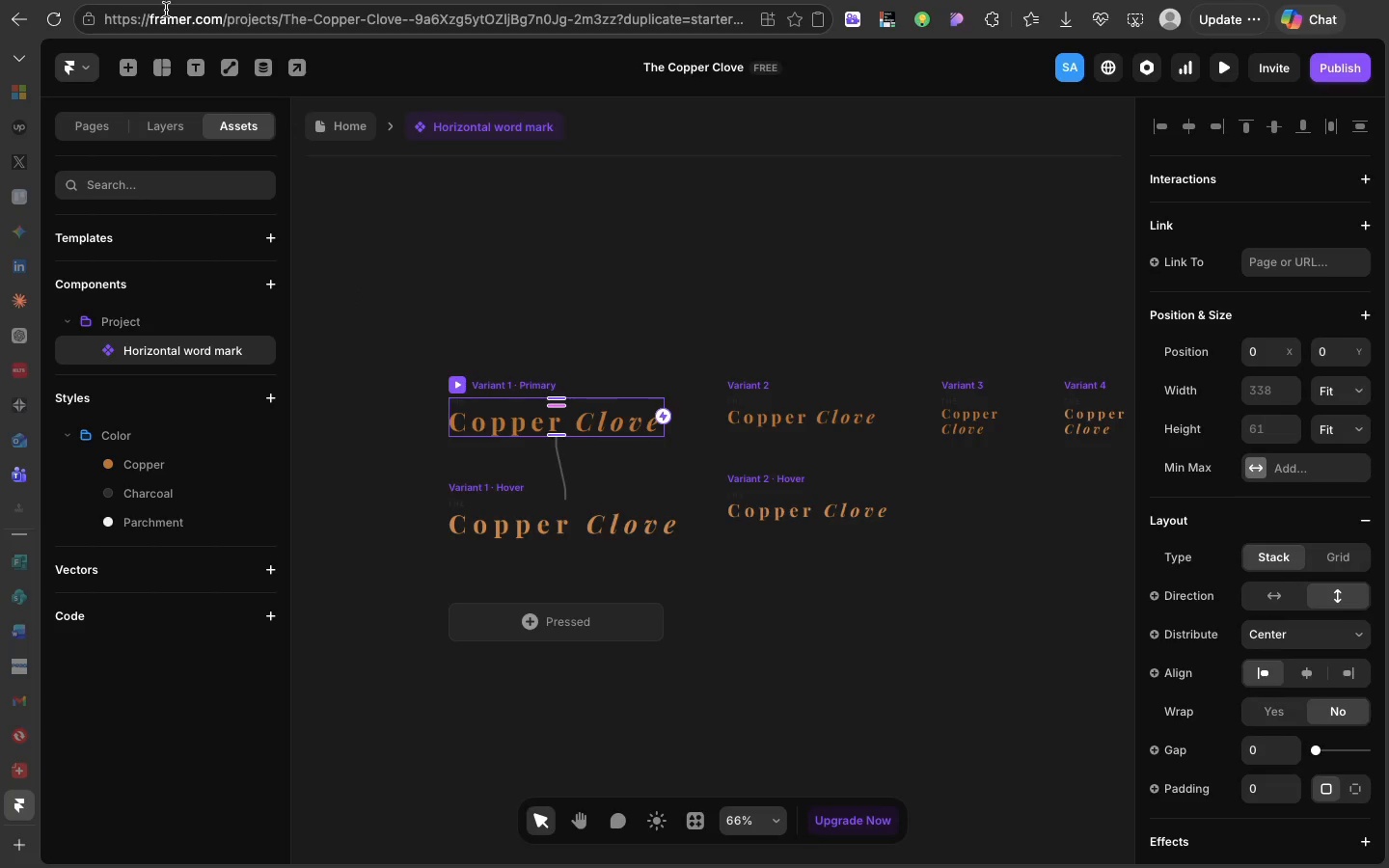 
left_click([324, 128])
 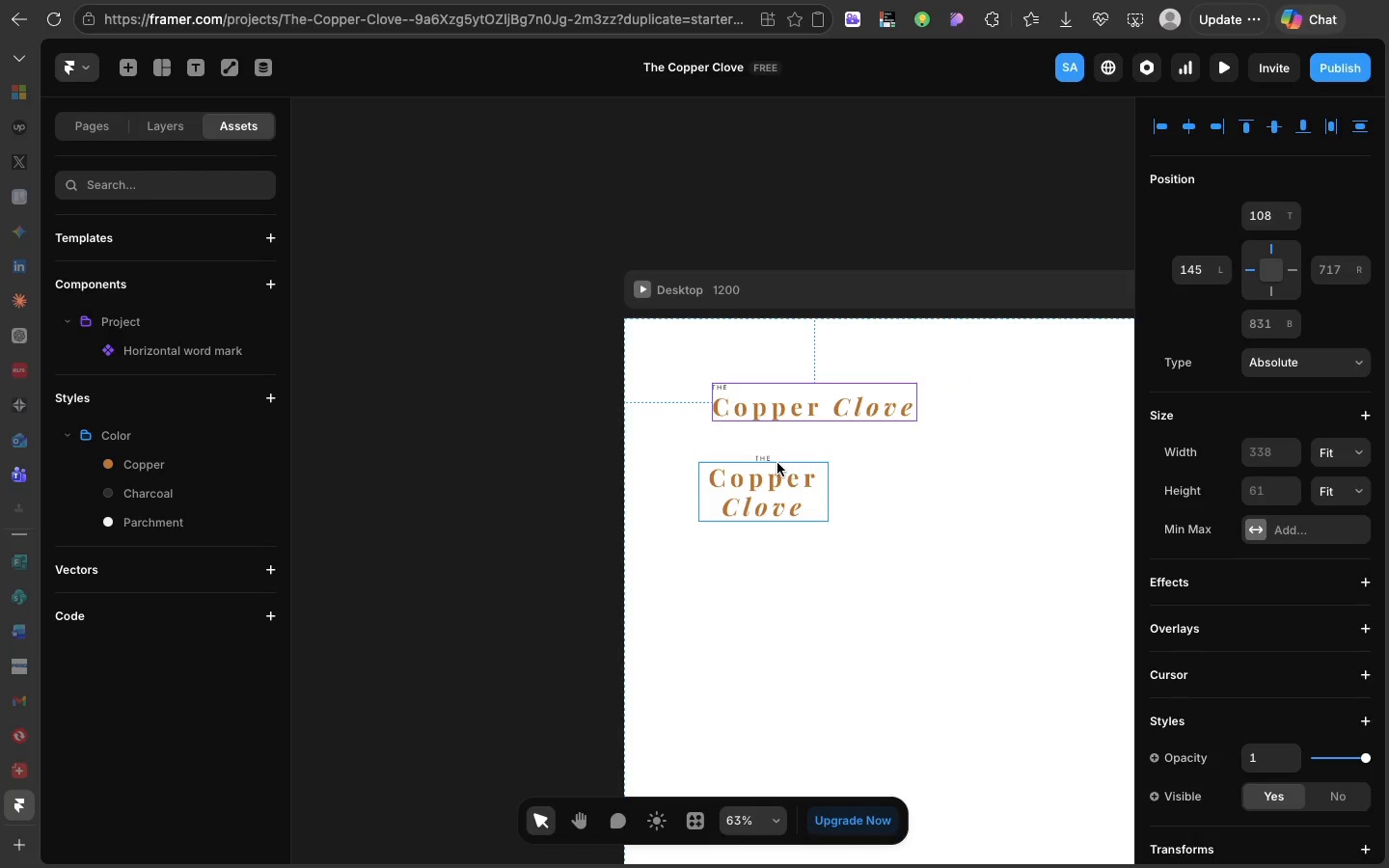 
left_click([776, 460])
 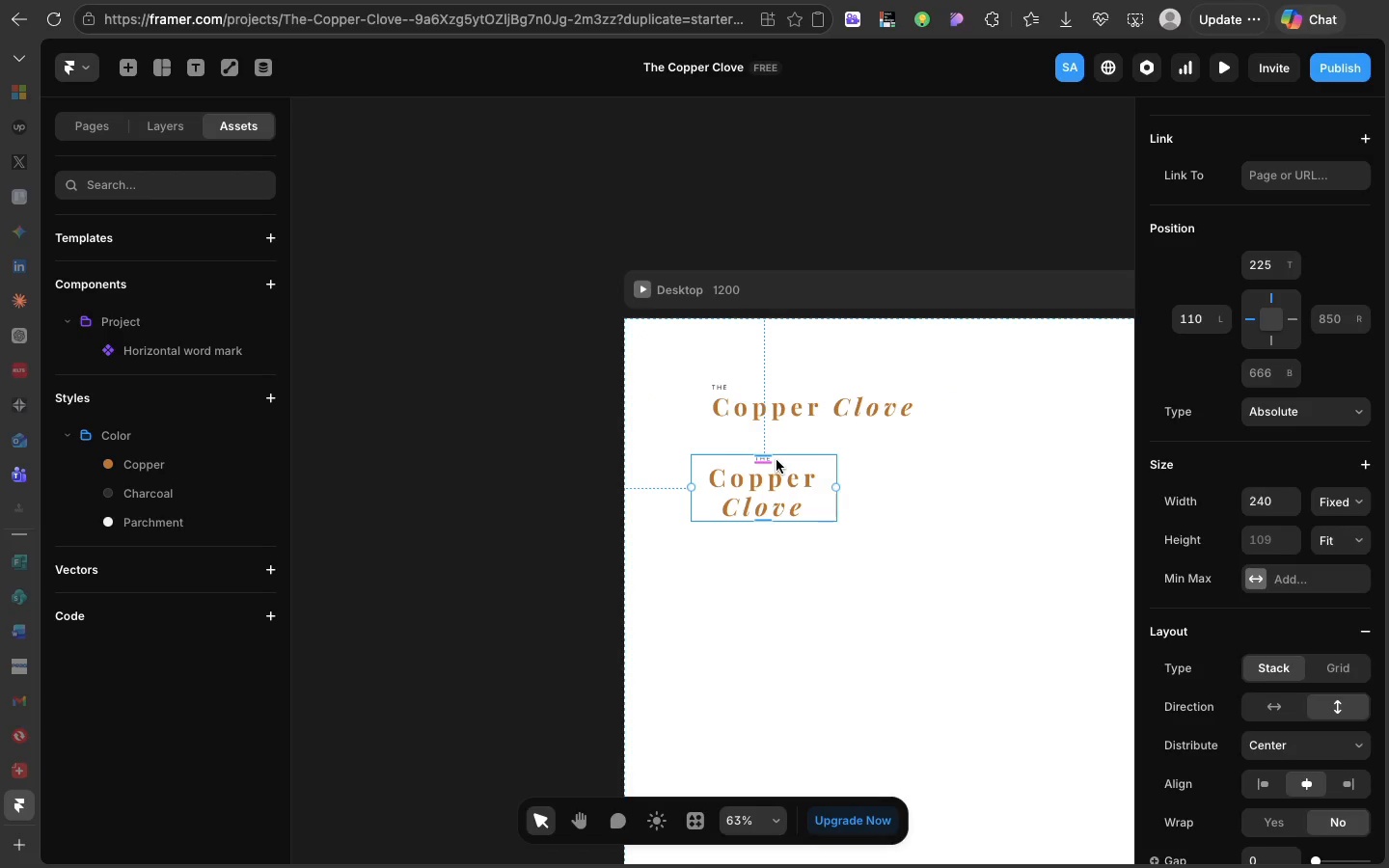 
right_click([776, 460])
 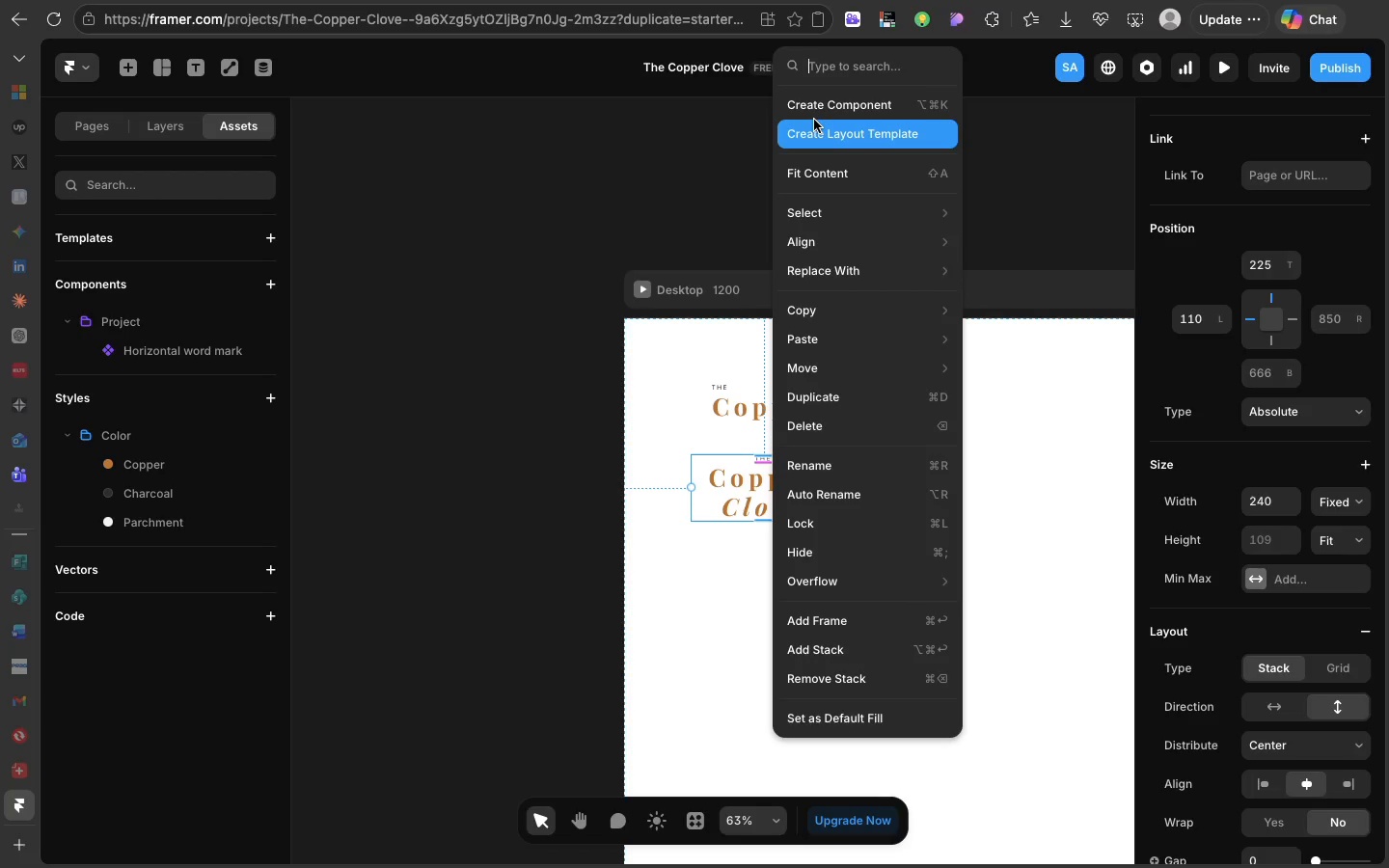 
left_click([812, 106])
 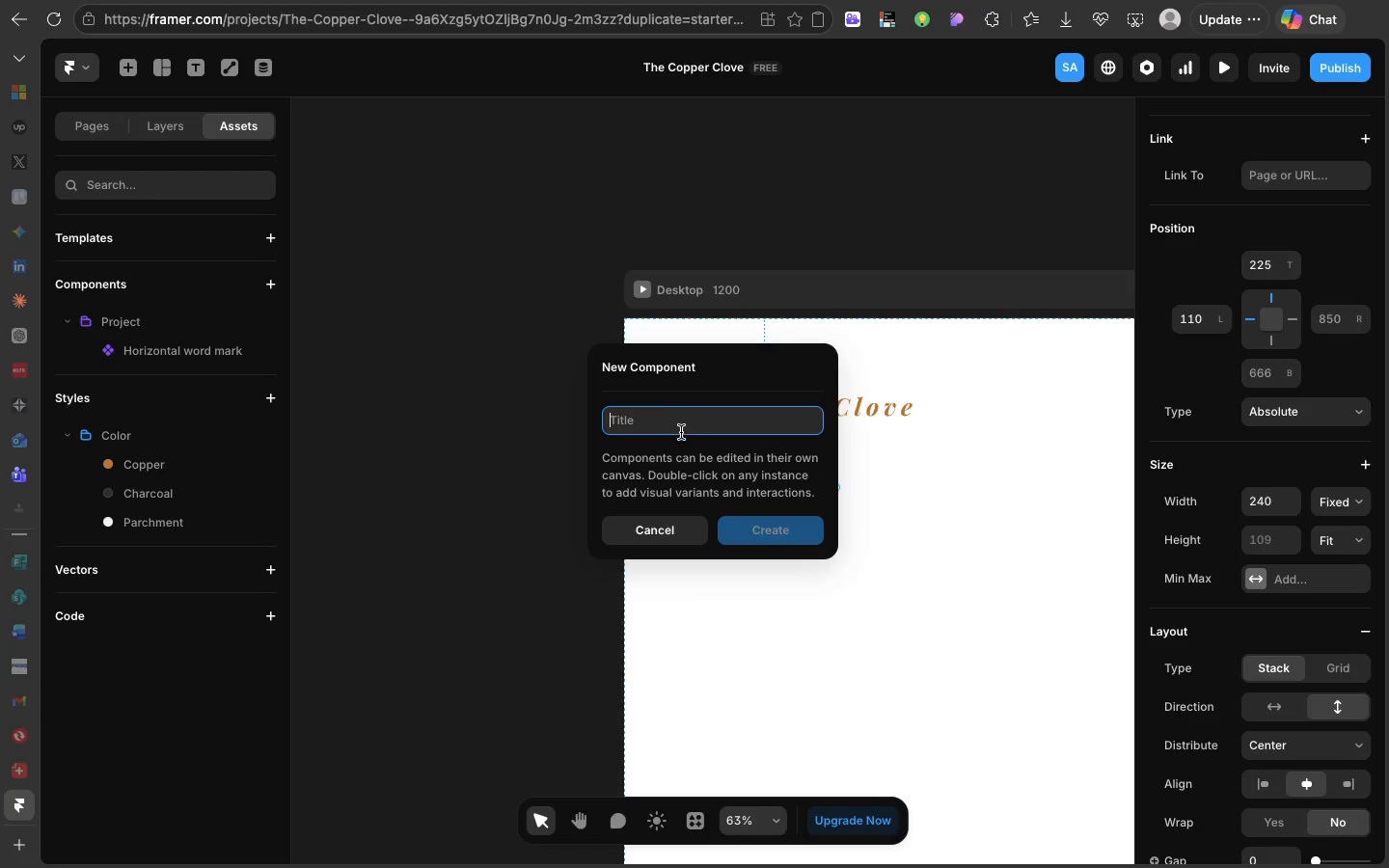 
left_click([681, 433])
 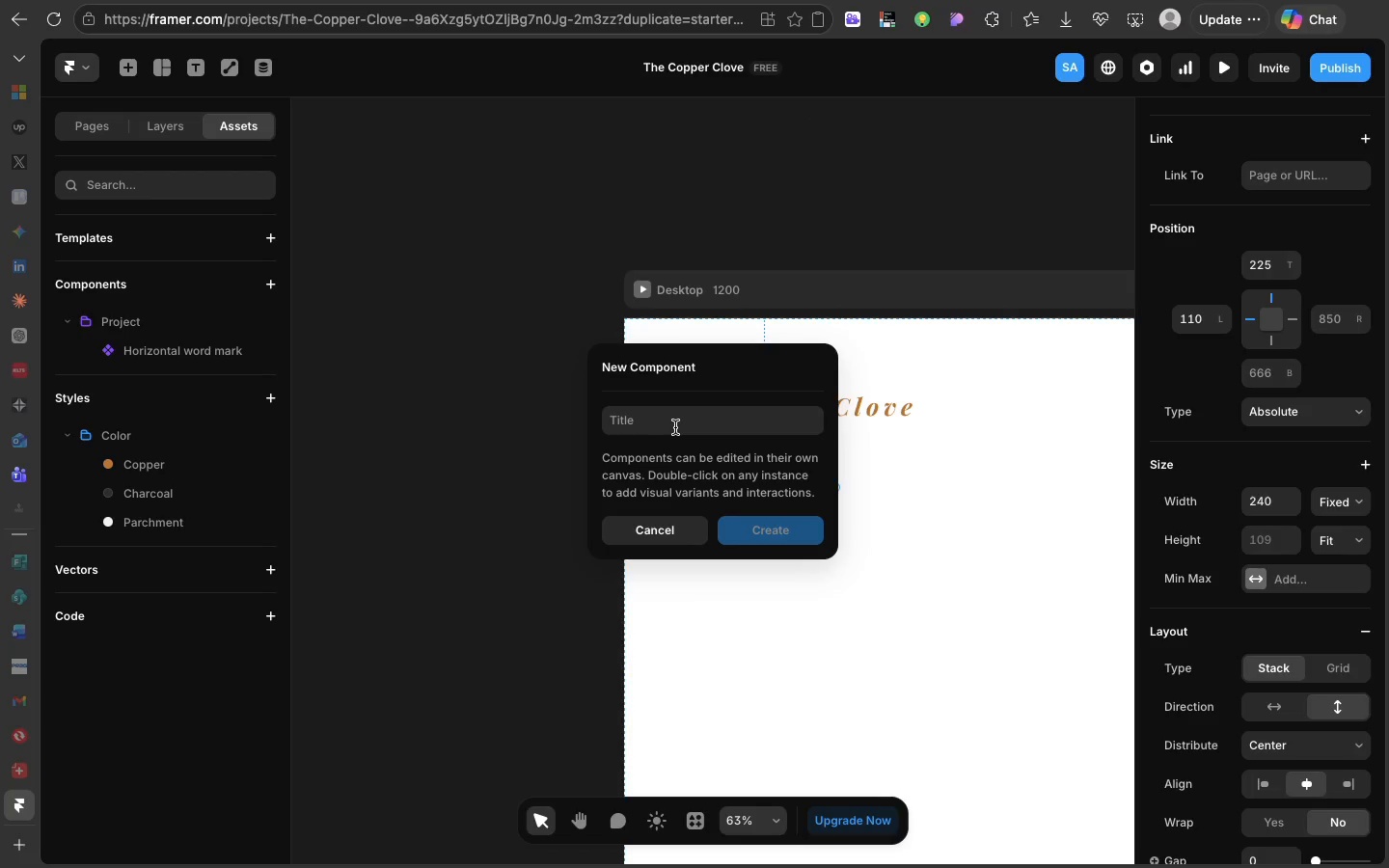 
left_click([675, 427])
 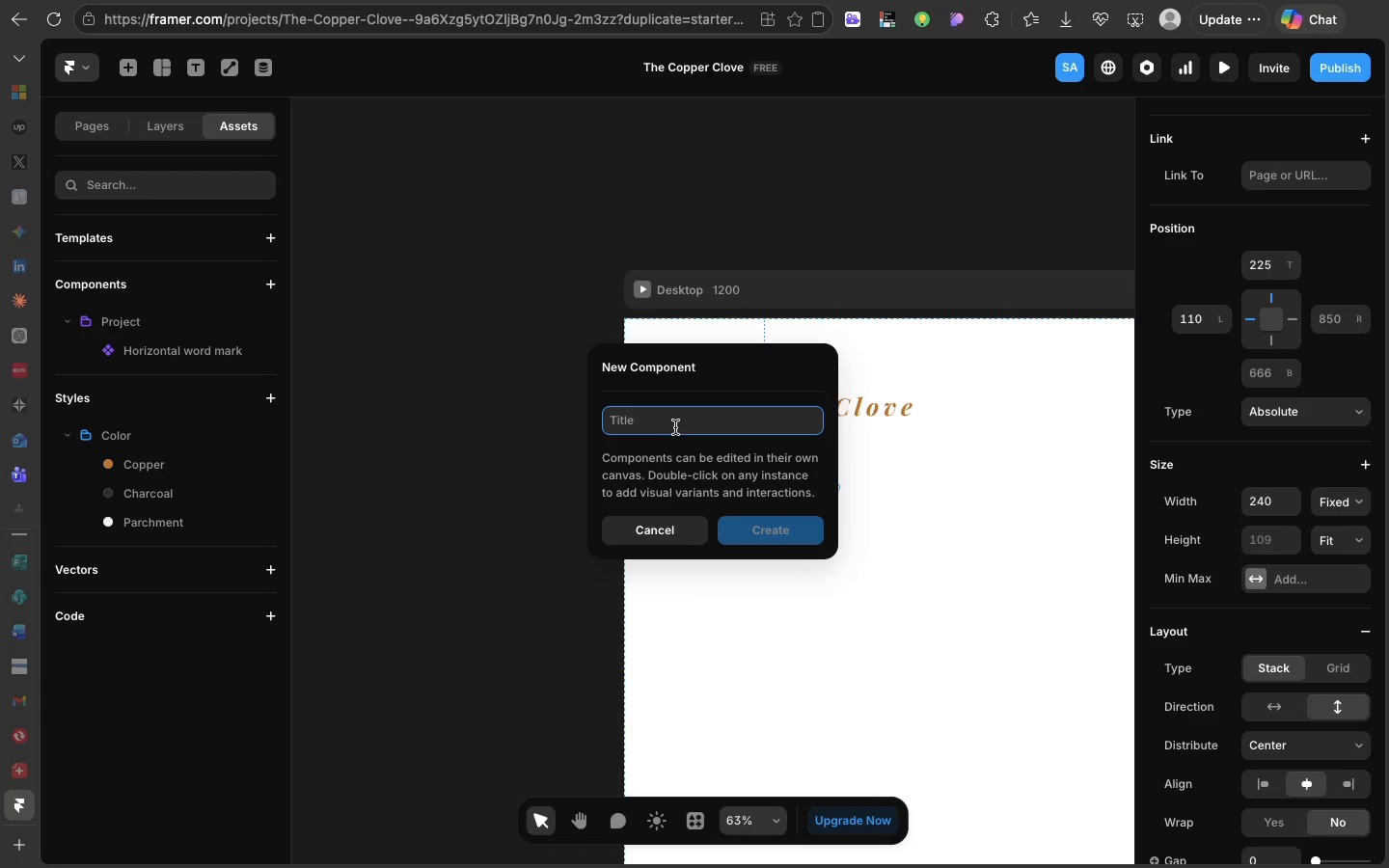 
type(Stacked Componw)
key(Backspace)
type(ent)
 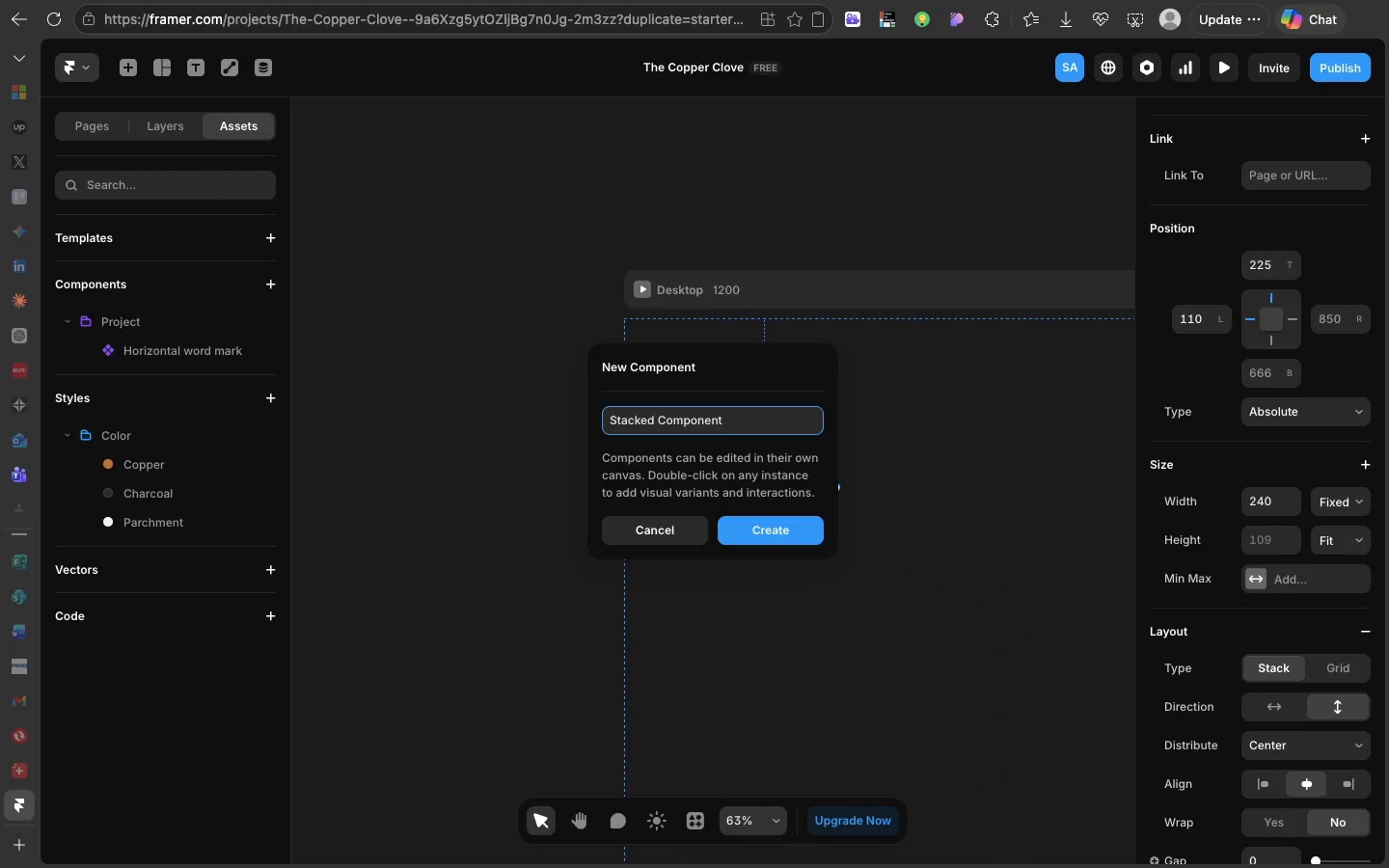 
key(Enter)
 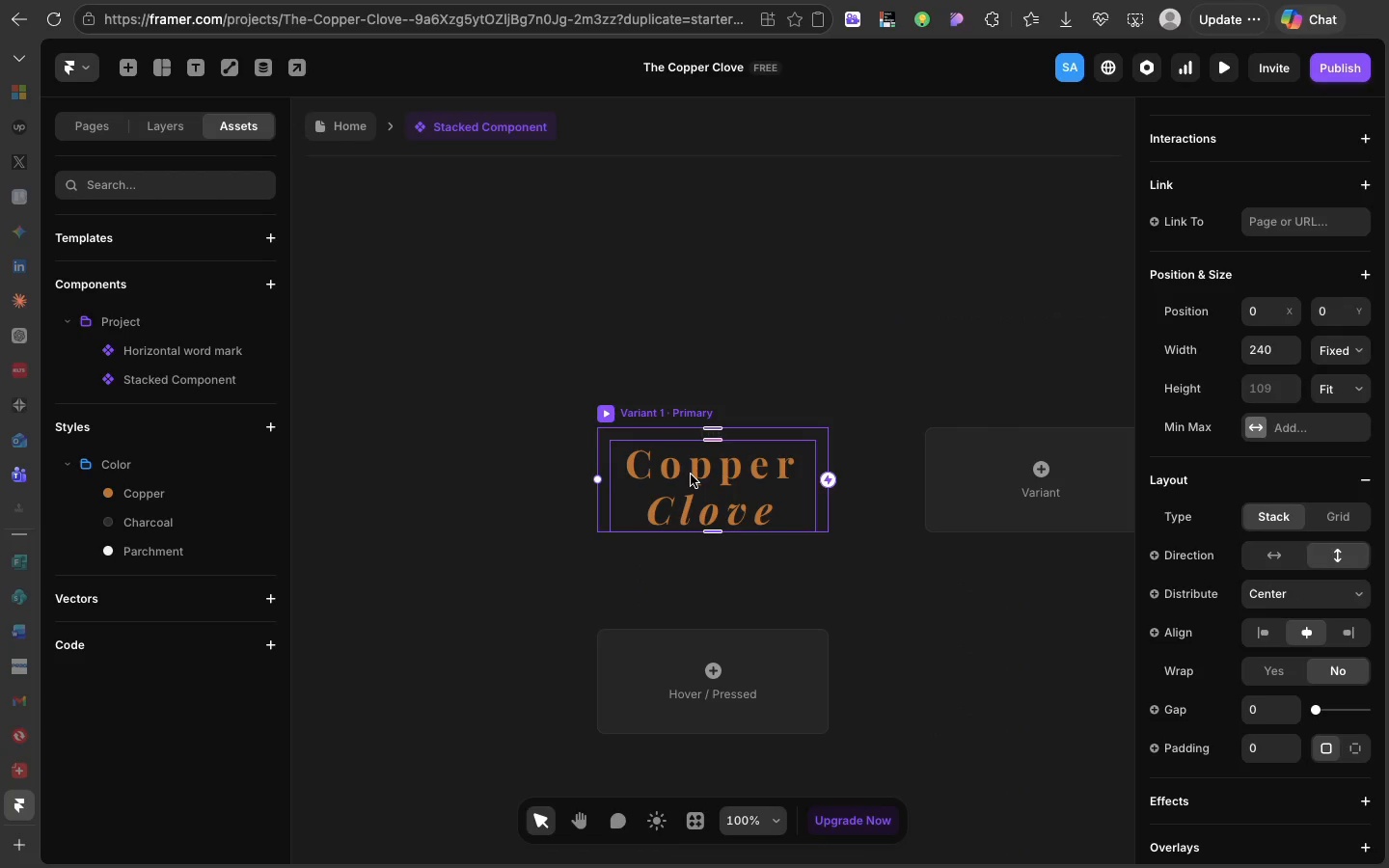 
left_click([691, 475])
 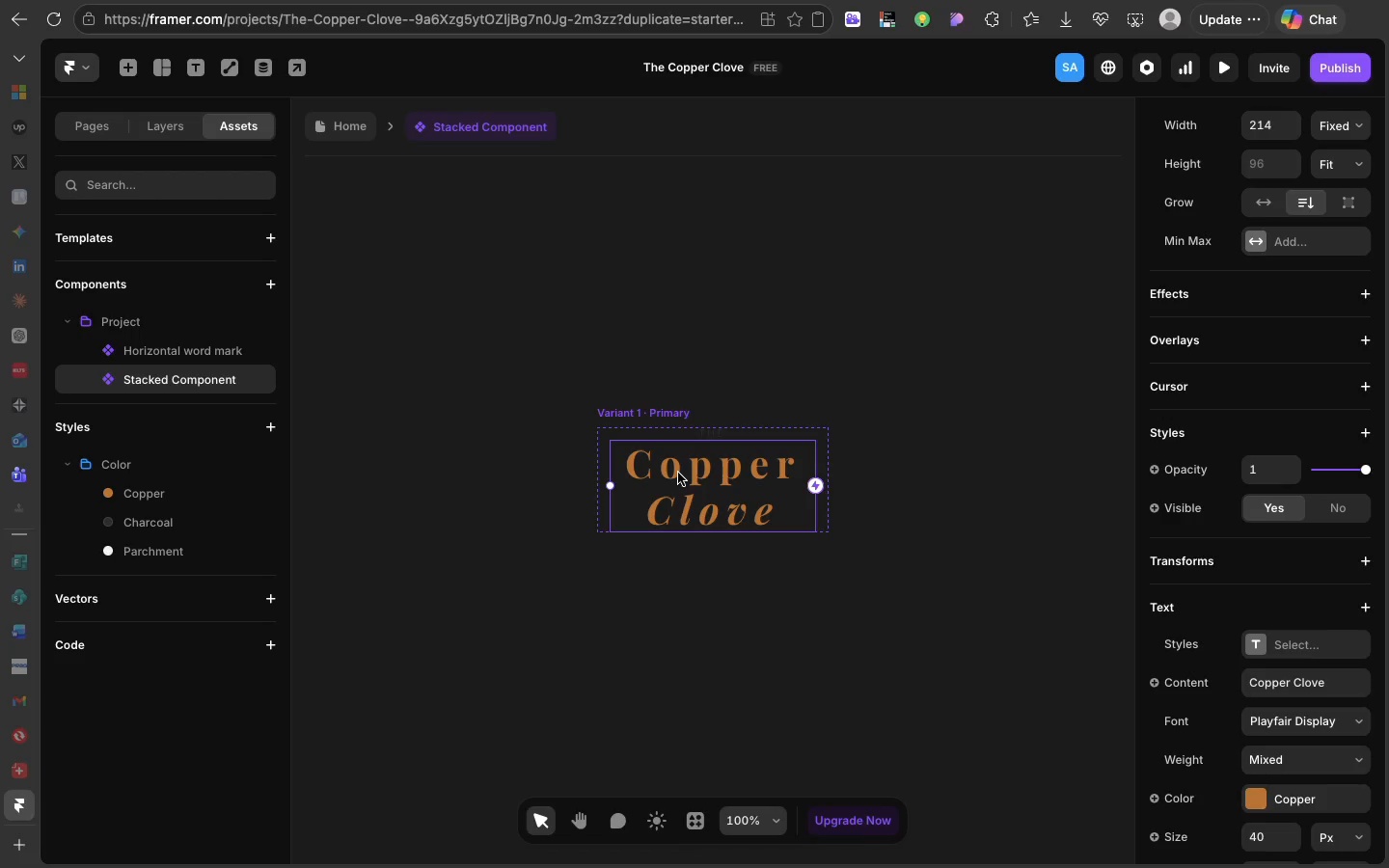 
wait(52.6)
 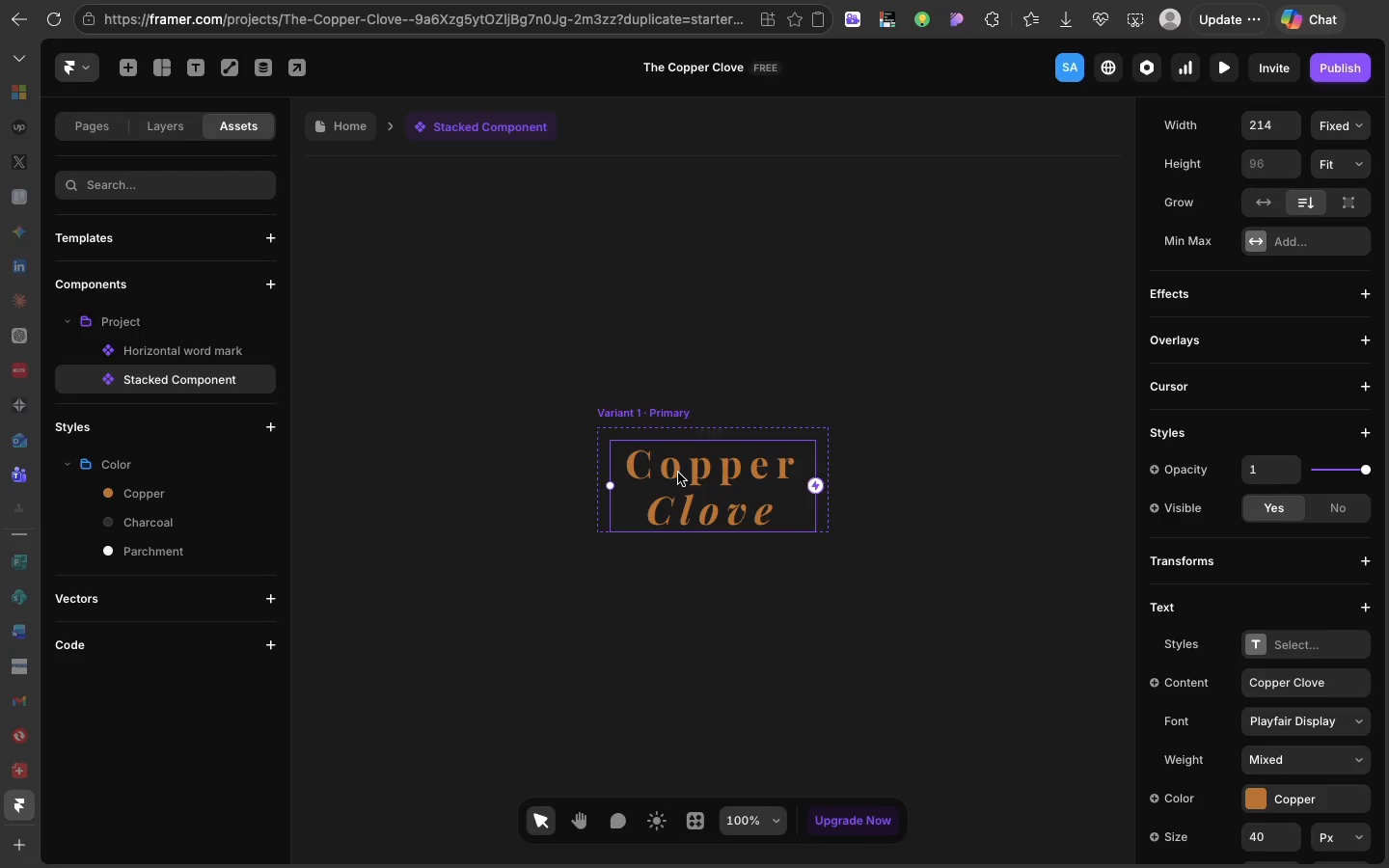 
scroll: coordinate [615, 480], scroll_direction: up, amount: 8.0
 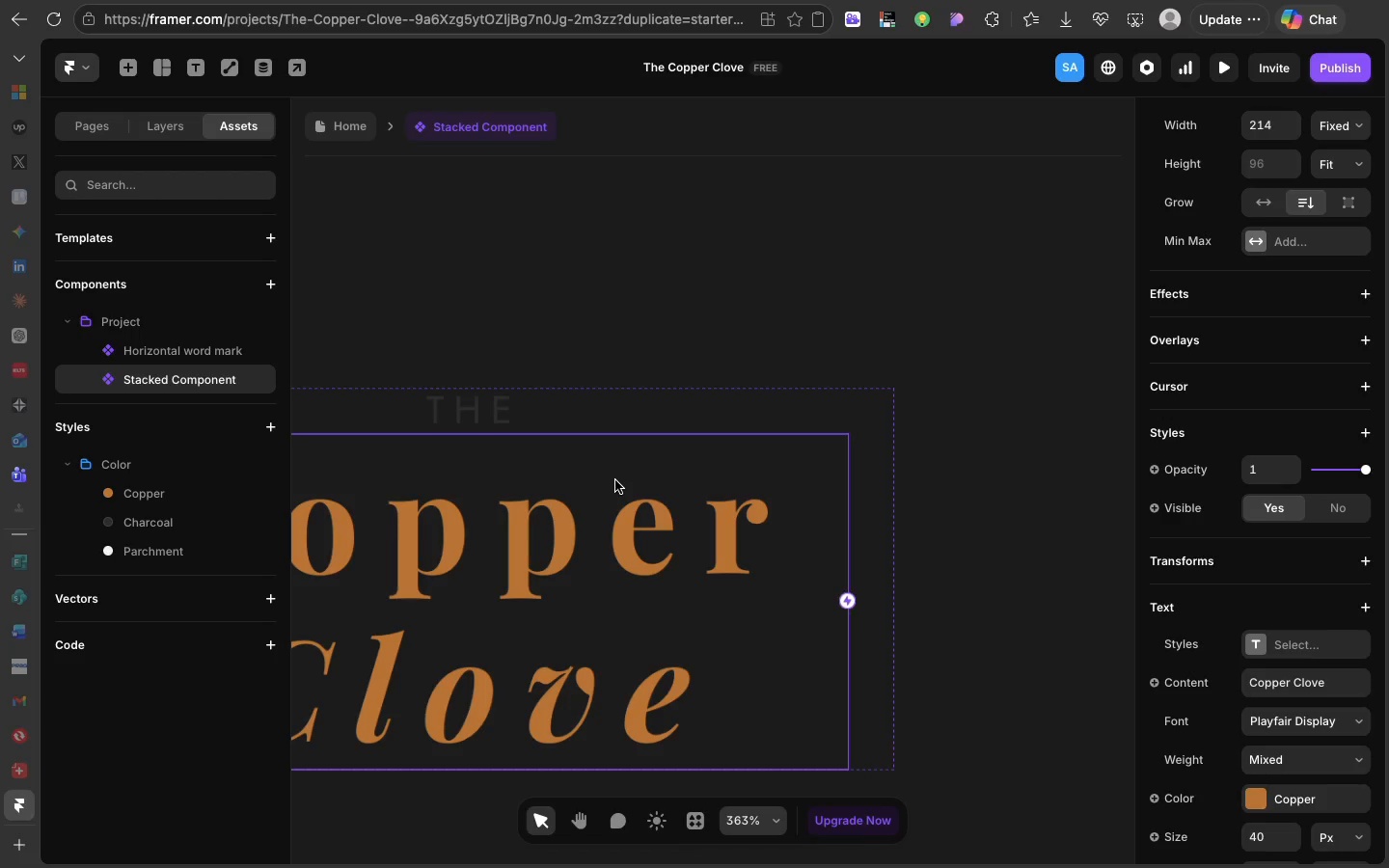 
wait(8.85)
 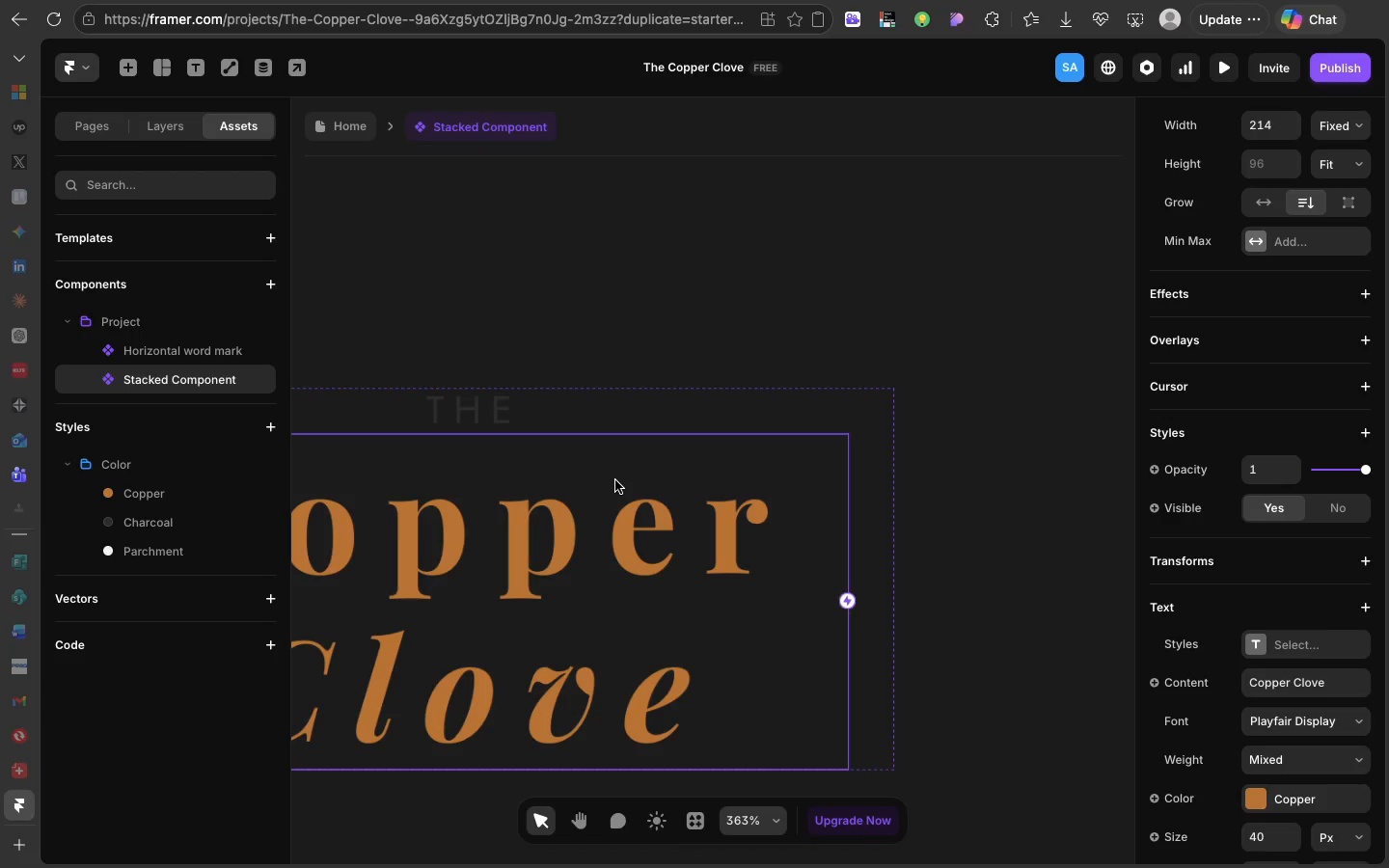 
left_click([479, 427])
 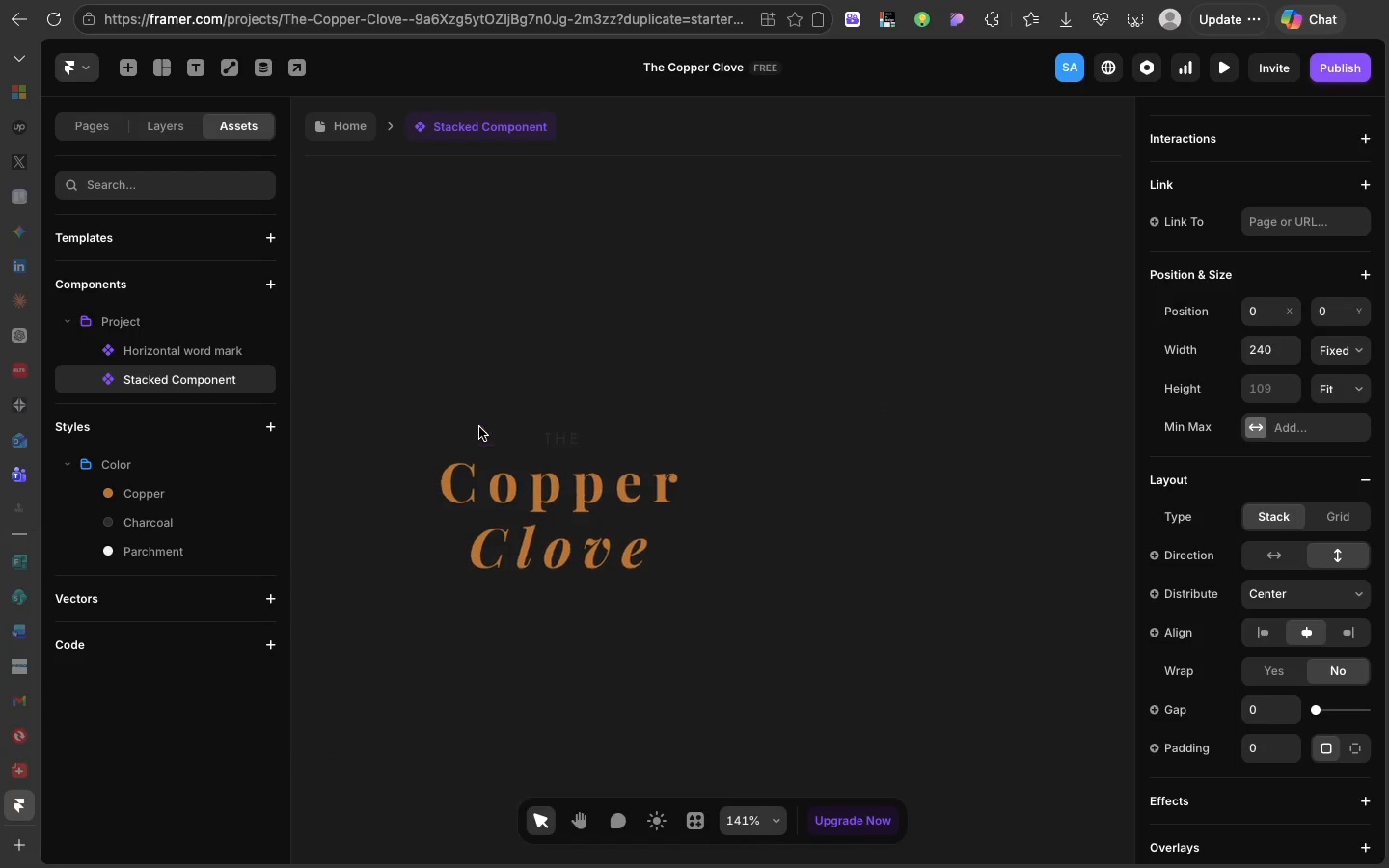 
scroll: coordinate [479, 427], scroll_direction: down, amount: 18.0
 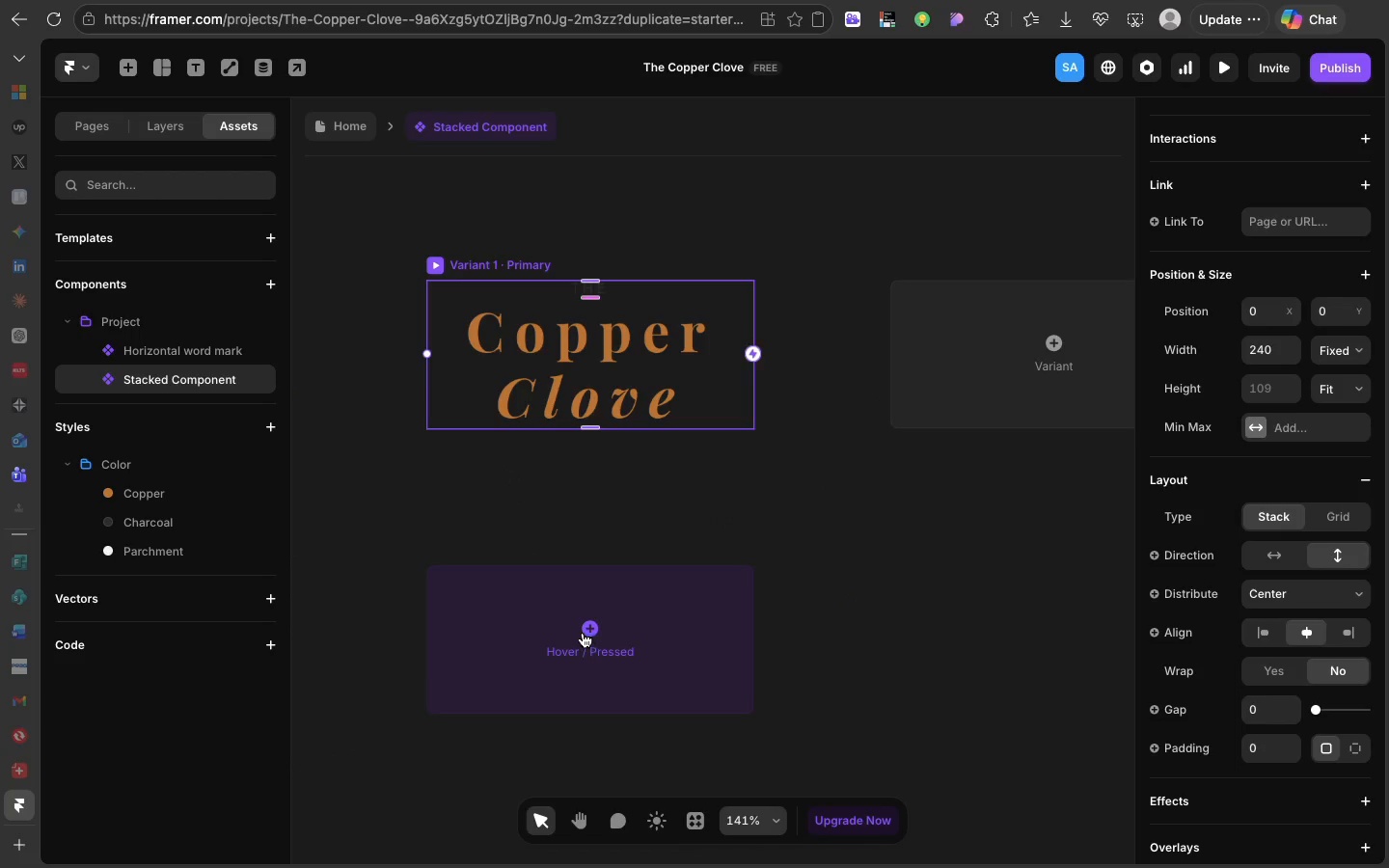 
left_click([583, 633])
 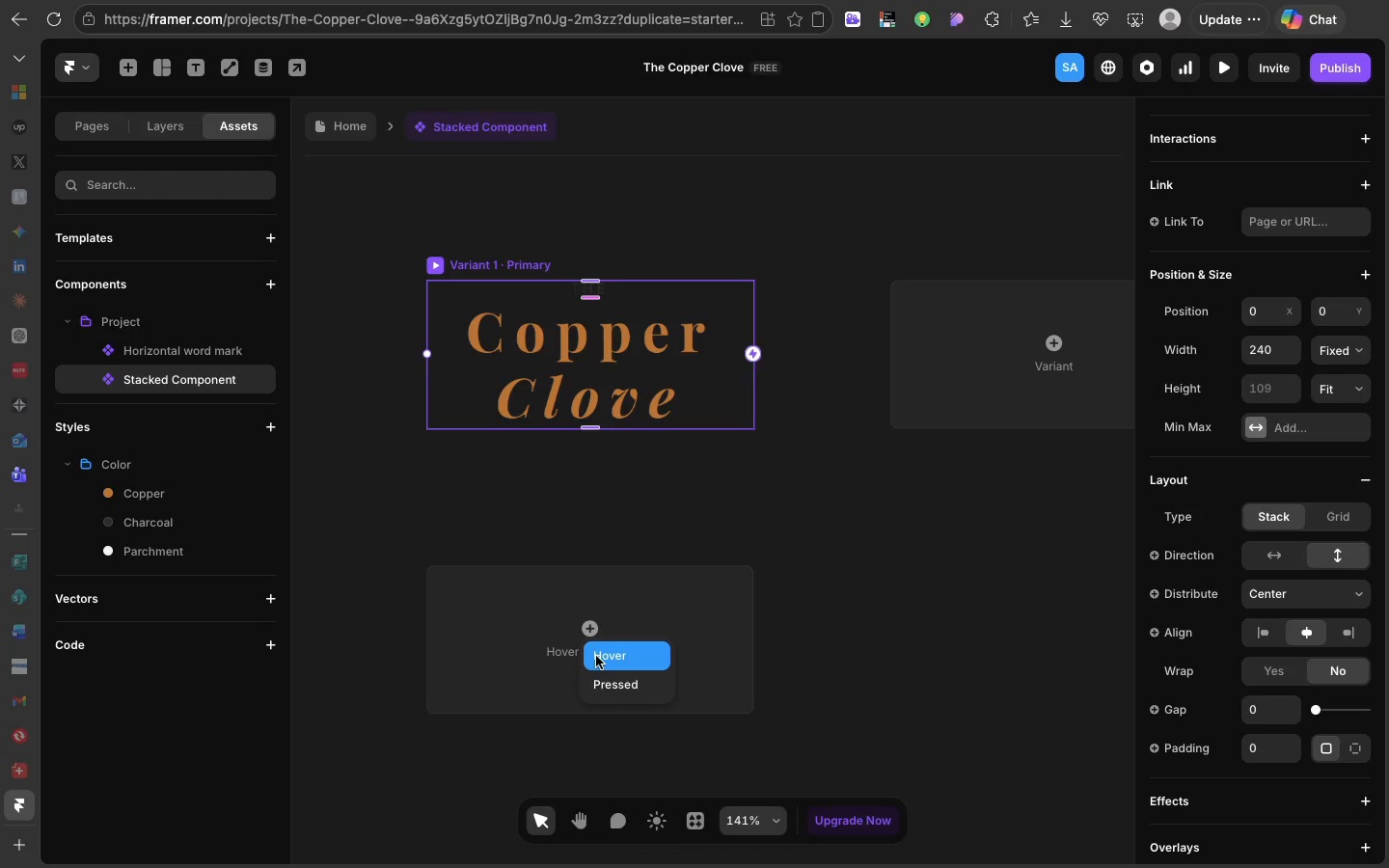 
left_click([596, 656])
 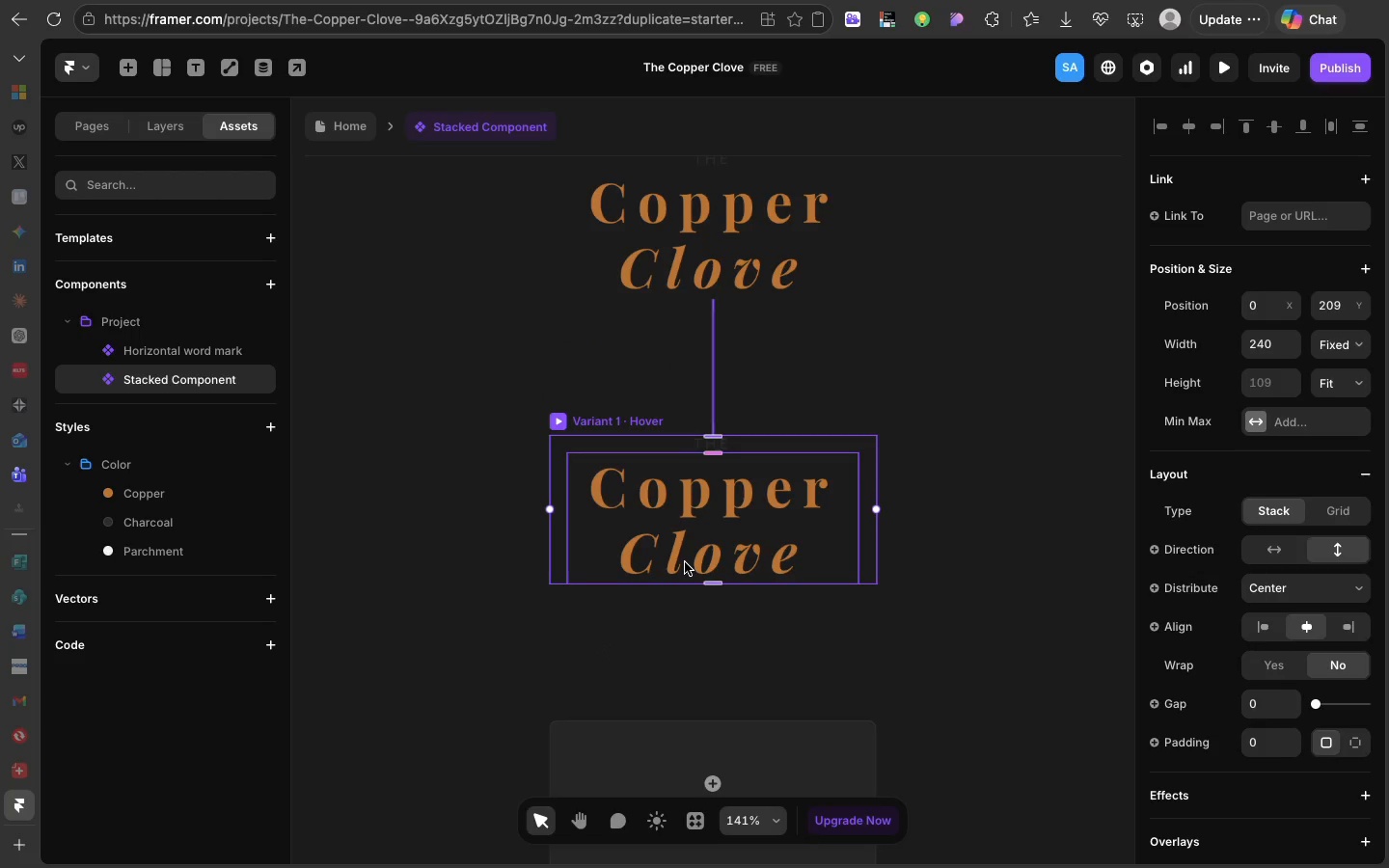 
left_click([685, 562])
 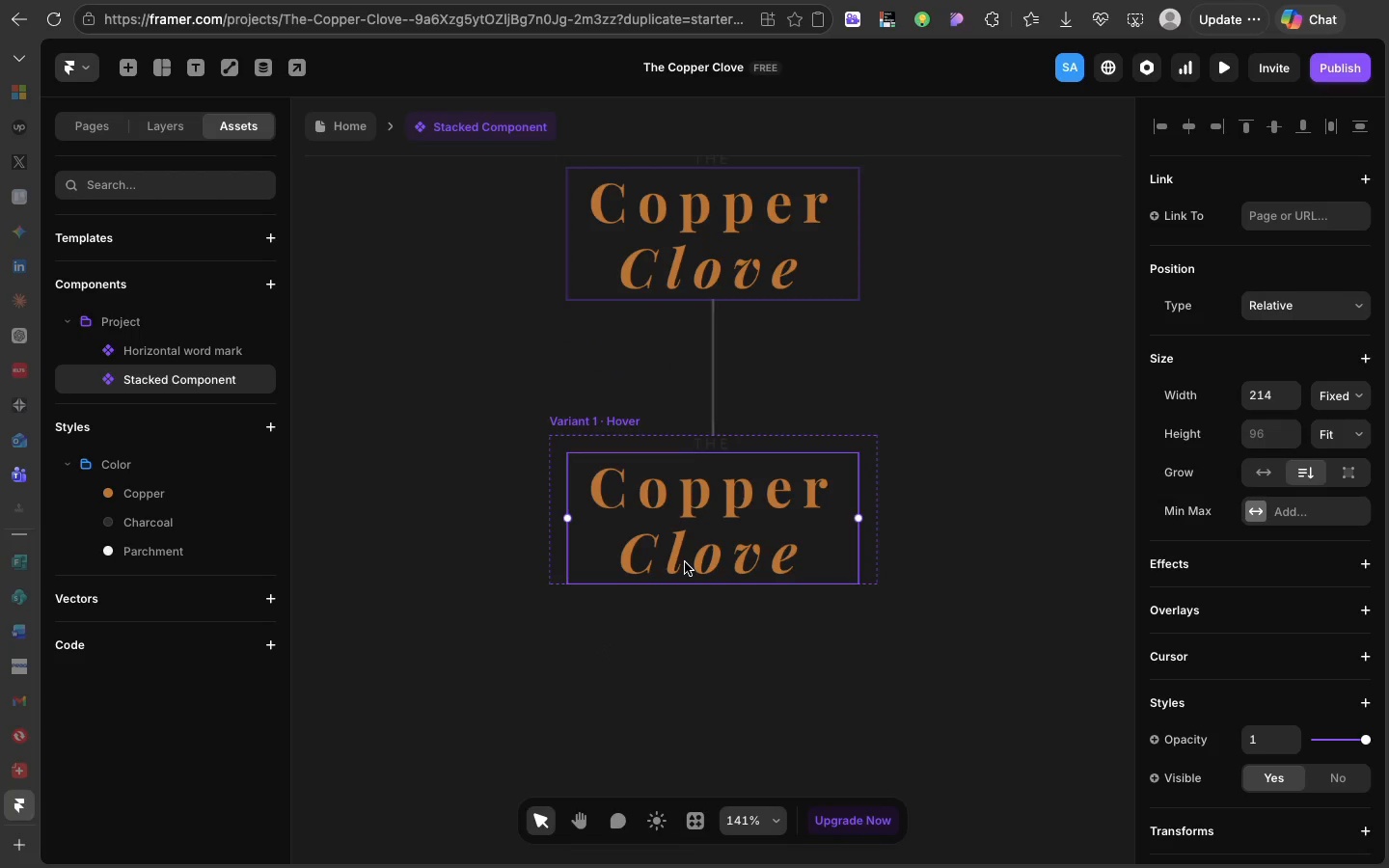 
left_click([685, 562])
 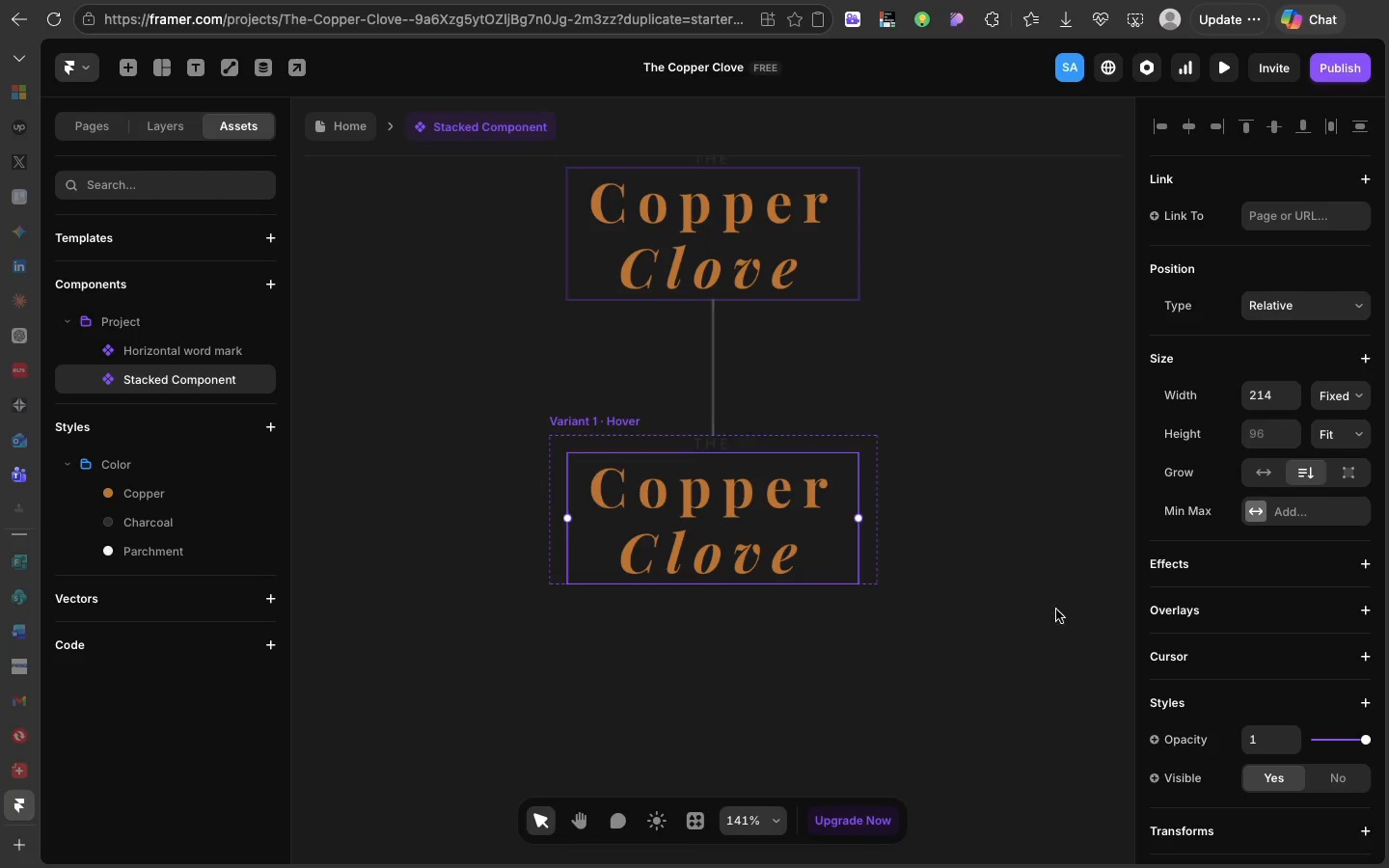 
wait(12.08)
 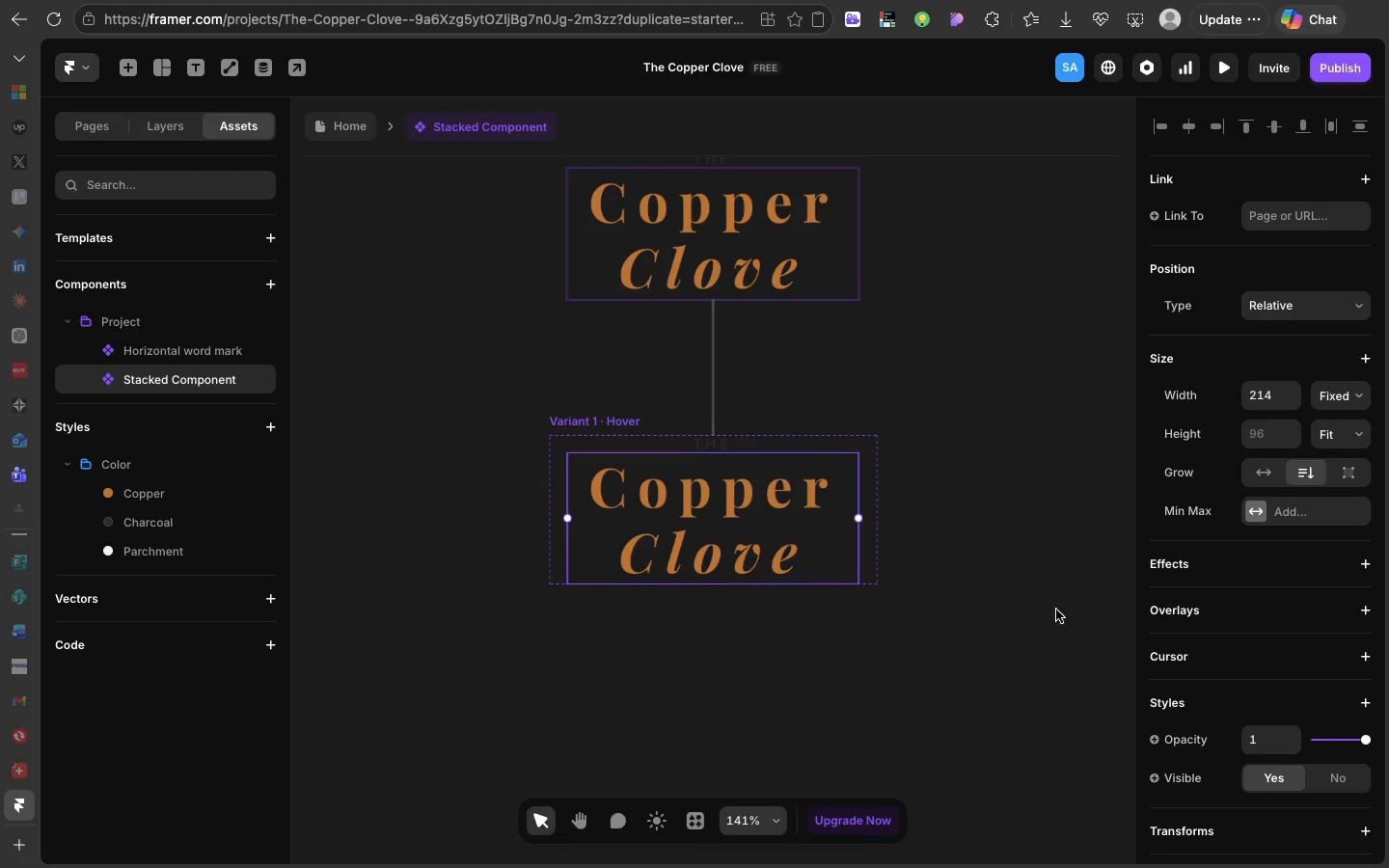 
scroll: coordinate [1231, 649], scroll_direction: down, amount: 49.0
 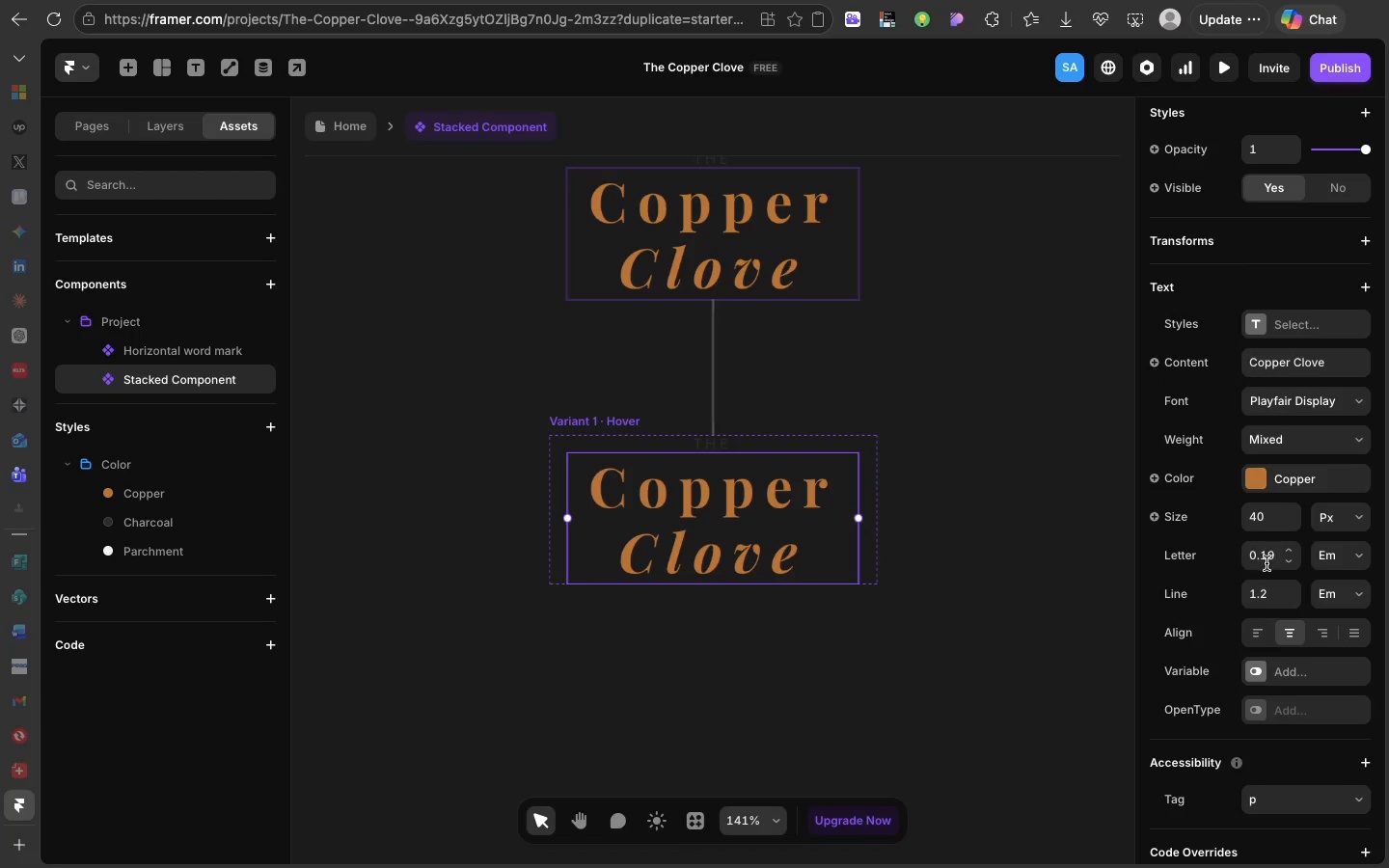 
double_click([1273, 553])
 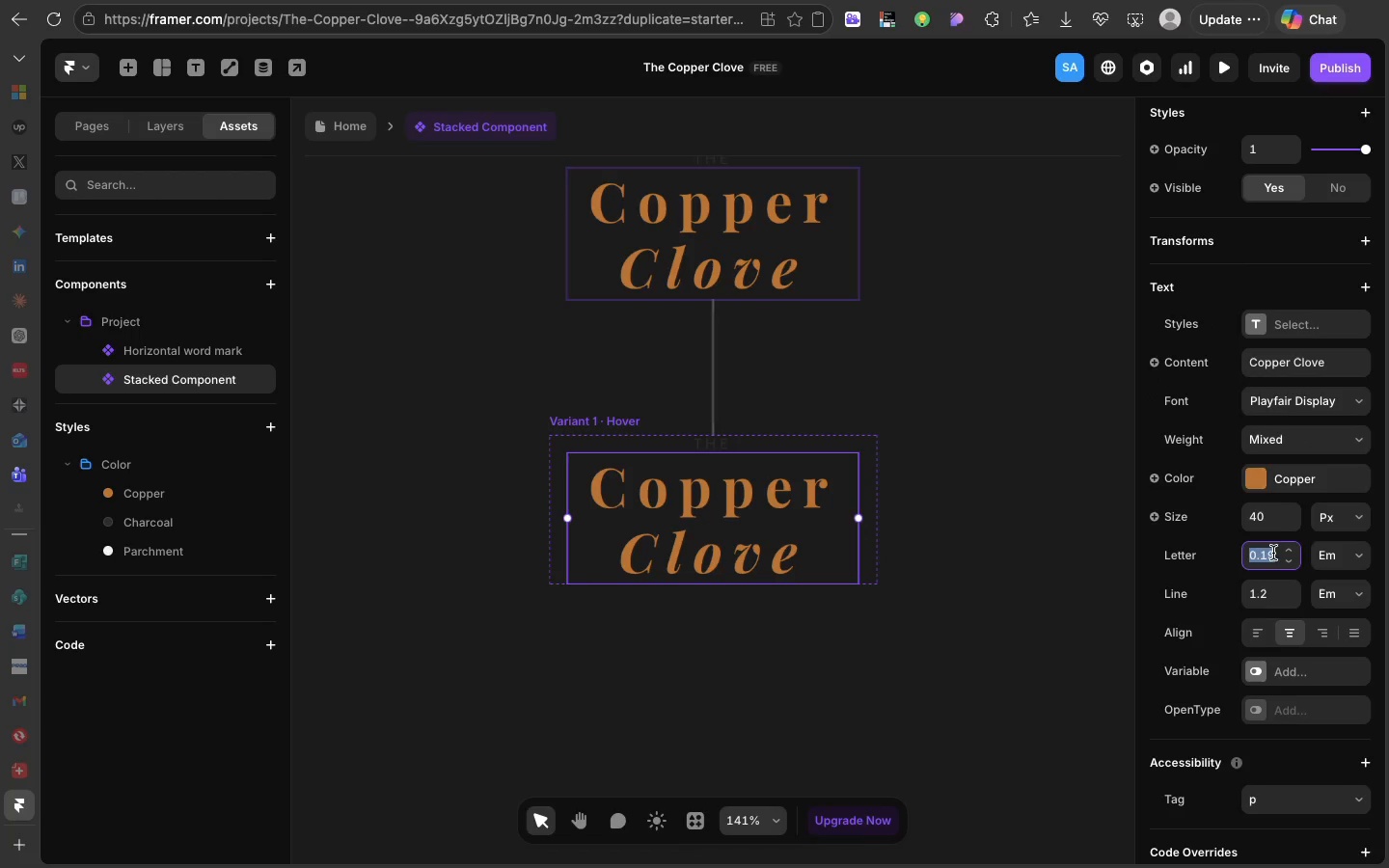 
type(0,25)
key(Backspace)
key(Backspace)
key(Backspace)
type(.25)
 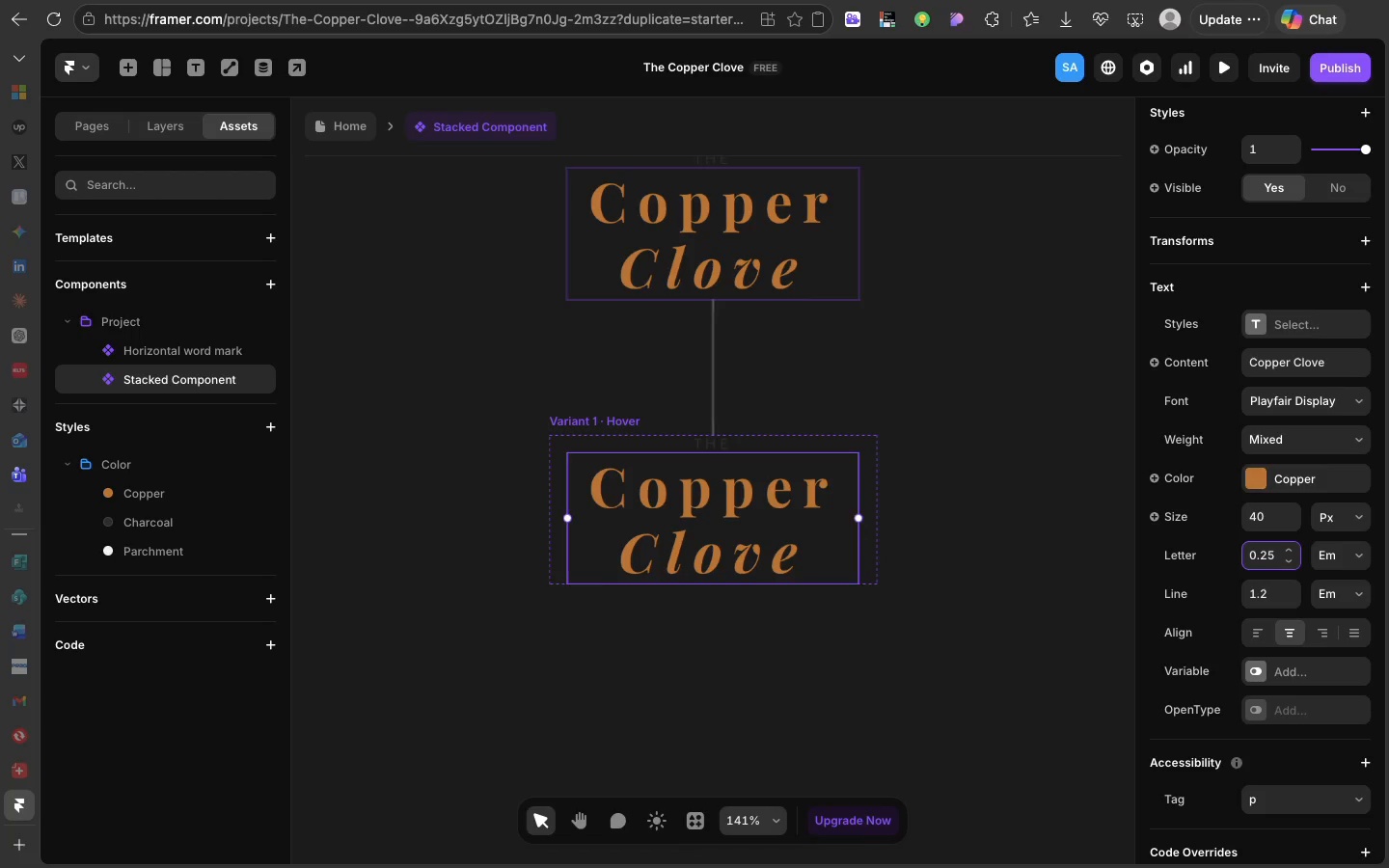 
key(Enter)
 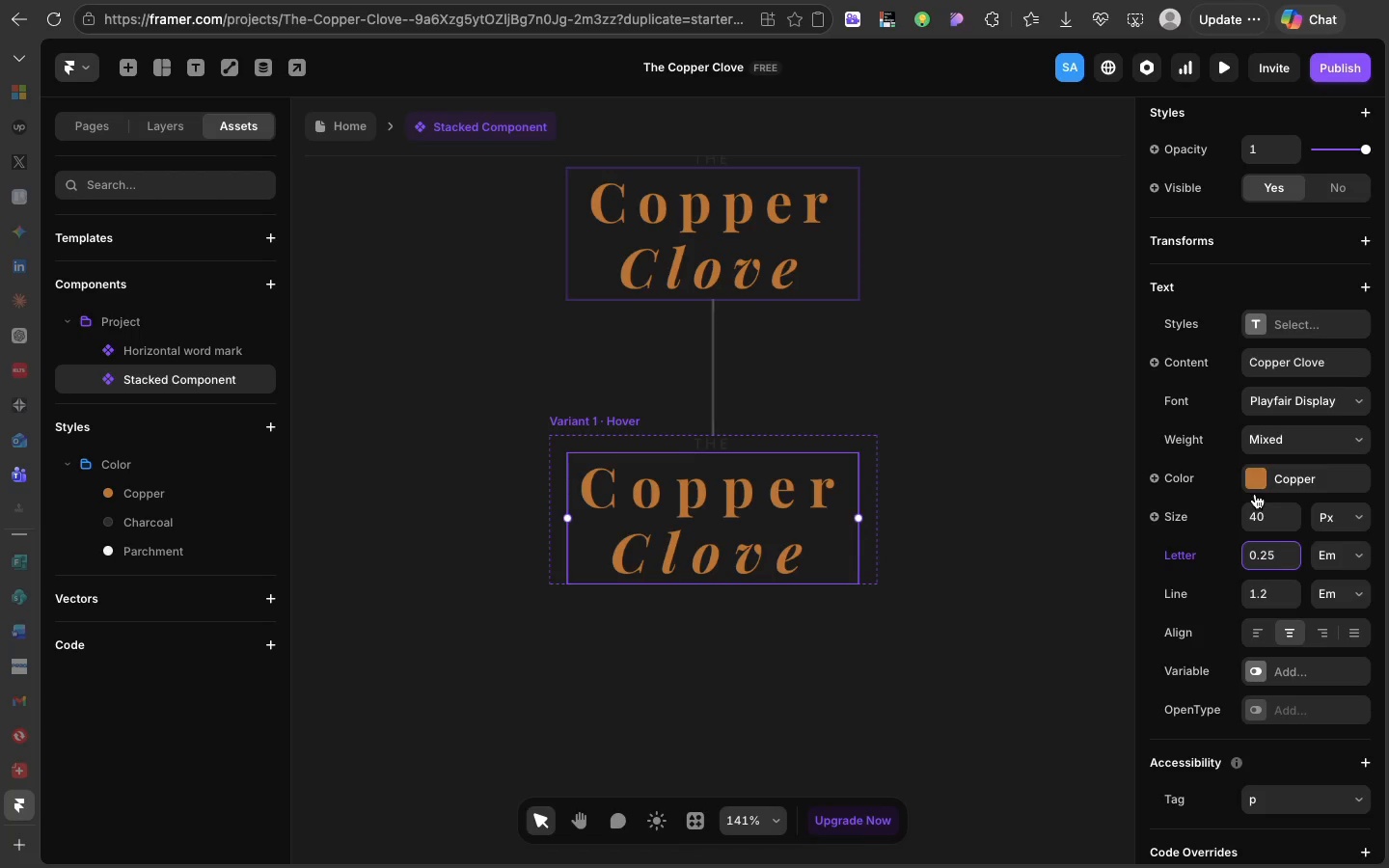 
left_click([1253, 487])
 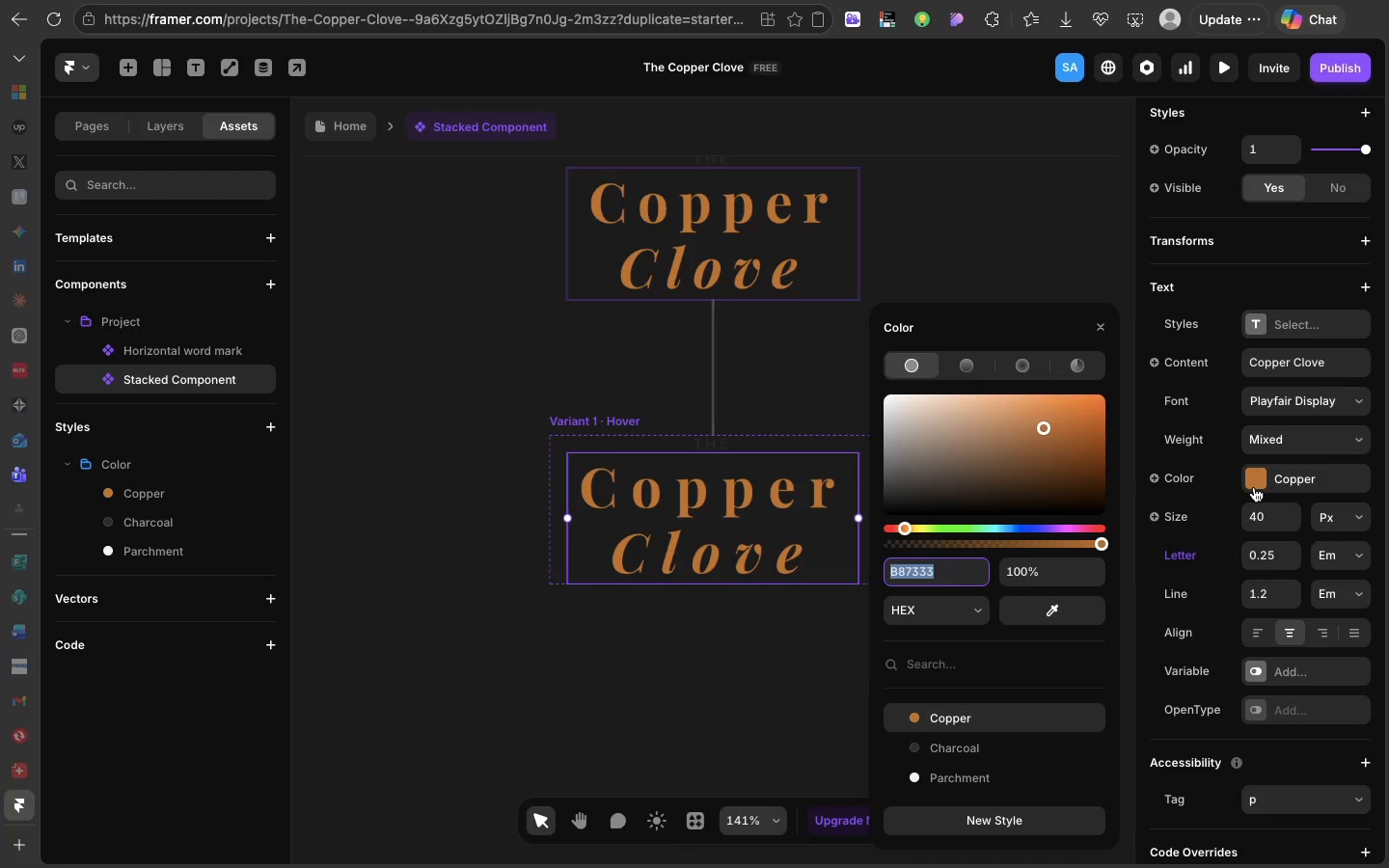 
wait(8.83)
 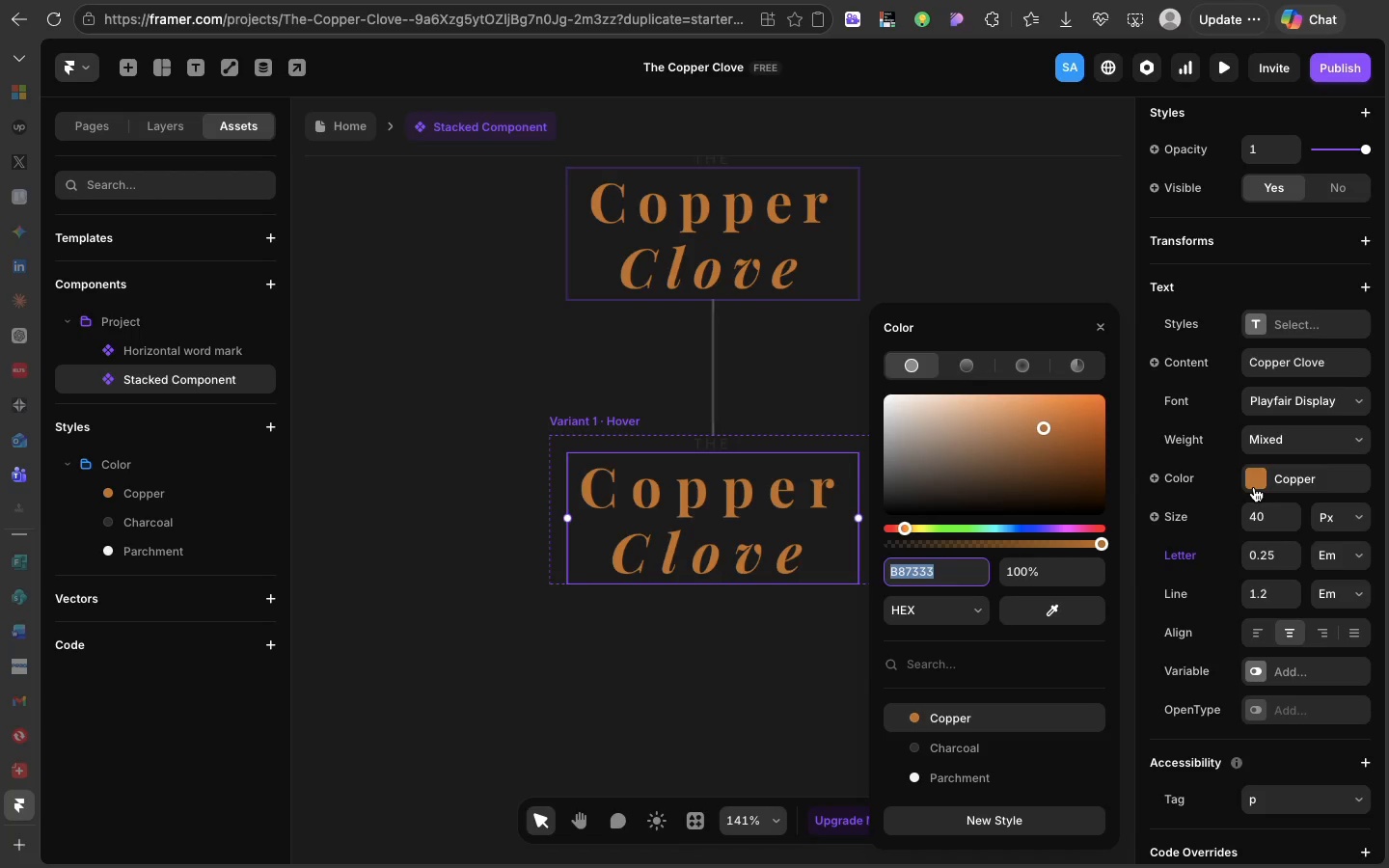 
type(c9874a)
 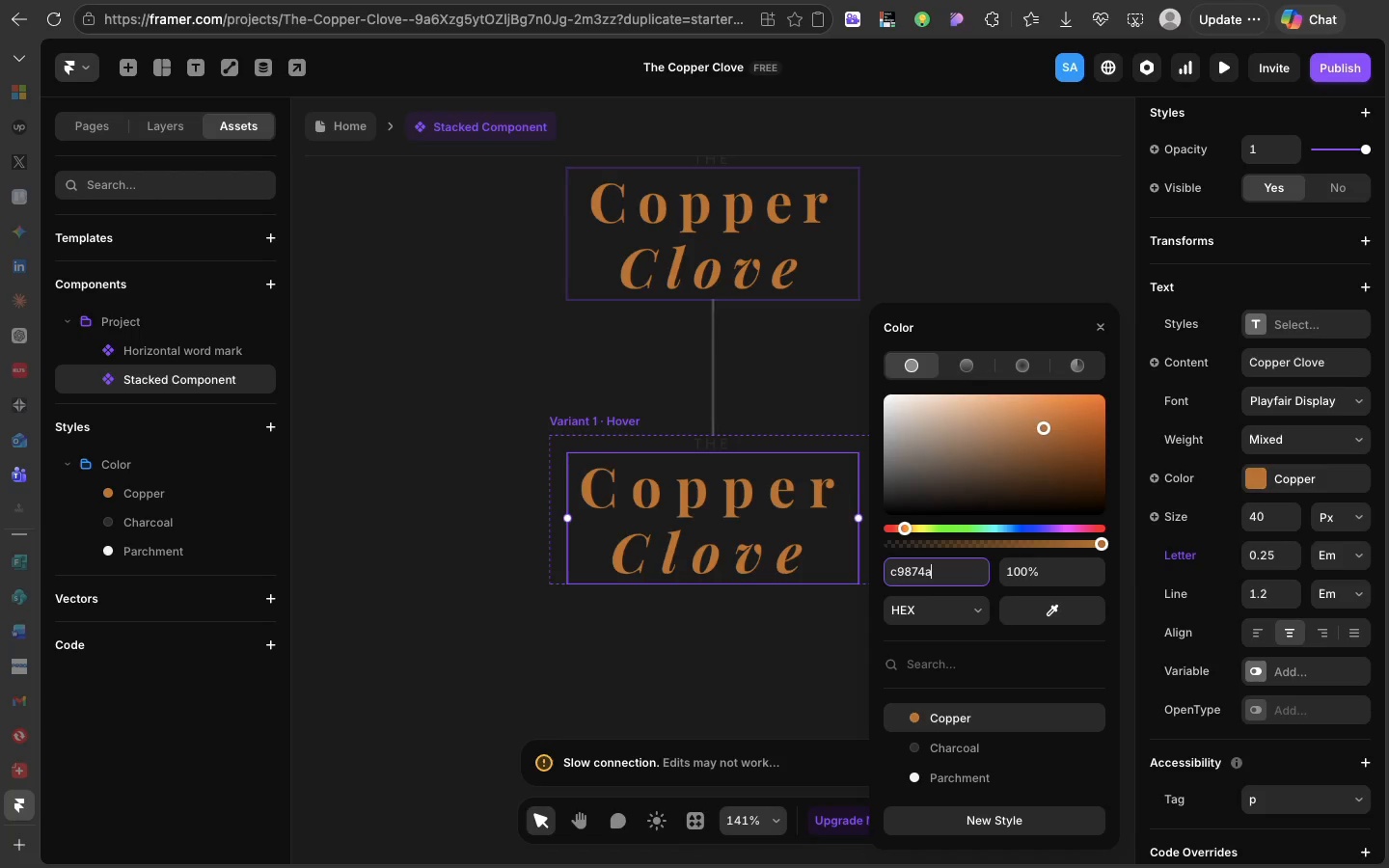 
key(Enter)
 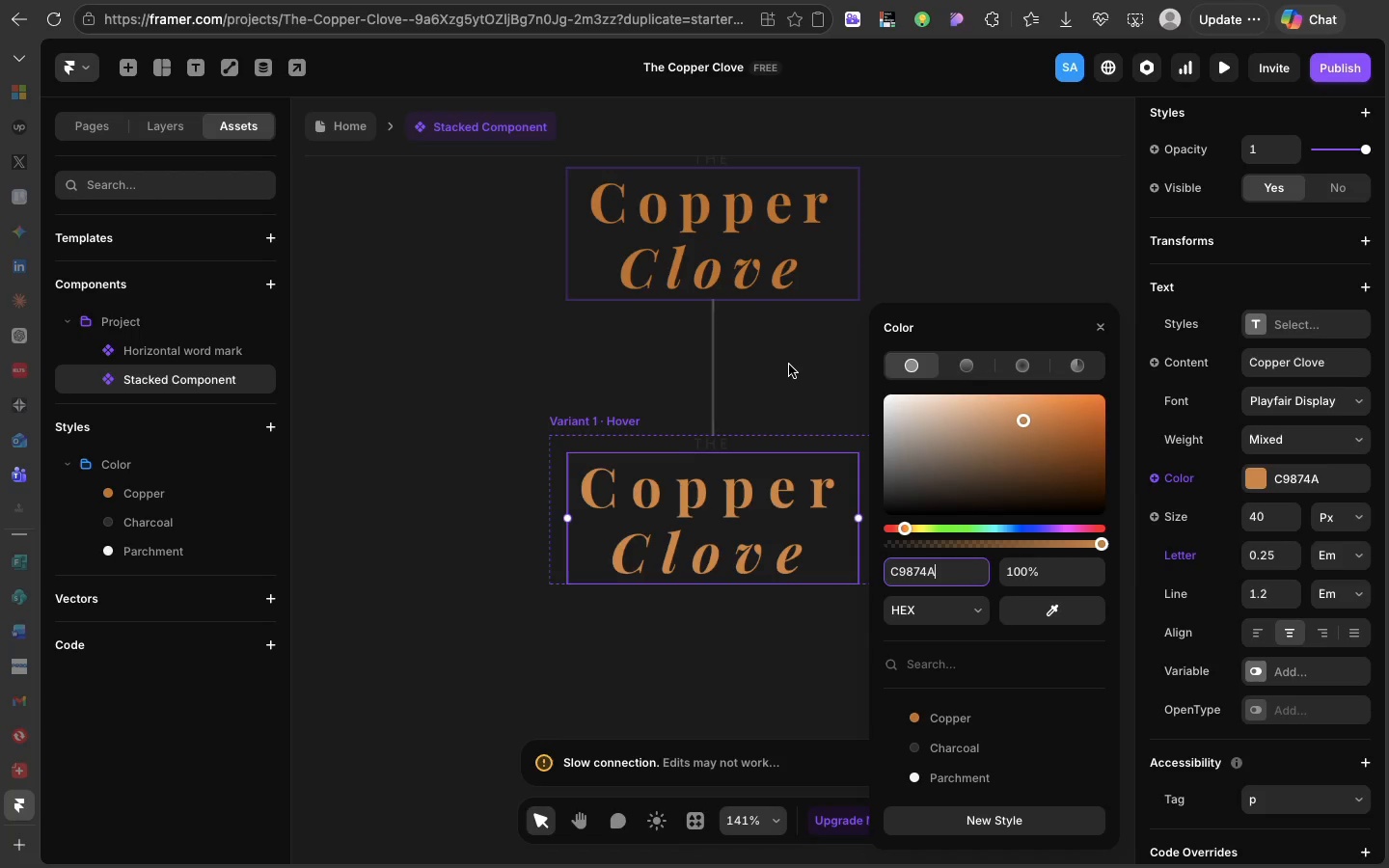 
left_click([789, 365])
 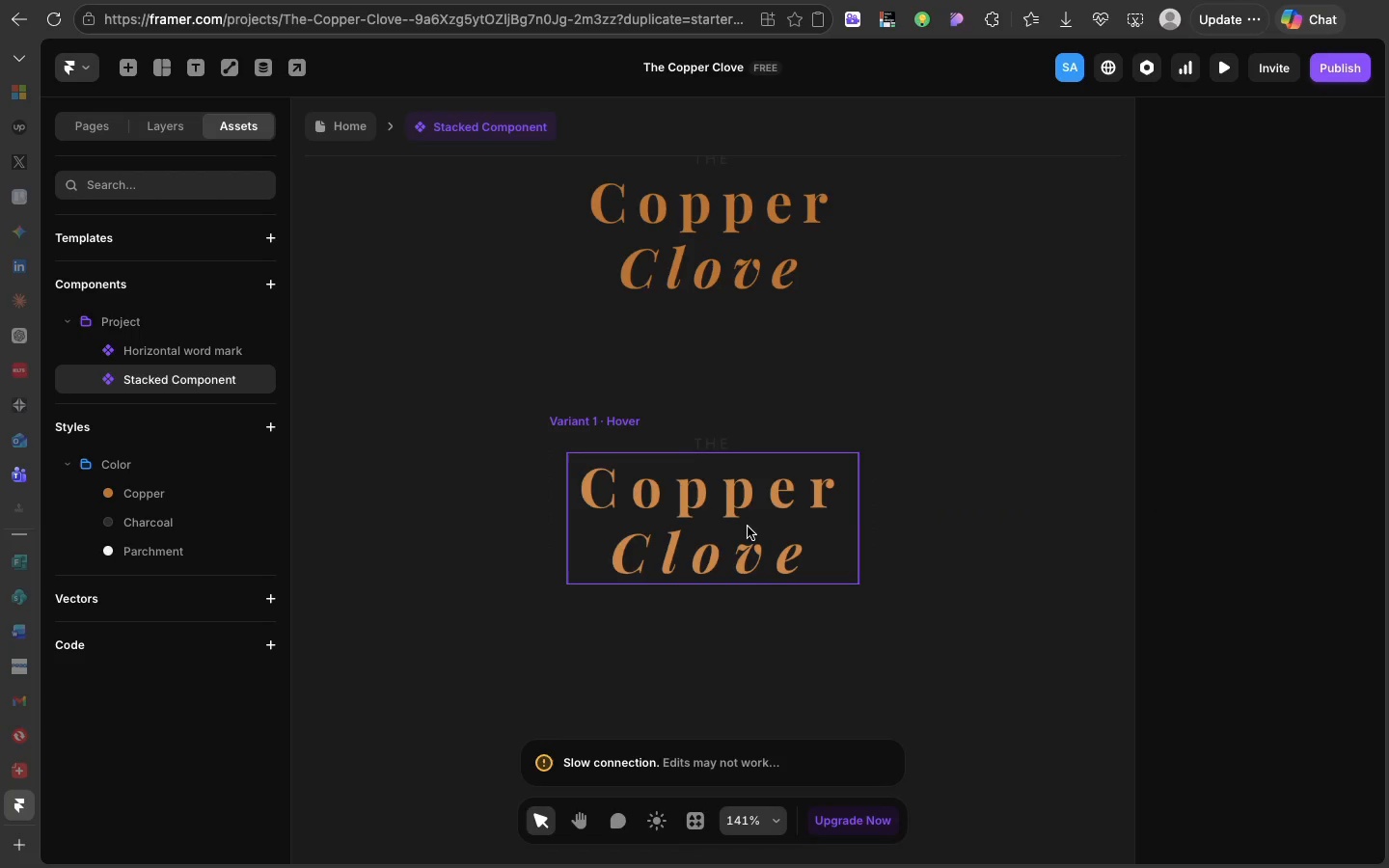 
left_click([748, 527])
 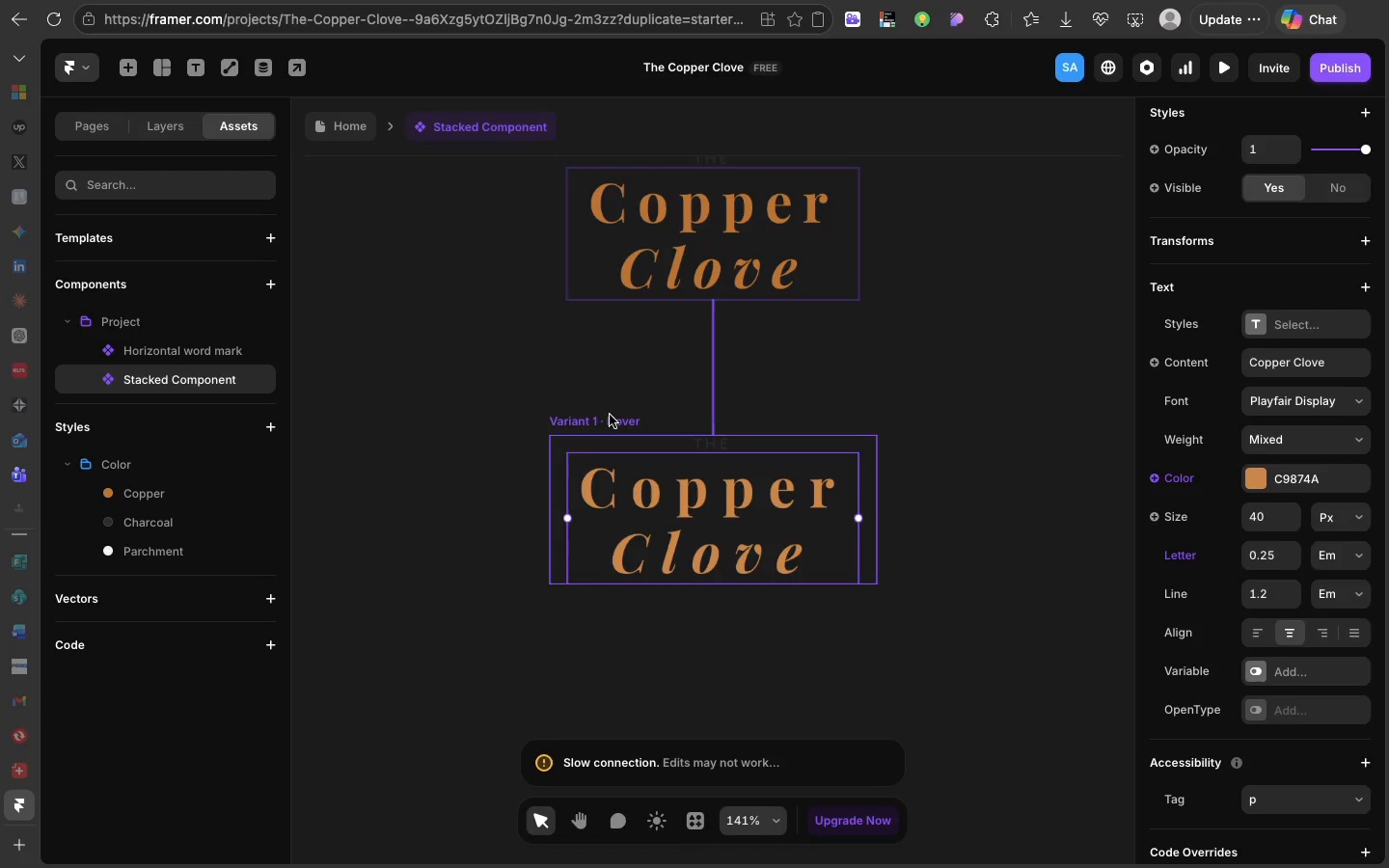 
scroll: coordinate [610, 415], scroll_direction: up, amount: 23.0
 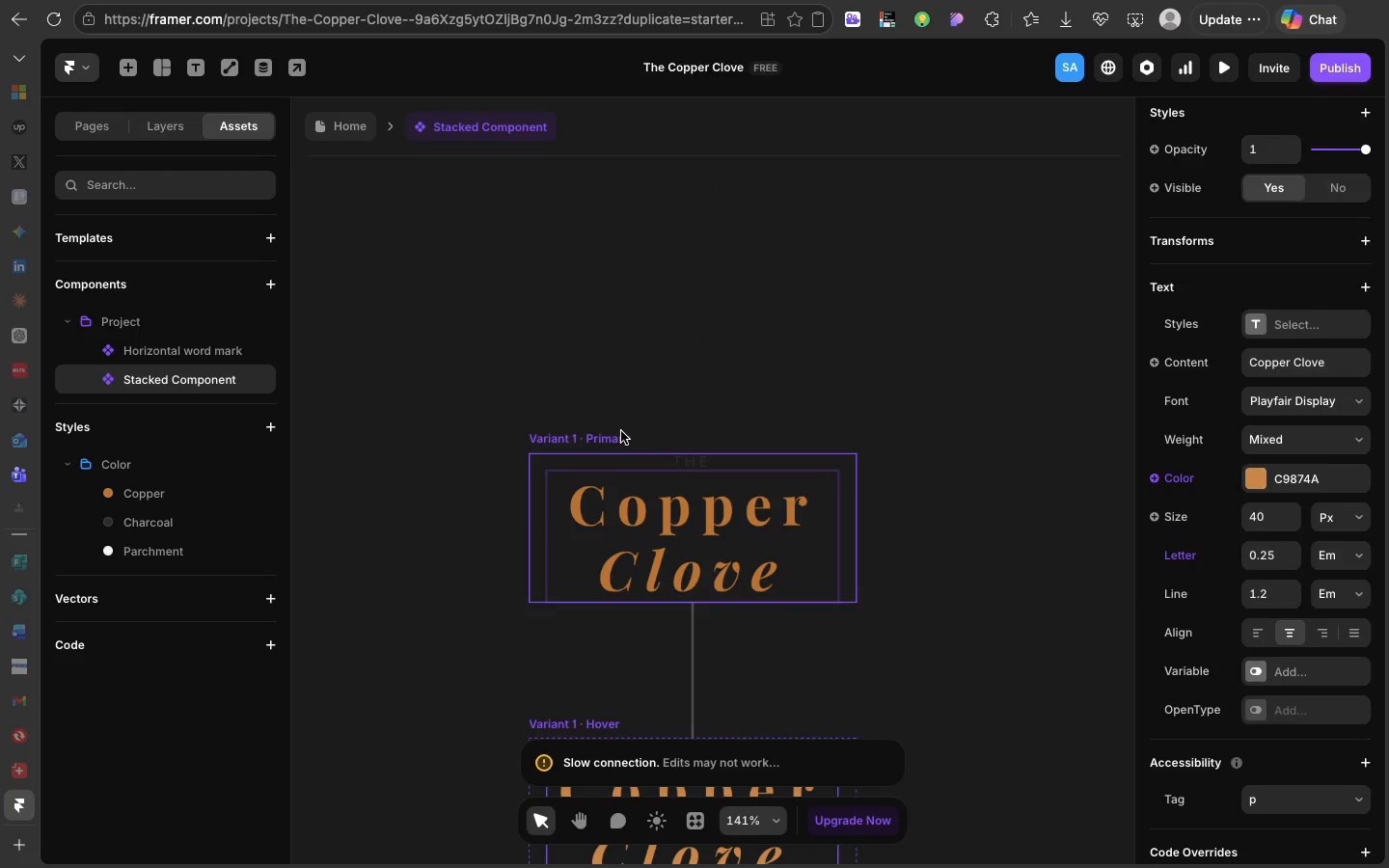 
left_click([621, 431])
 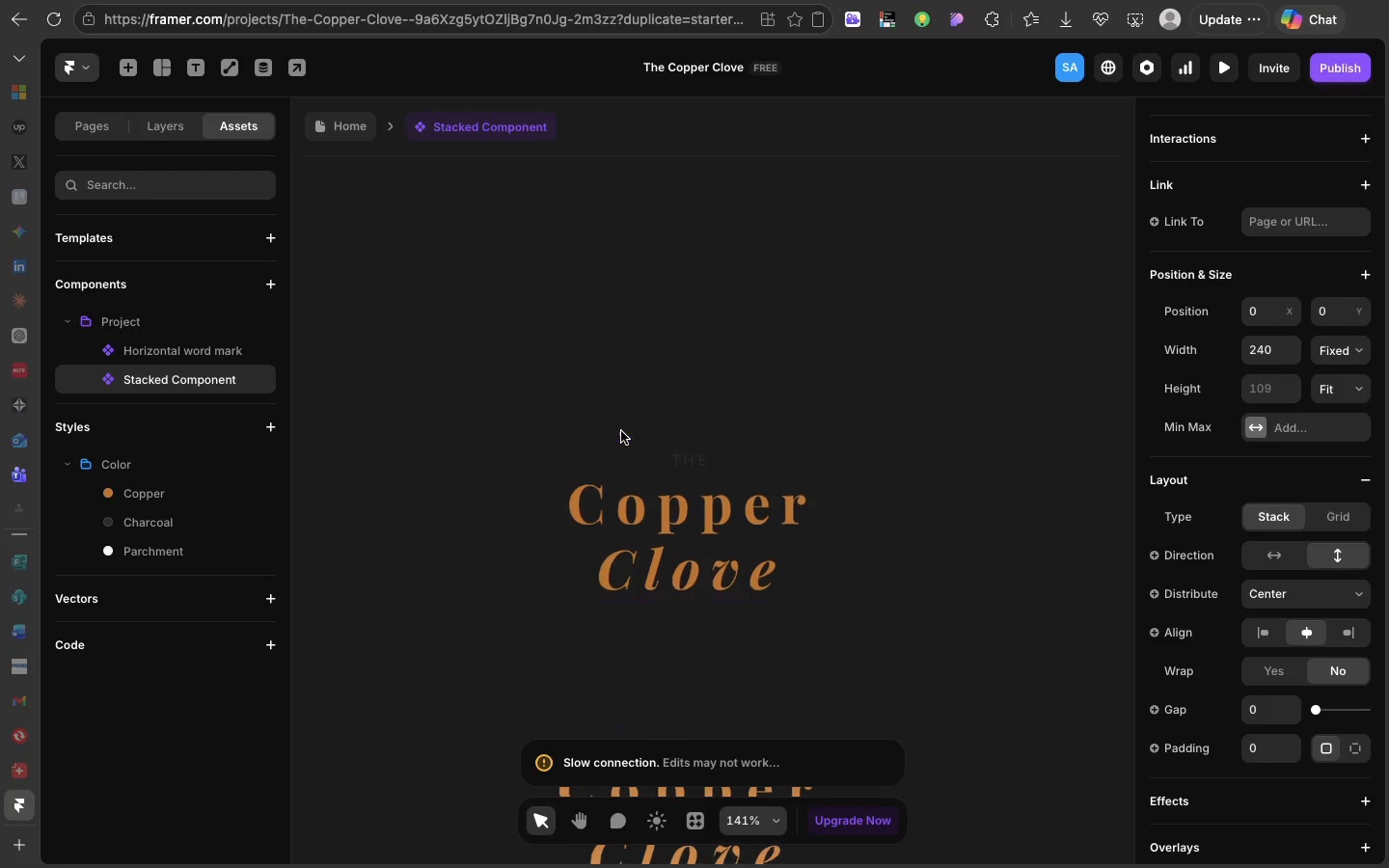 
scroll: coordinate [576, 485], scroll_direction: down, amount: 42.0
 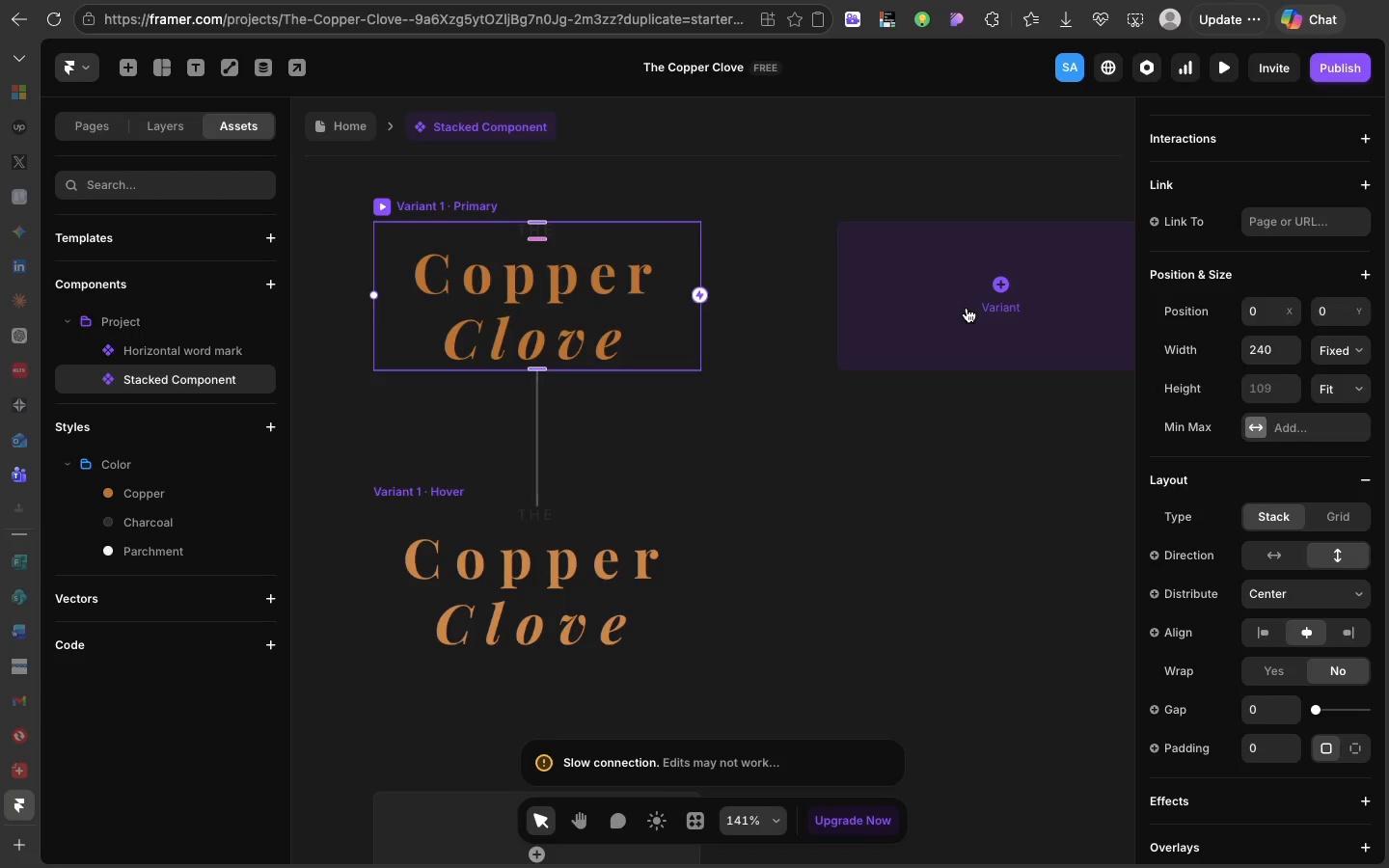 
left_click([967, 308])
 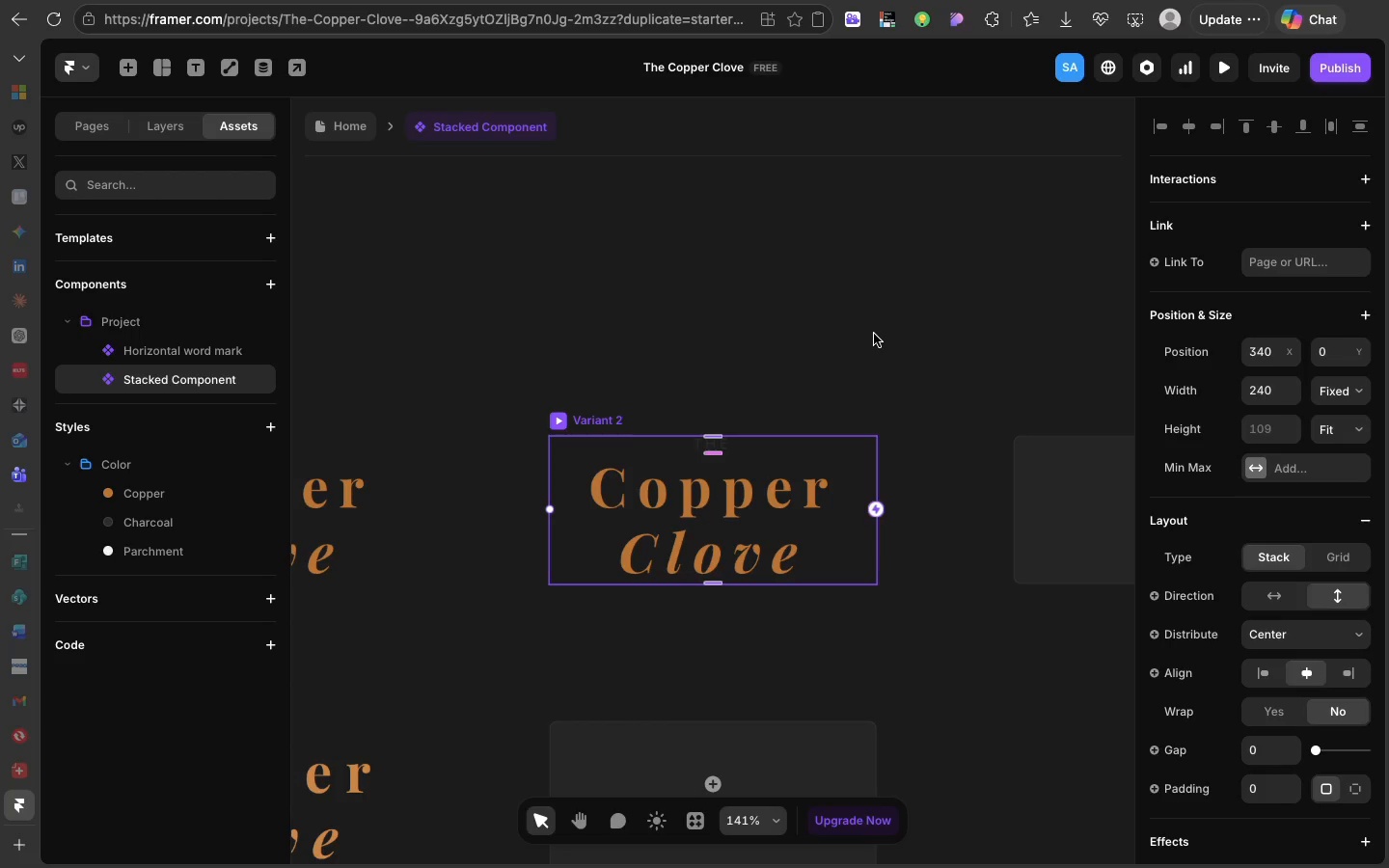 
wait(32.3)
 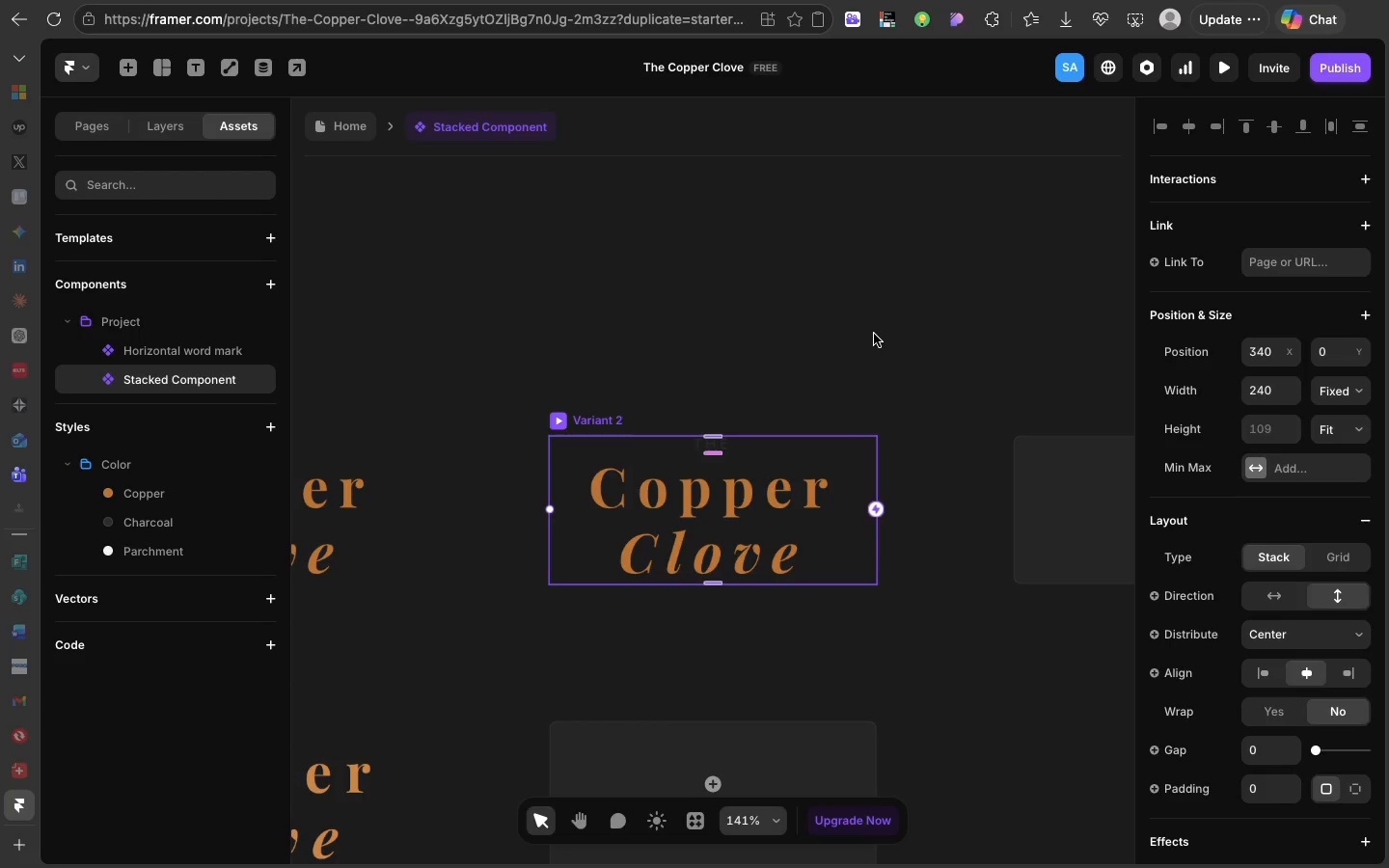 
left_click([839, 363])
 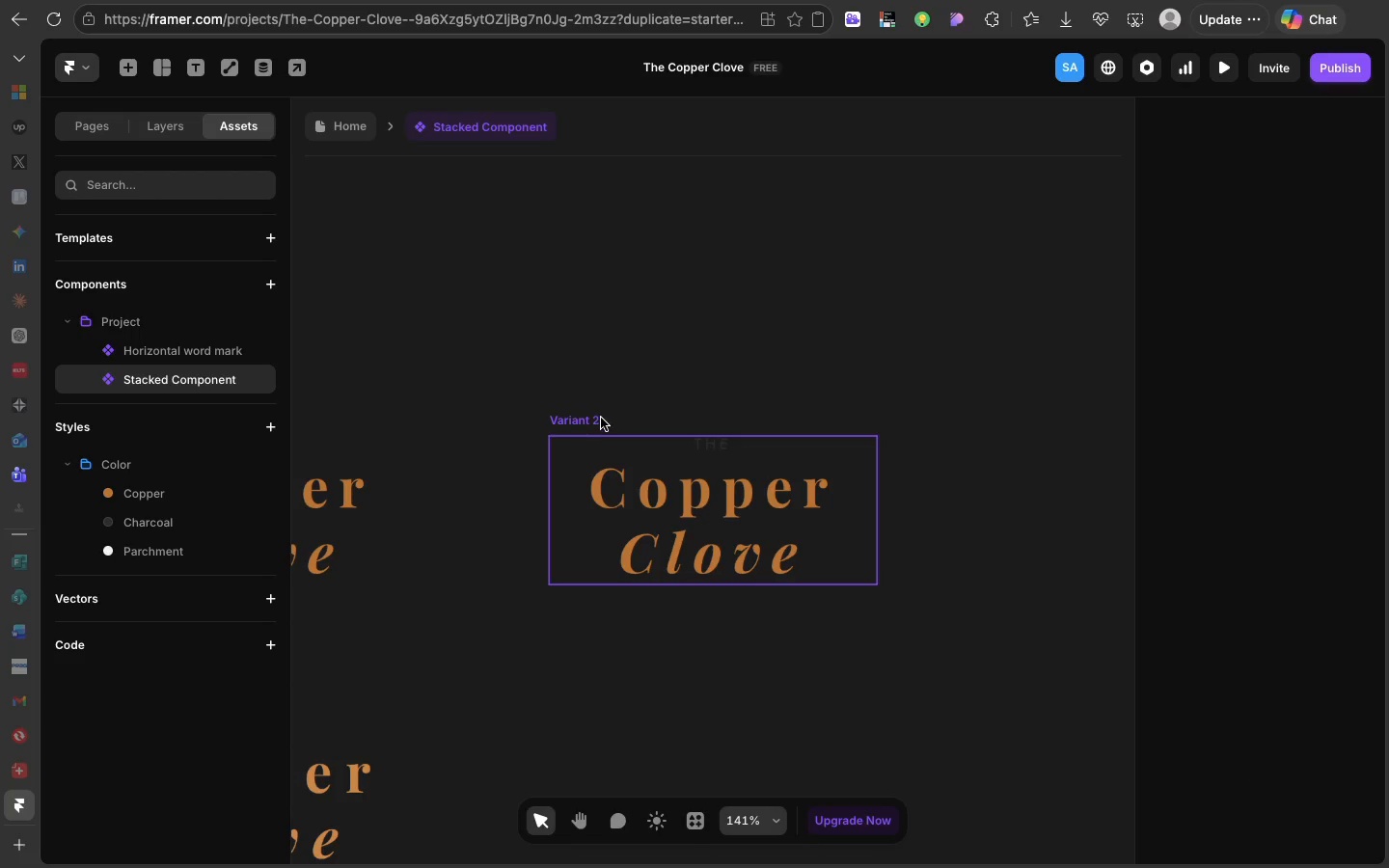 
left_click([601, 418])
 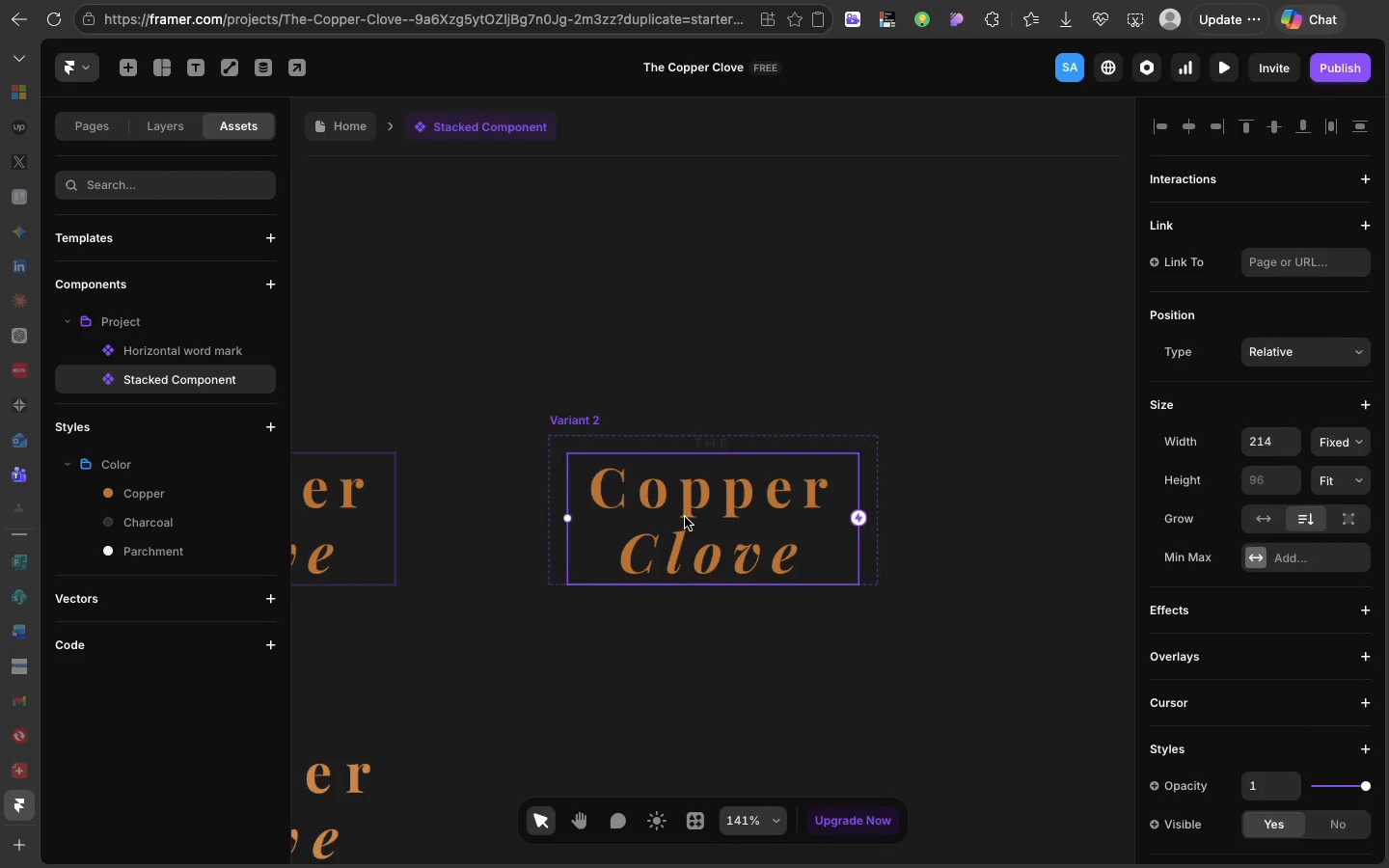 
left_click([685, 517])
 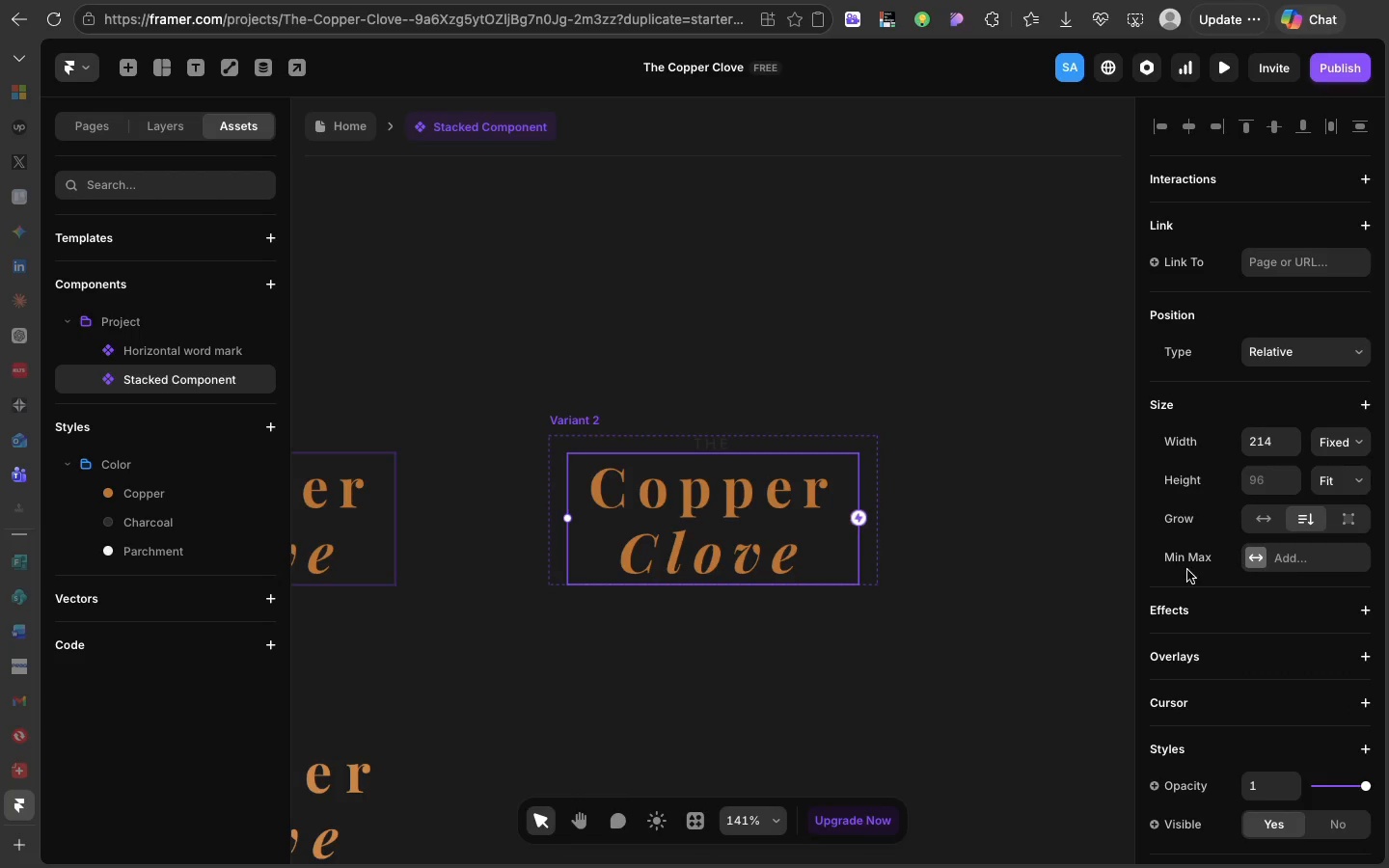 
scroll: coordinate [1187, 570], scroll_direction: down, amount: 49.0
 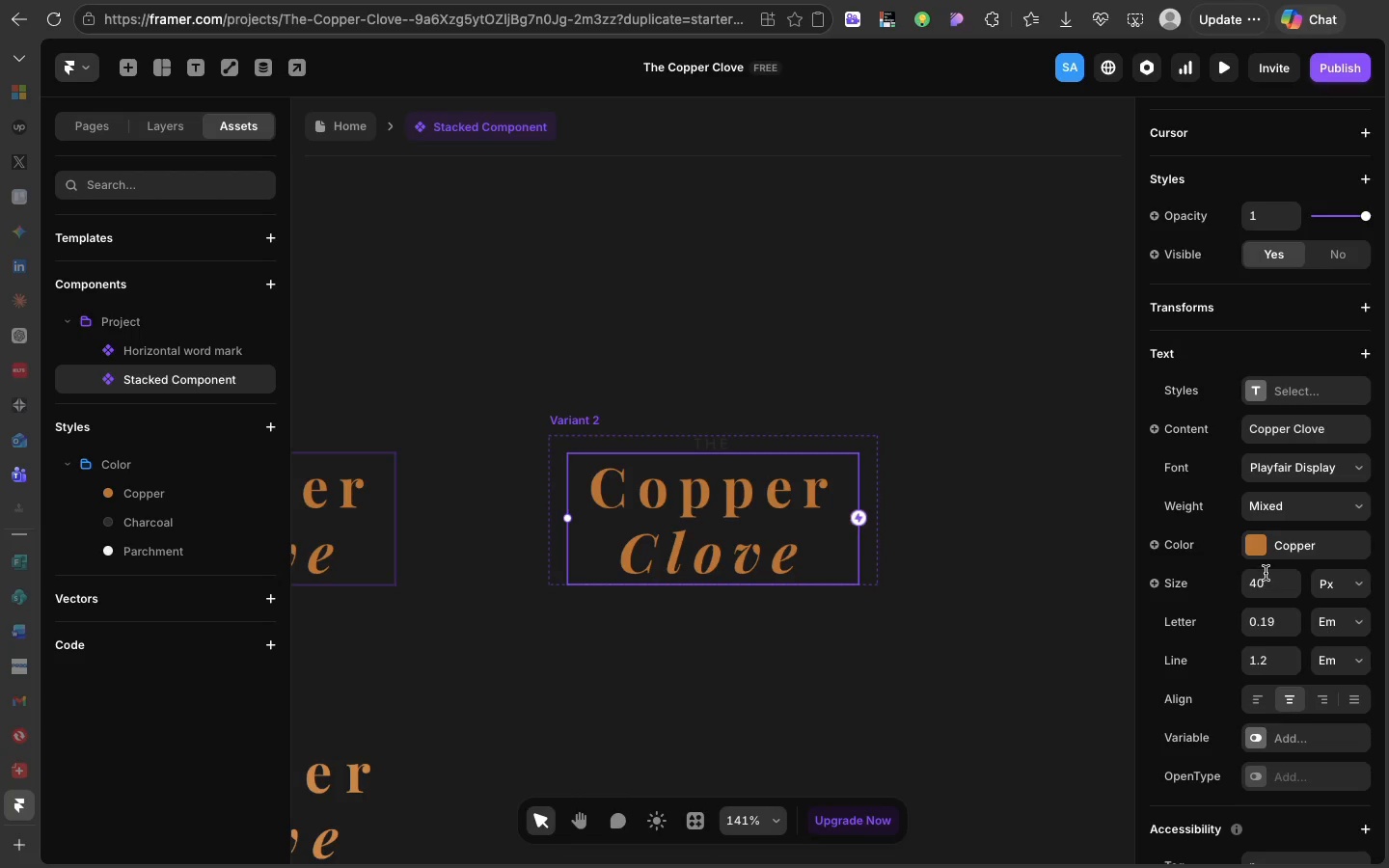 
left_click([1266, 573])
 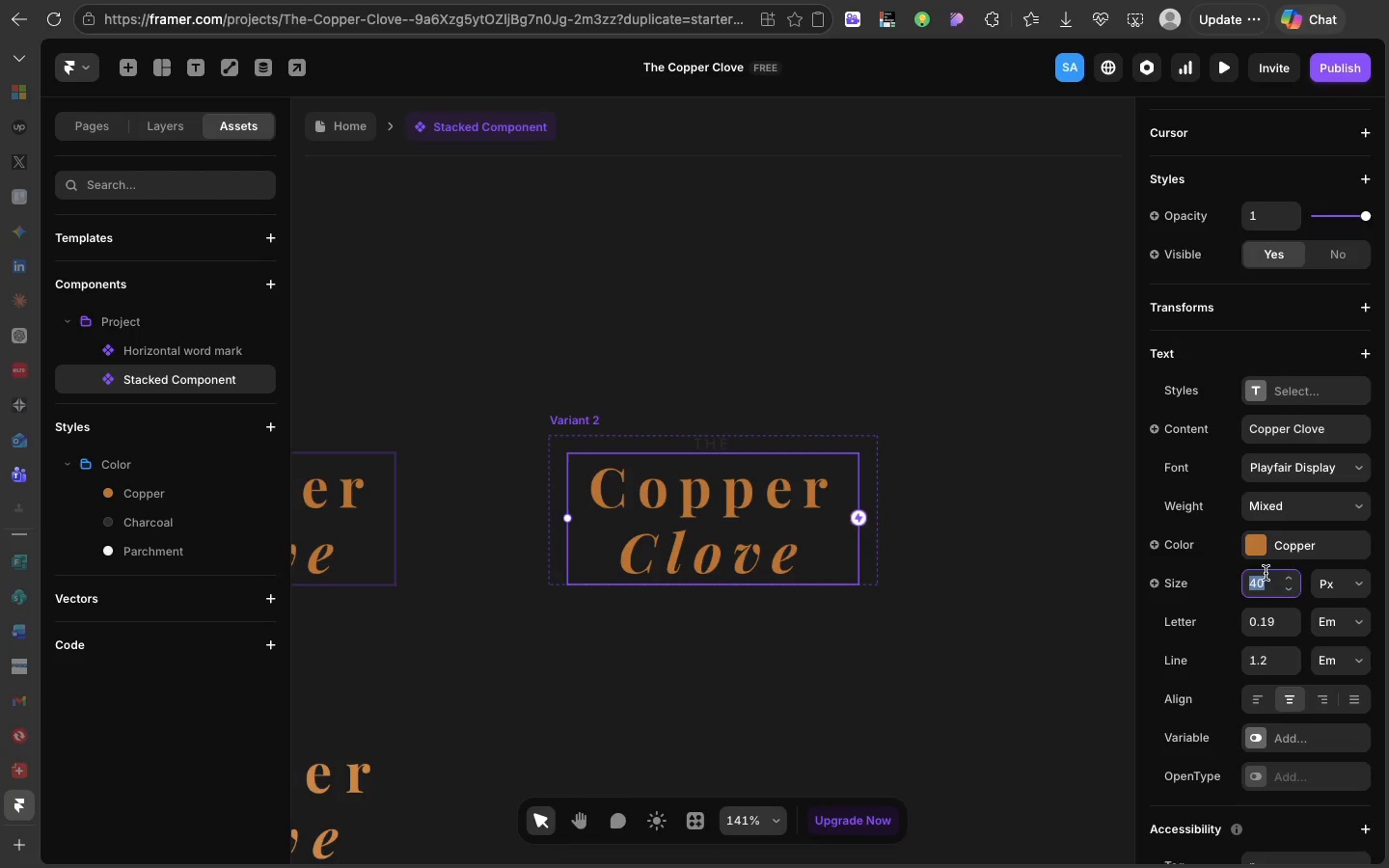 
type(28)
 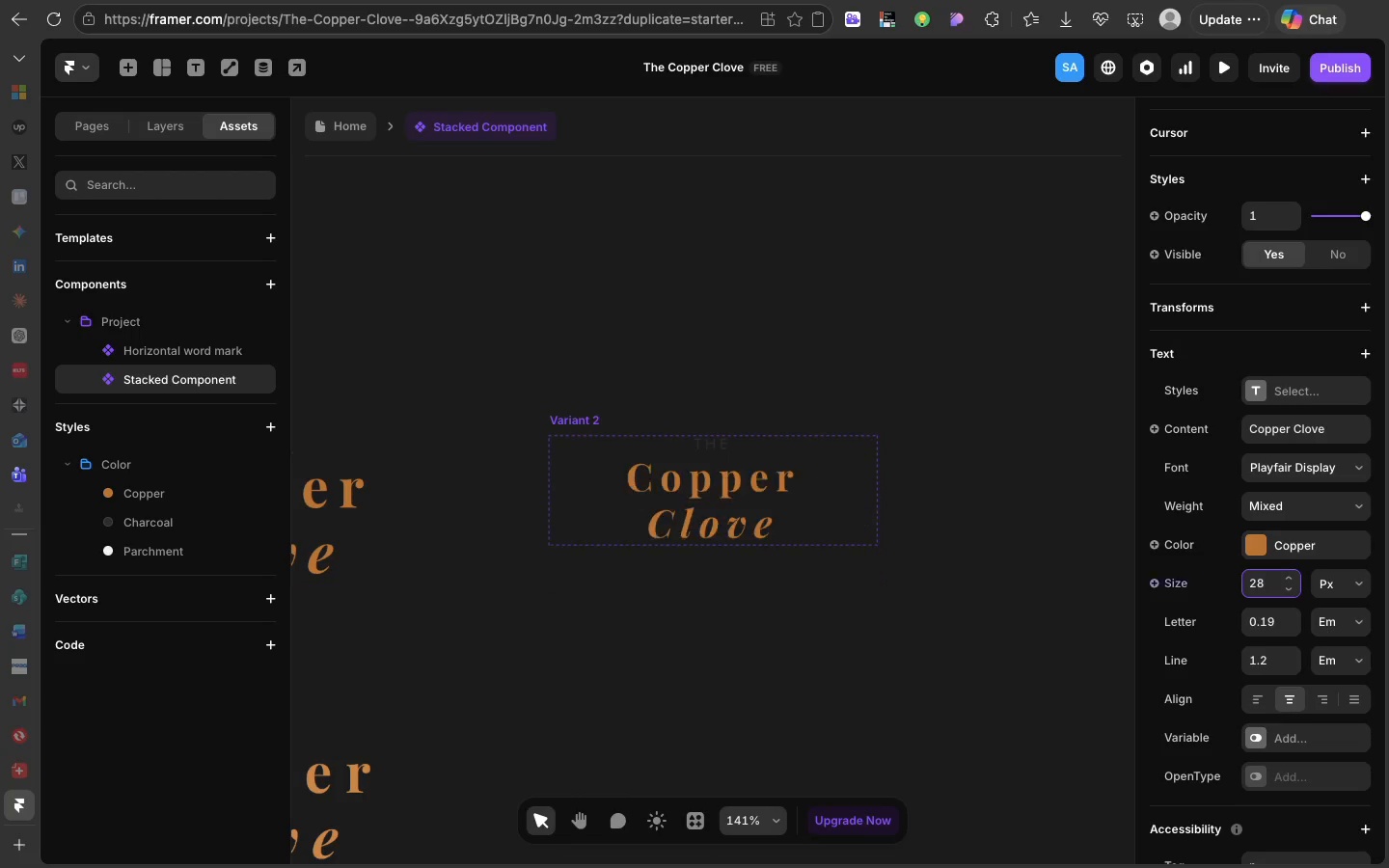 
key(Enter)
 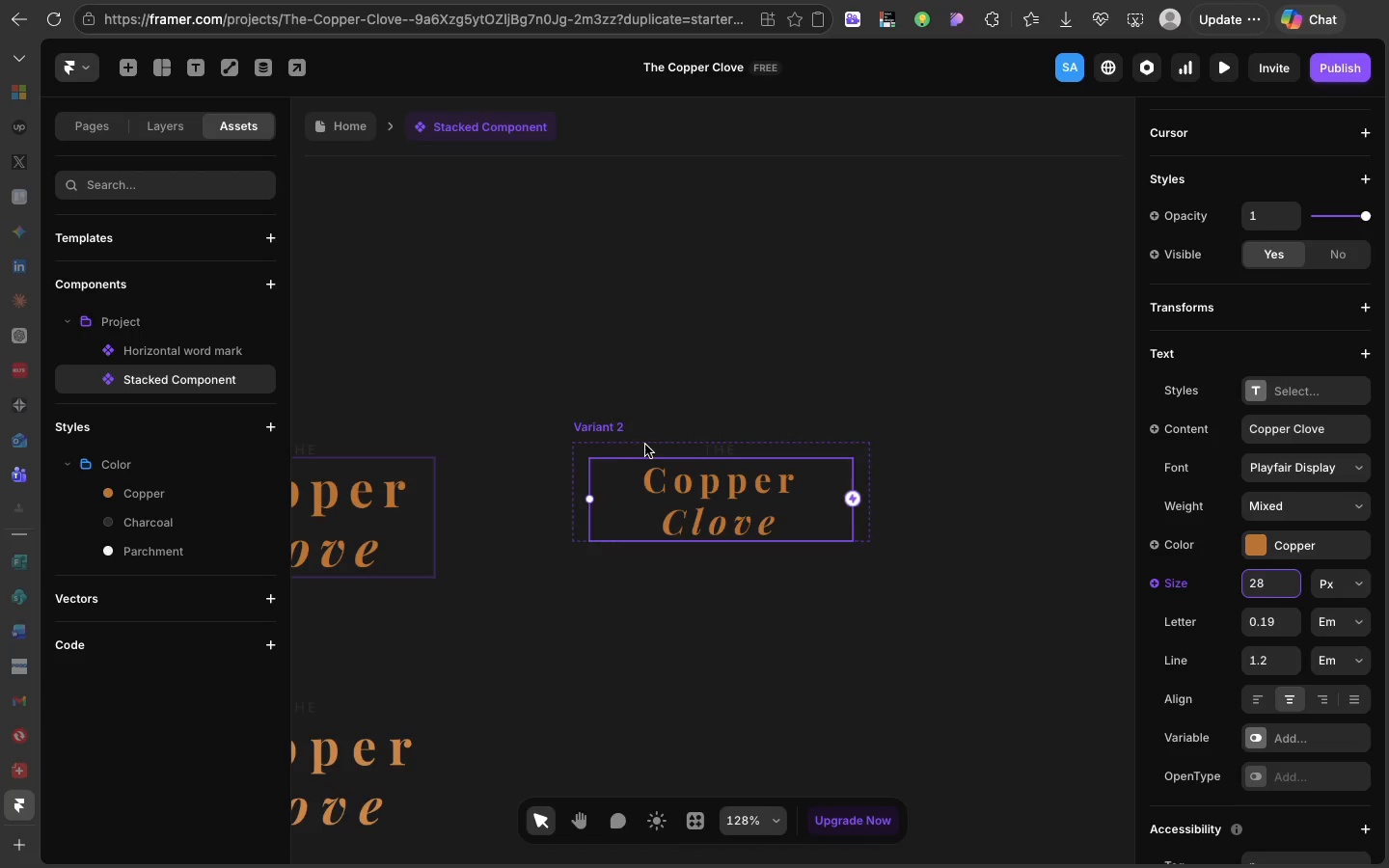 
left_click([626, 437])
 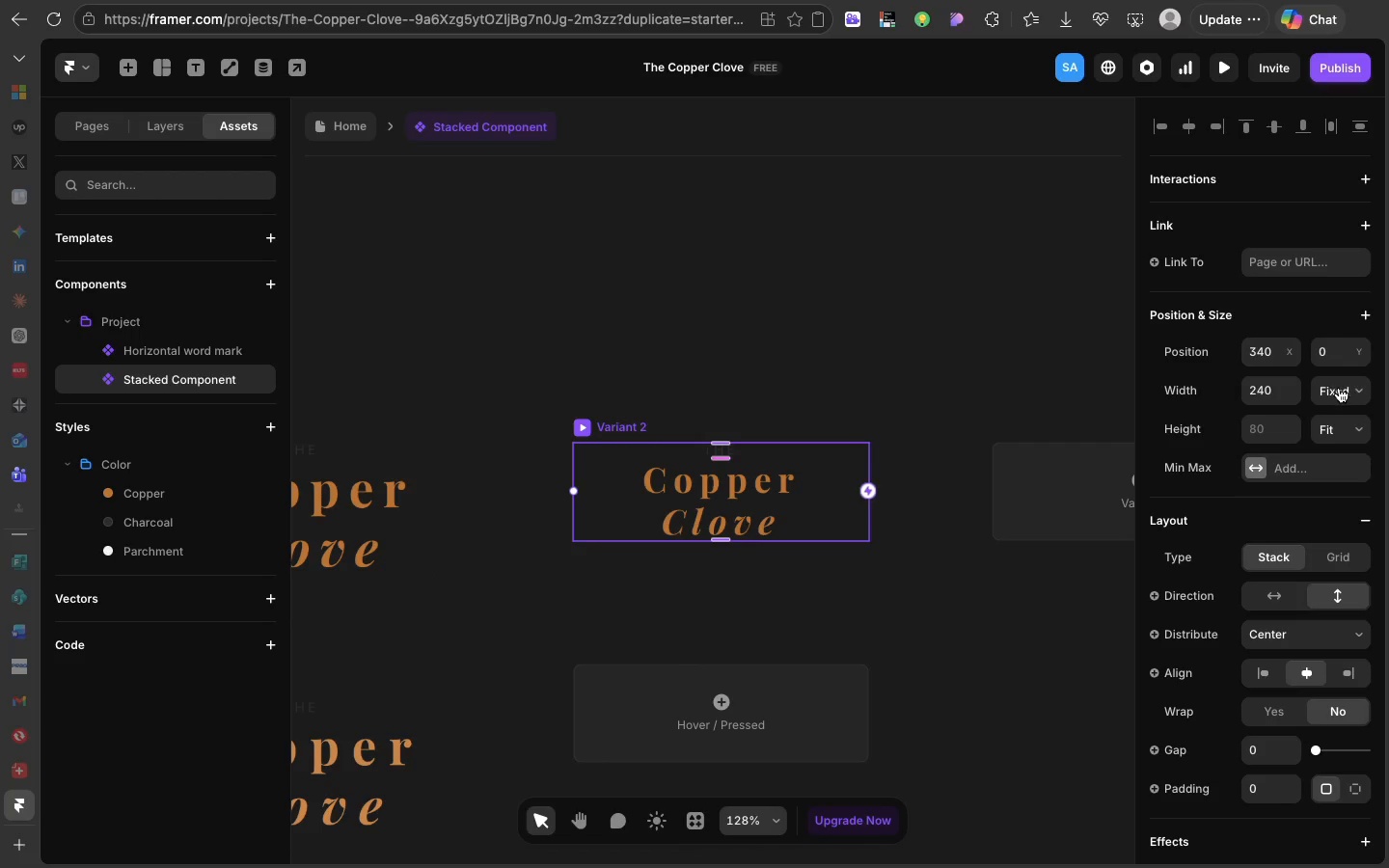 
left_click([1345, 391])
 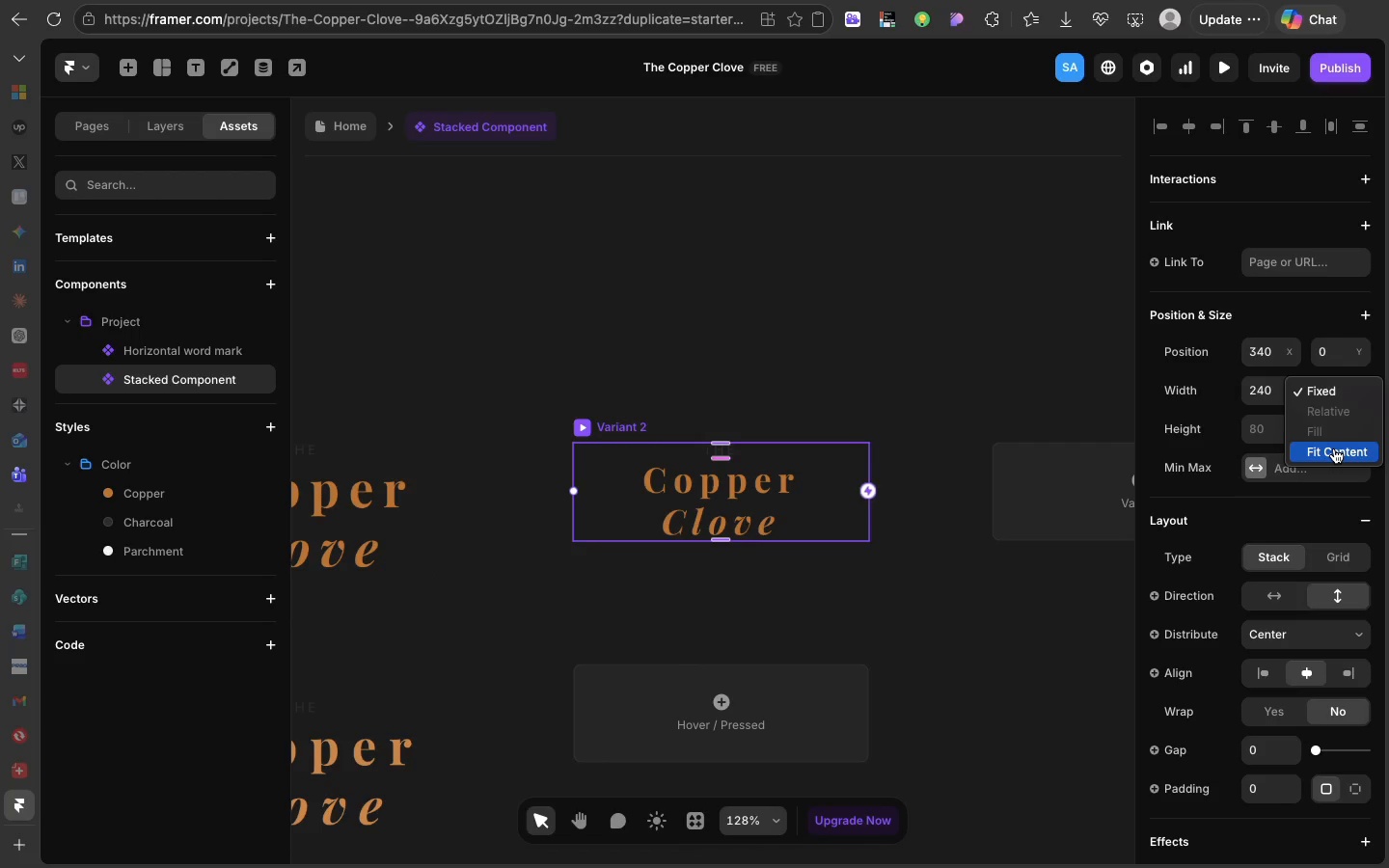 
left_click([1334, 448])
 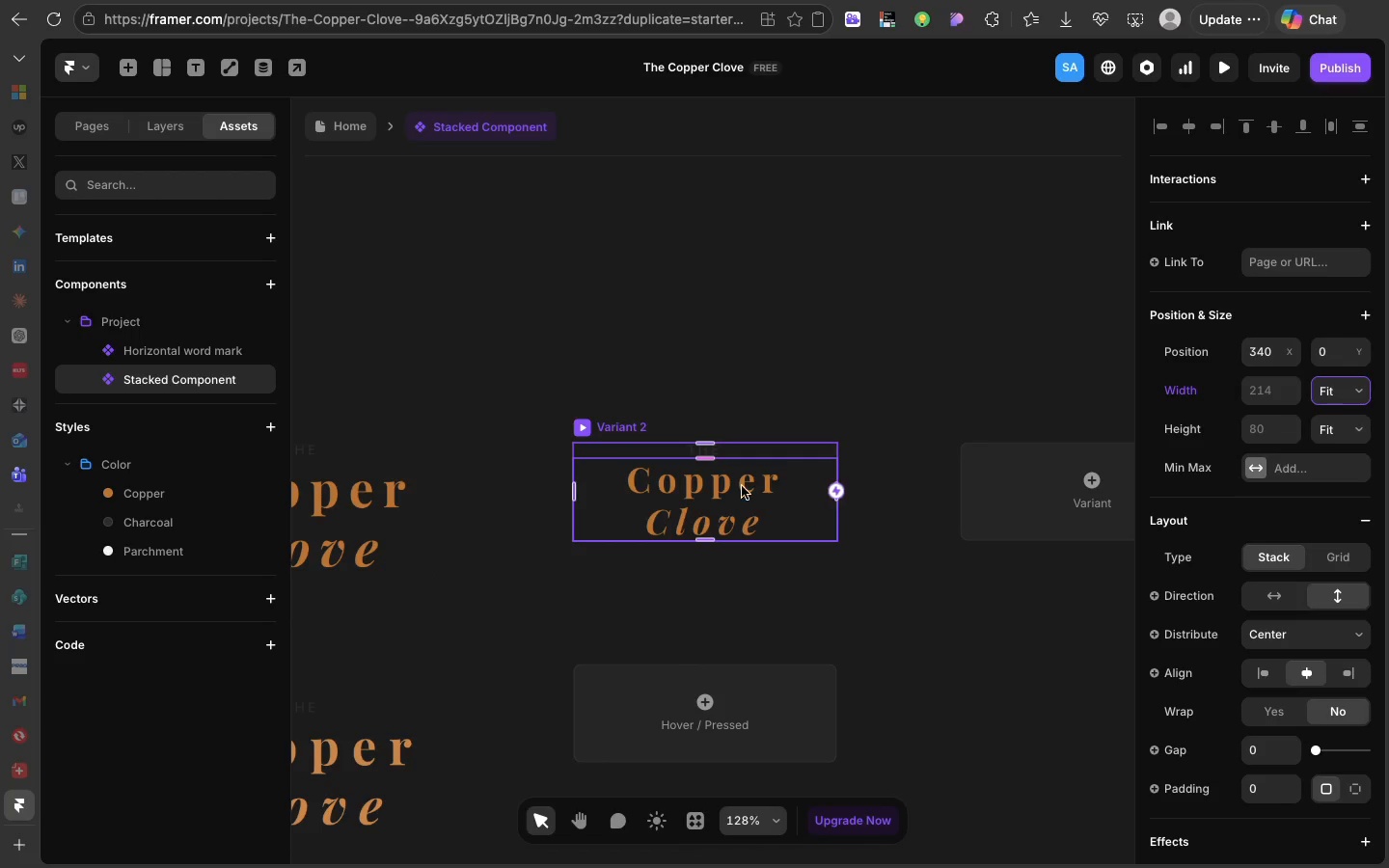 
left_click([730, 487])
 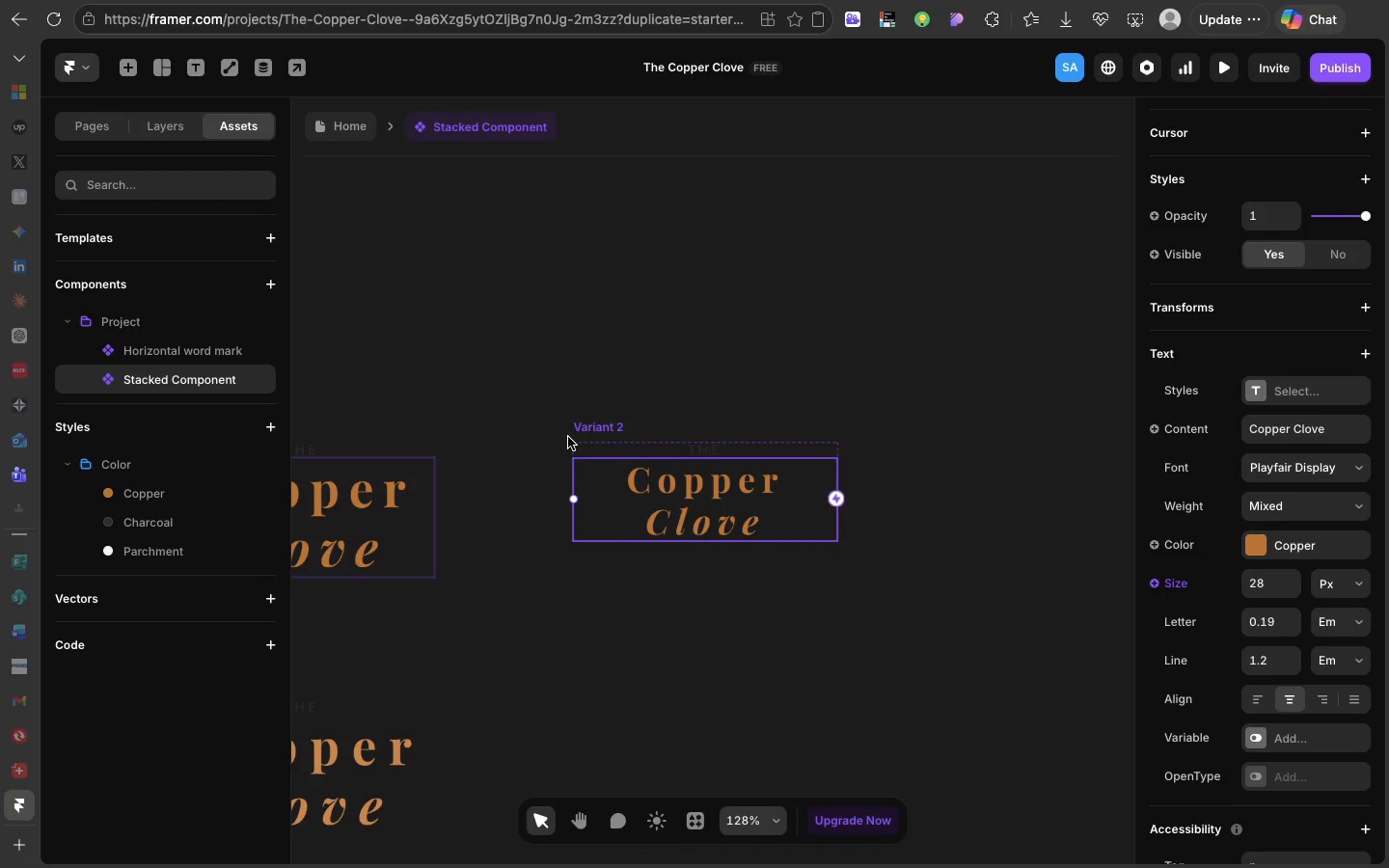 
scroll: coordinate [568, 437], scroll_direction: up, amount: 6.0
 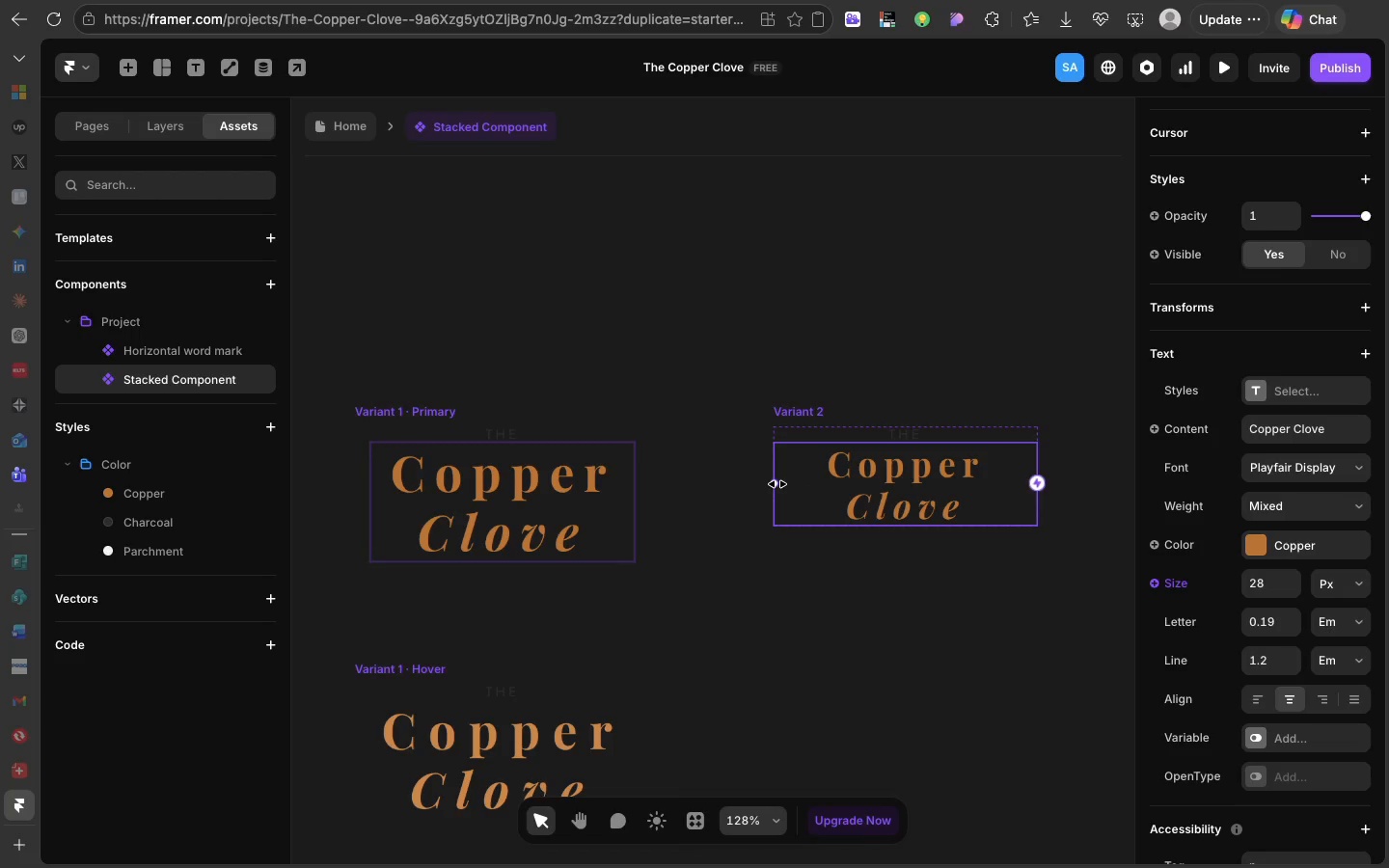 
left_click_drag(start_coordinate=[774, 484], to_coordinate=[842, 482])
 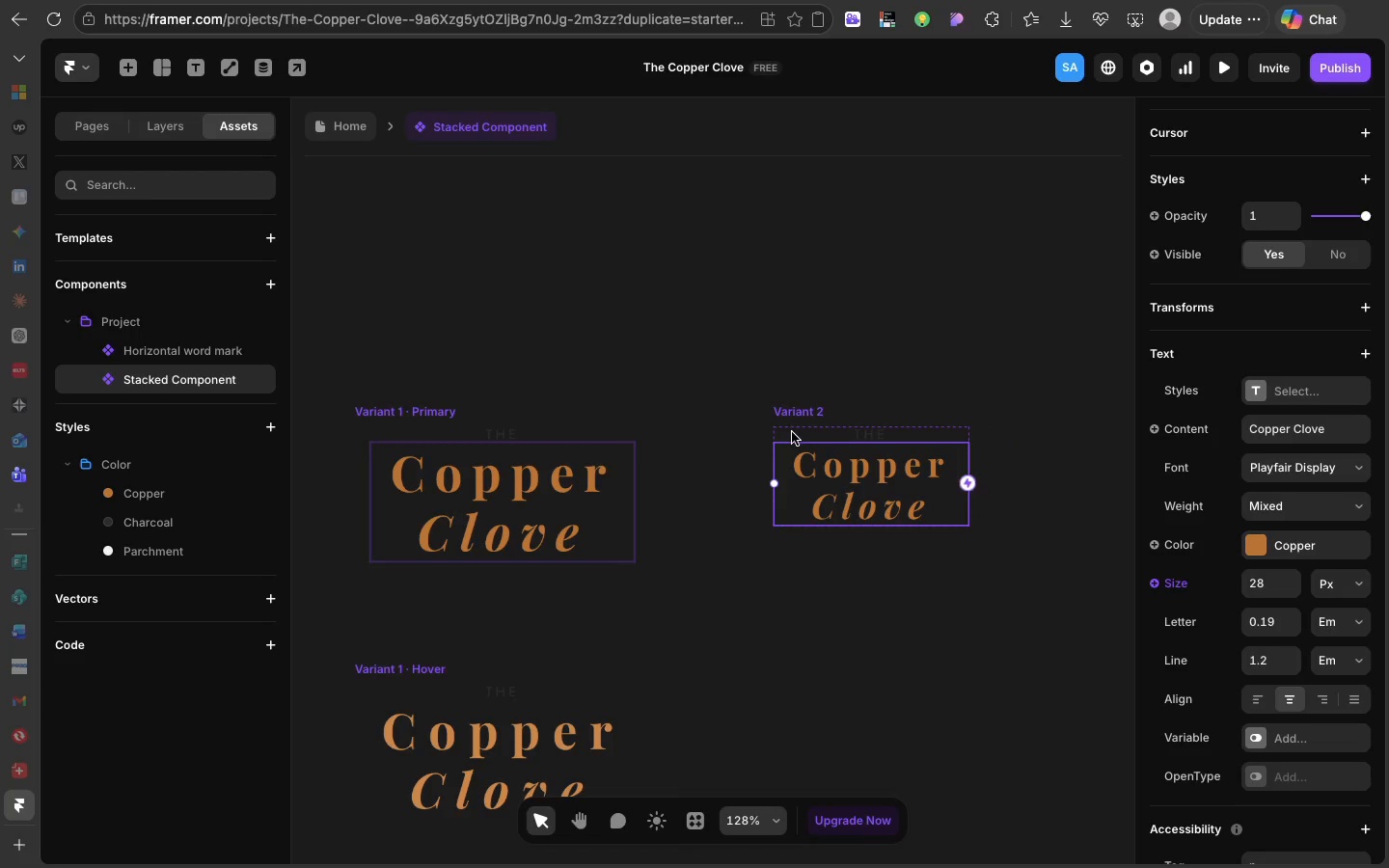 
left_click([792, 432])
 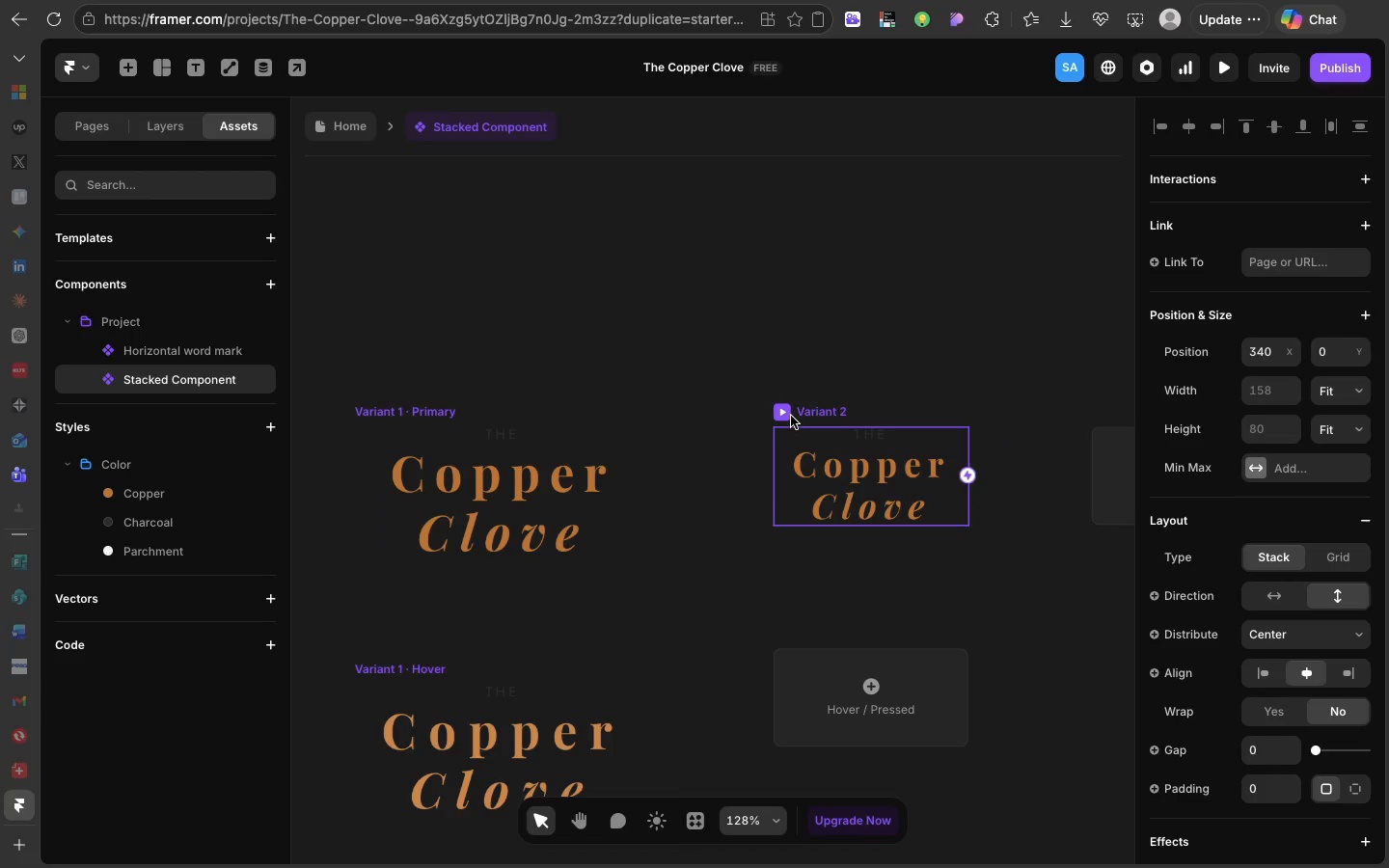 
left_click([791, 416])
 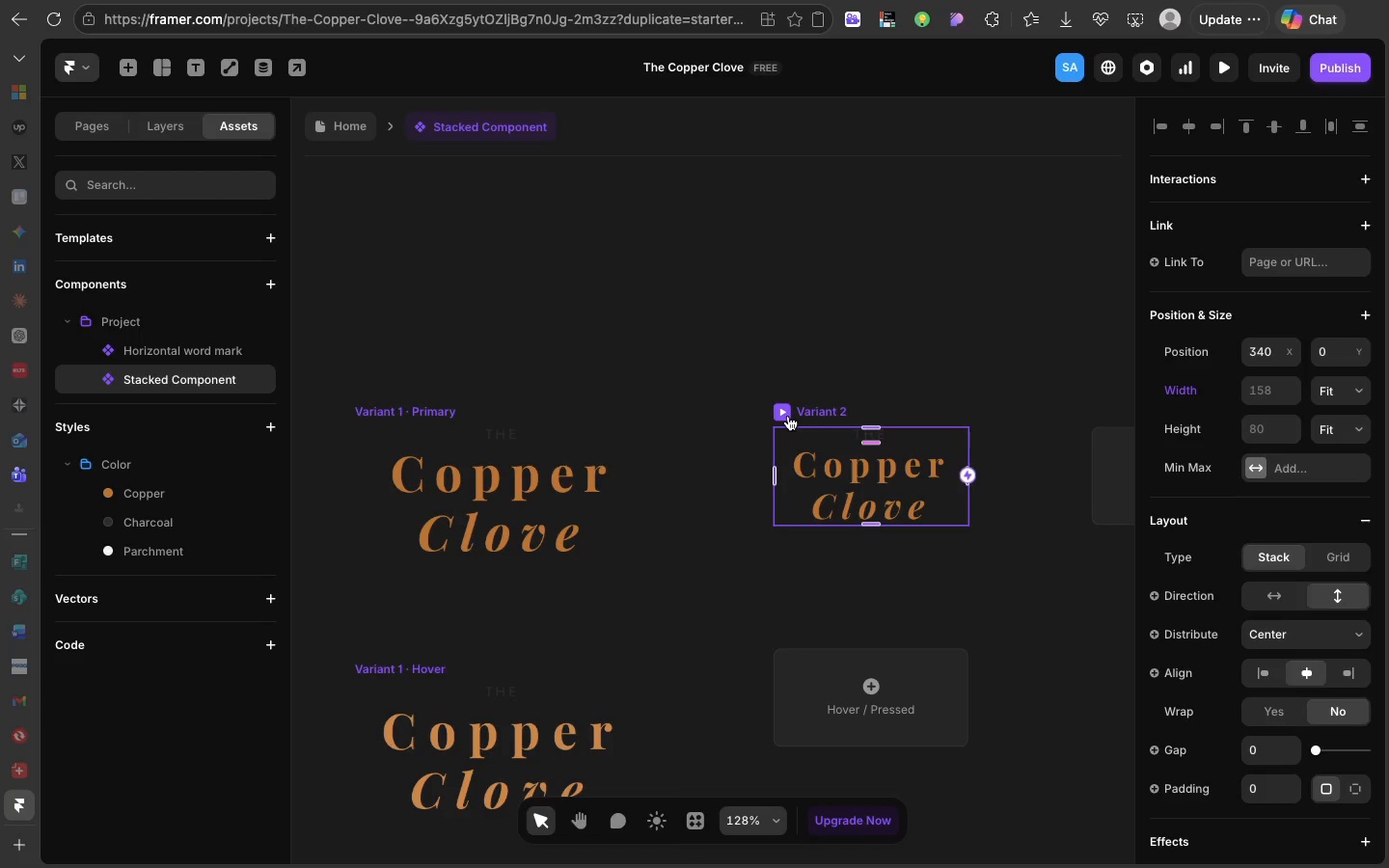 
left_click([862, 679])
 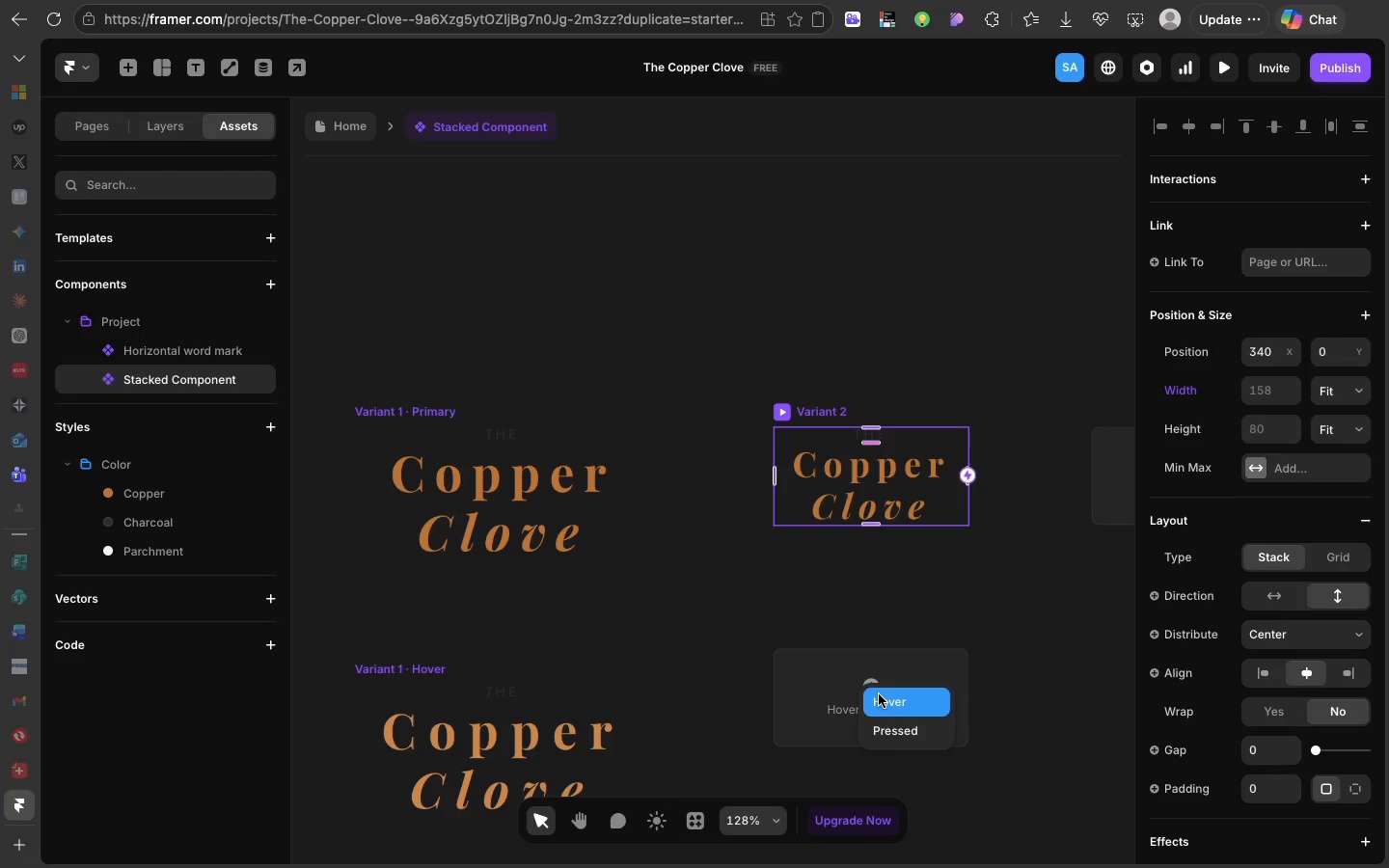 
left_click([879, 695])
 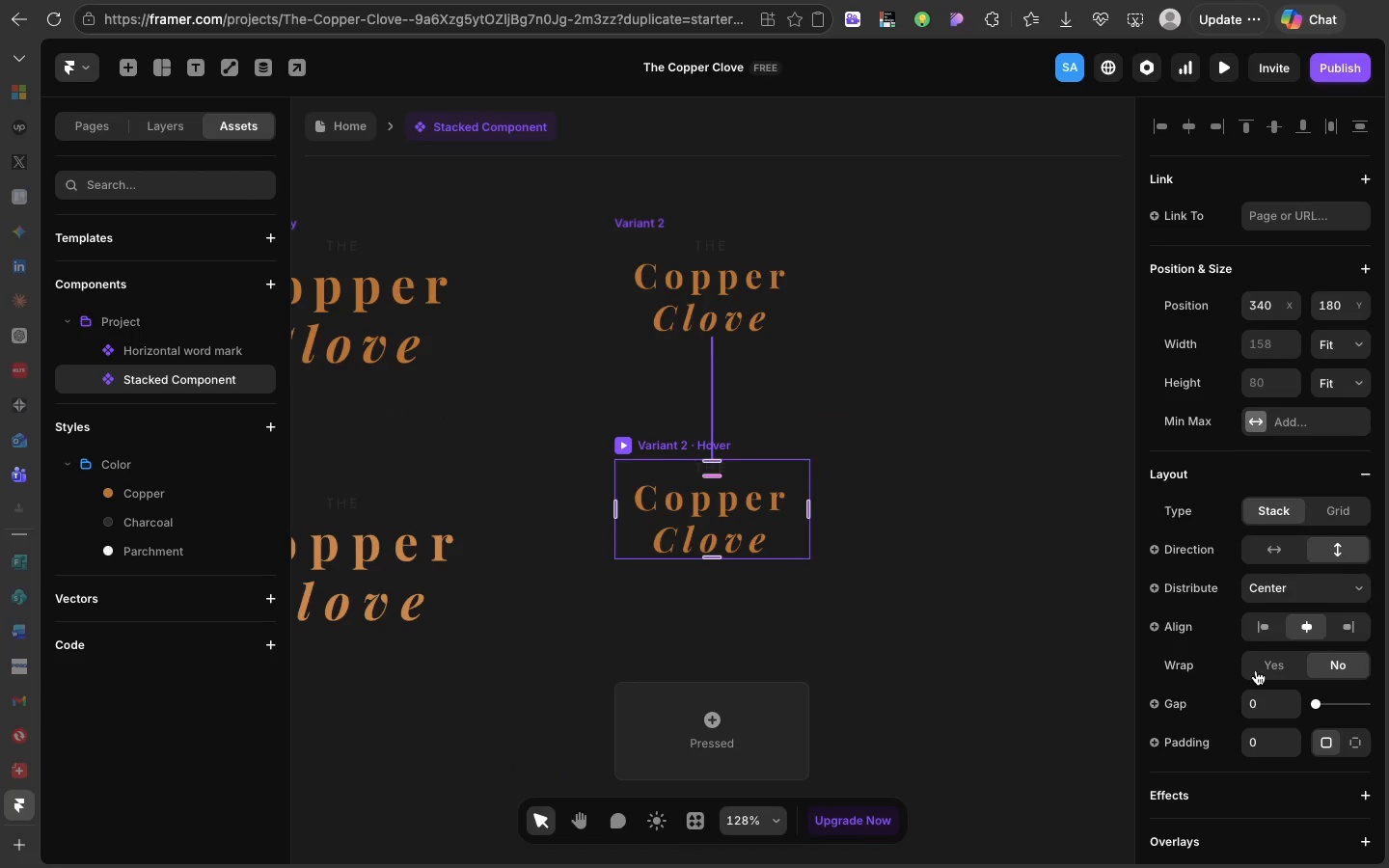 
scroll: coordinate [1256, 670], scroll_direction: down, amount: 95.0
 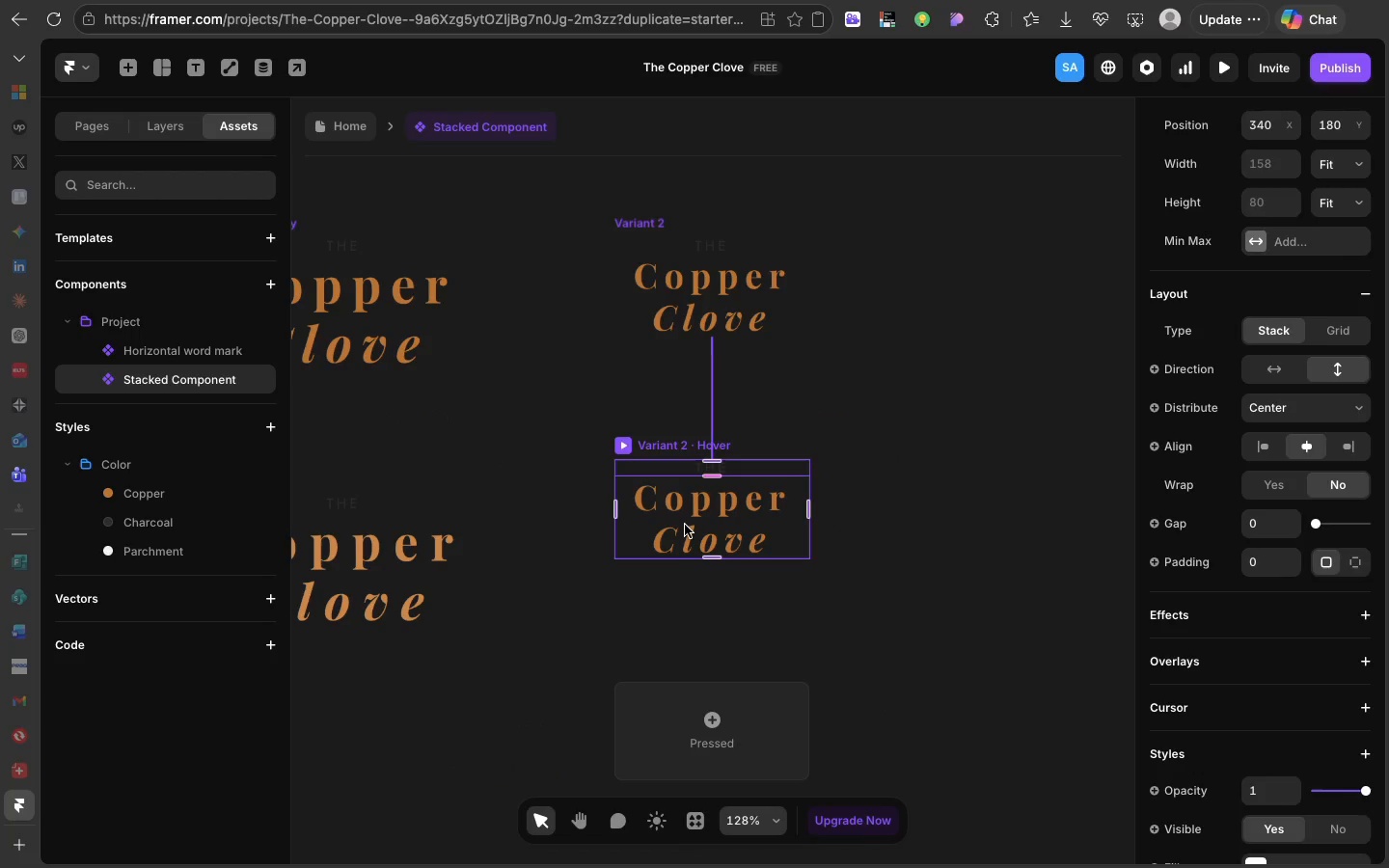 
left_click([685, 525])
 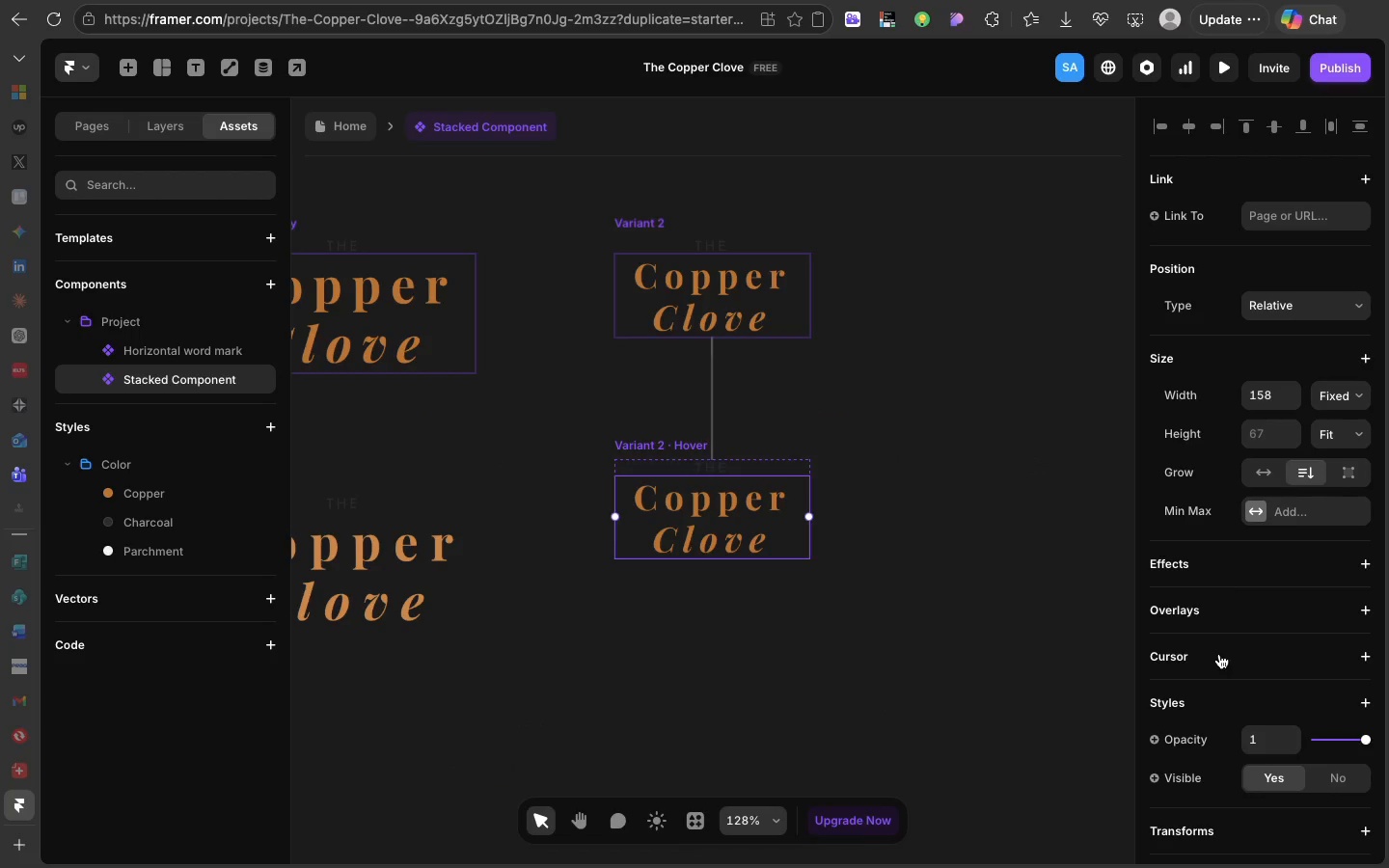 
scroll: coordinate [1219, 654], scroll_direction: down, amount: 56.0
 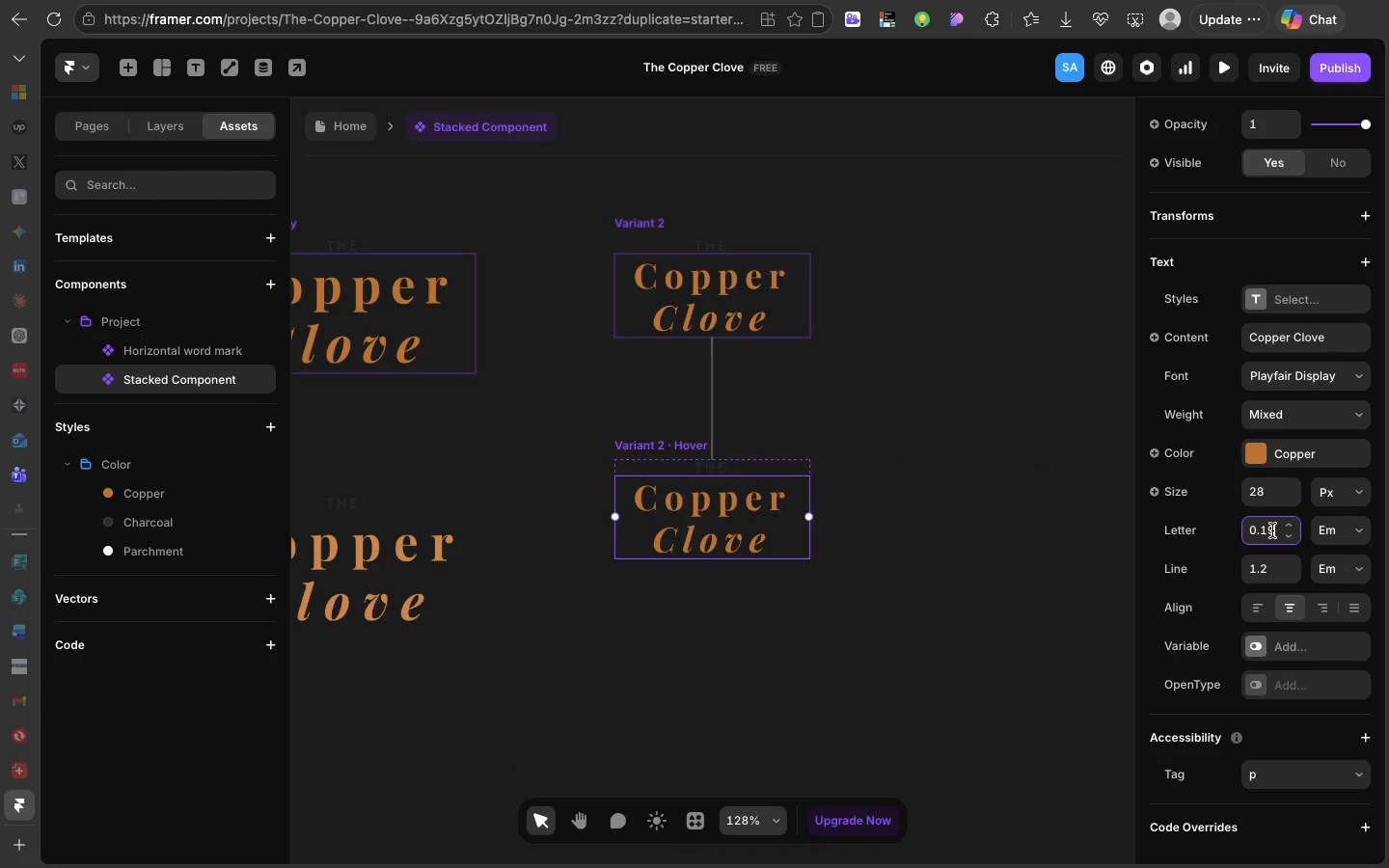 
double_click([1272, 530])
 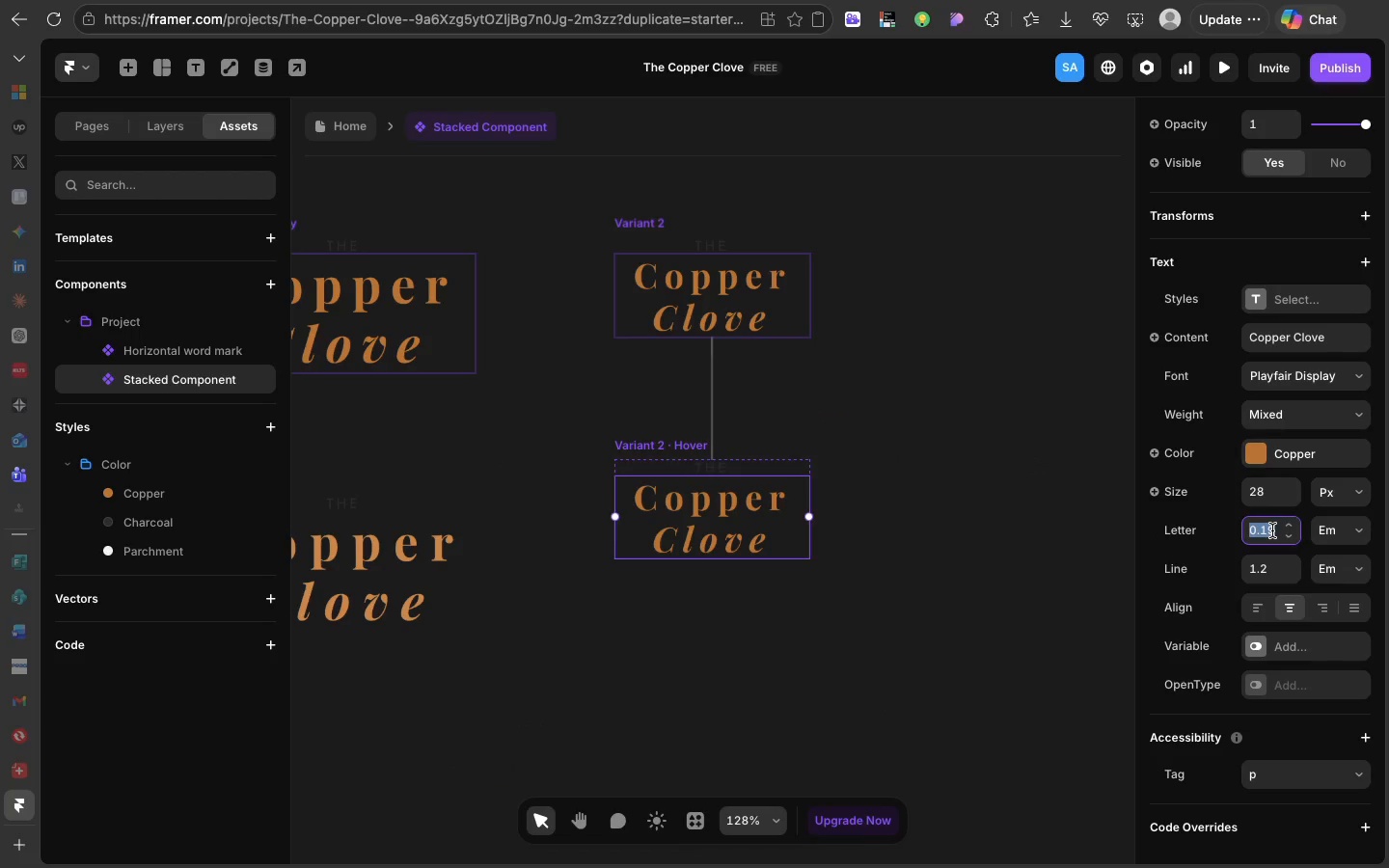 
type(0m)
key(Backspace)
type(,25)
key(Backspace)
key(Backspace)
key(Backspace)
type(.25)
 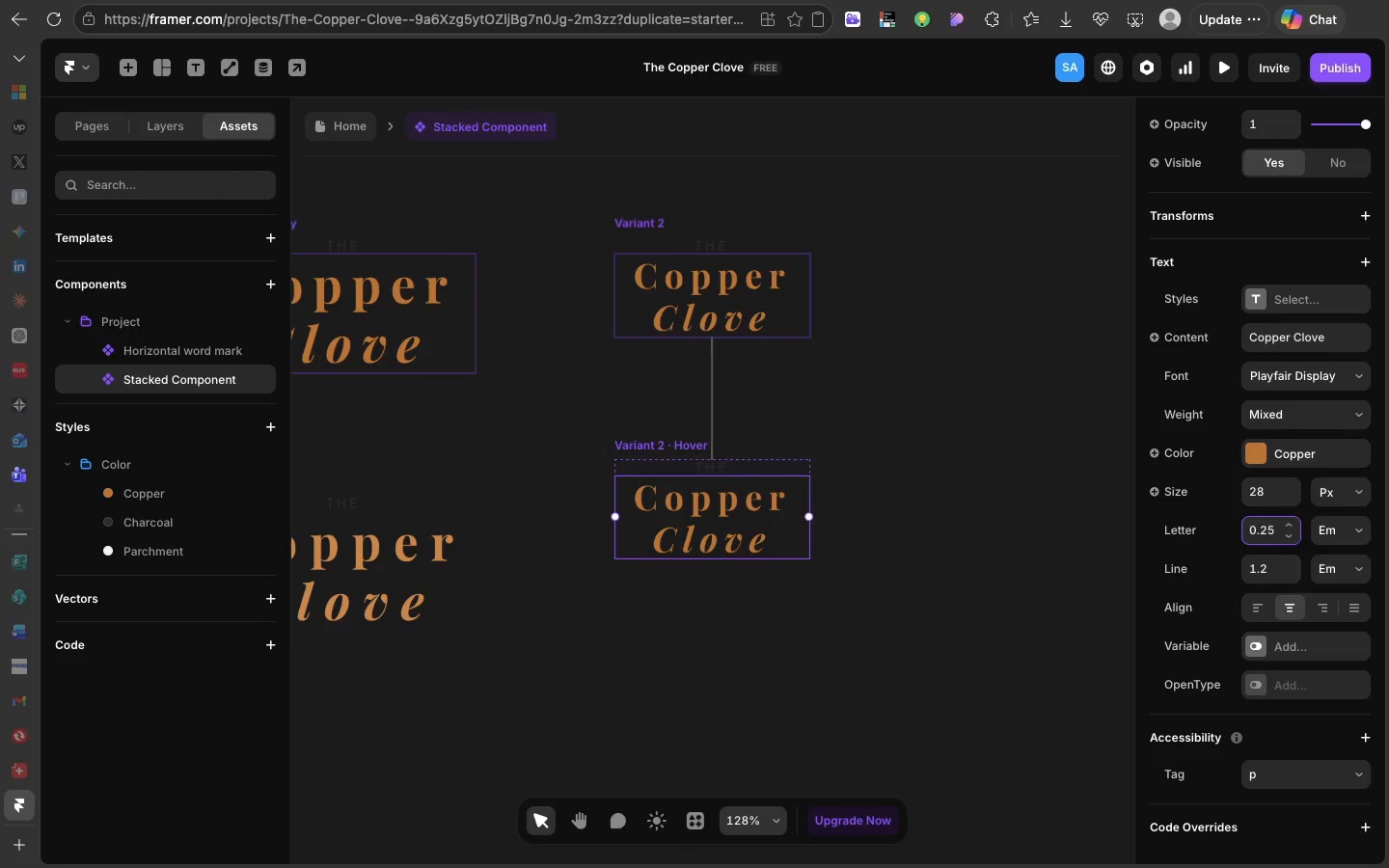 
hold_key(key=Enter, duration=0.35)
 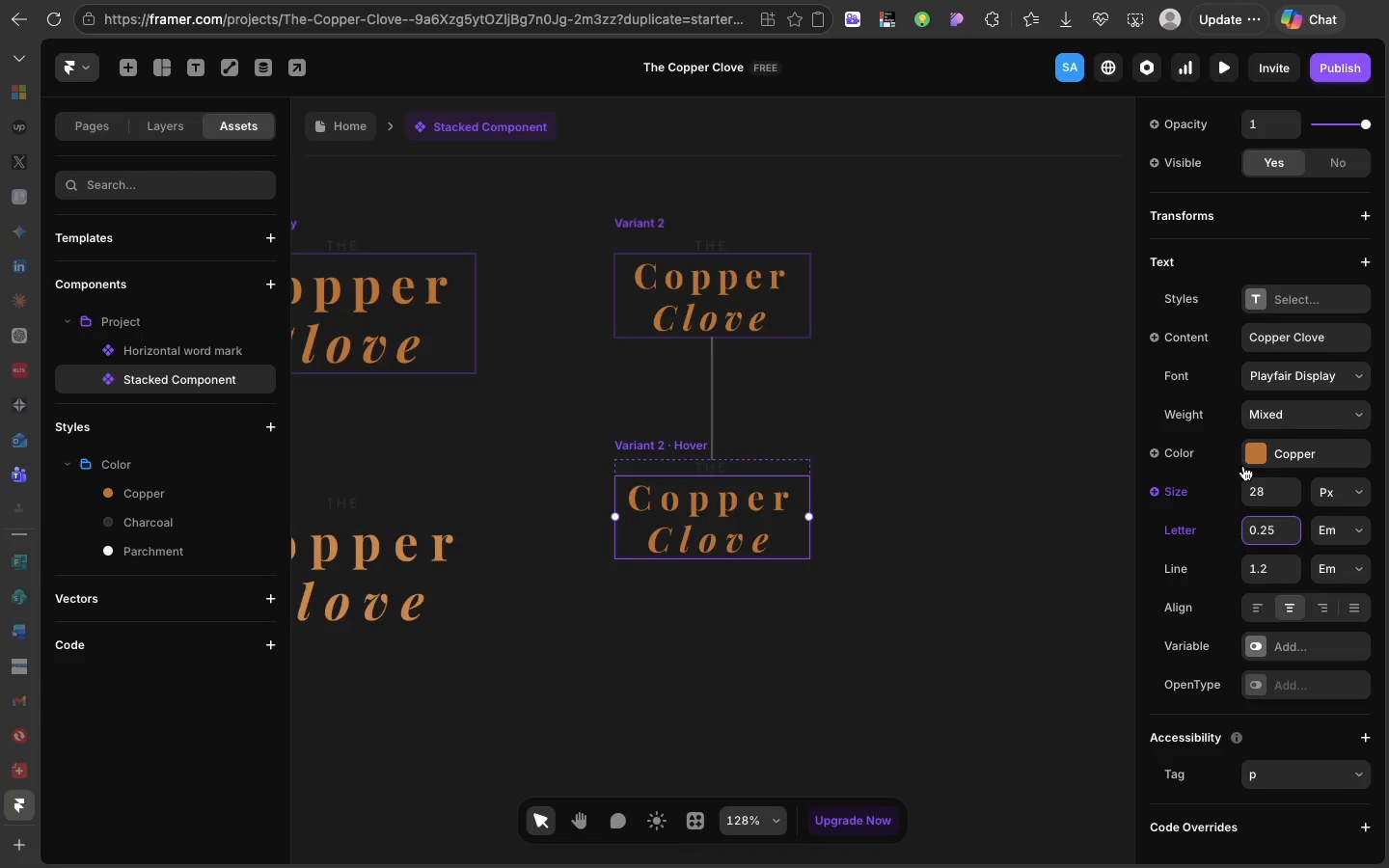 
left_click([1255, 451])
 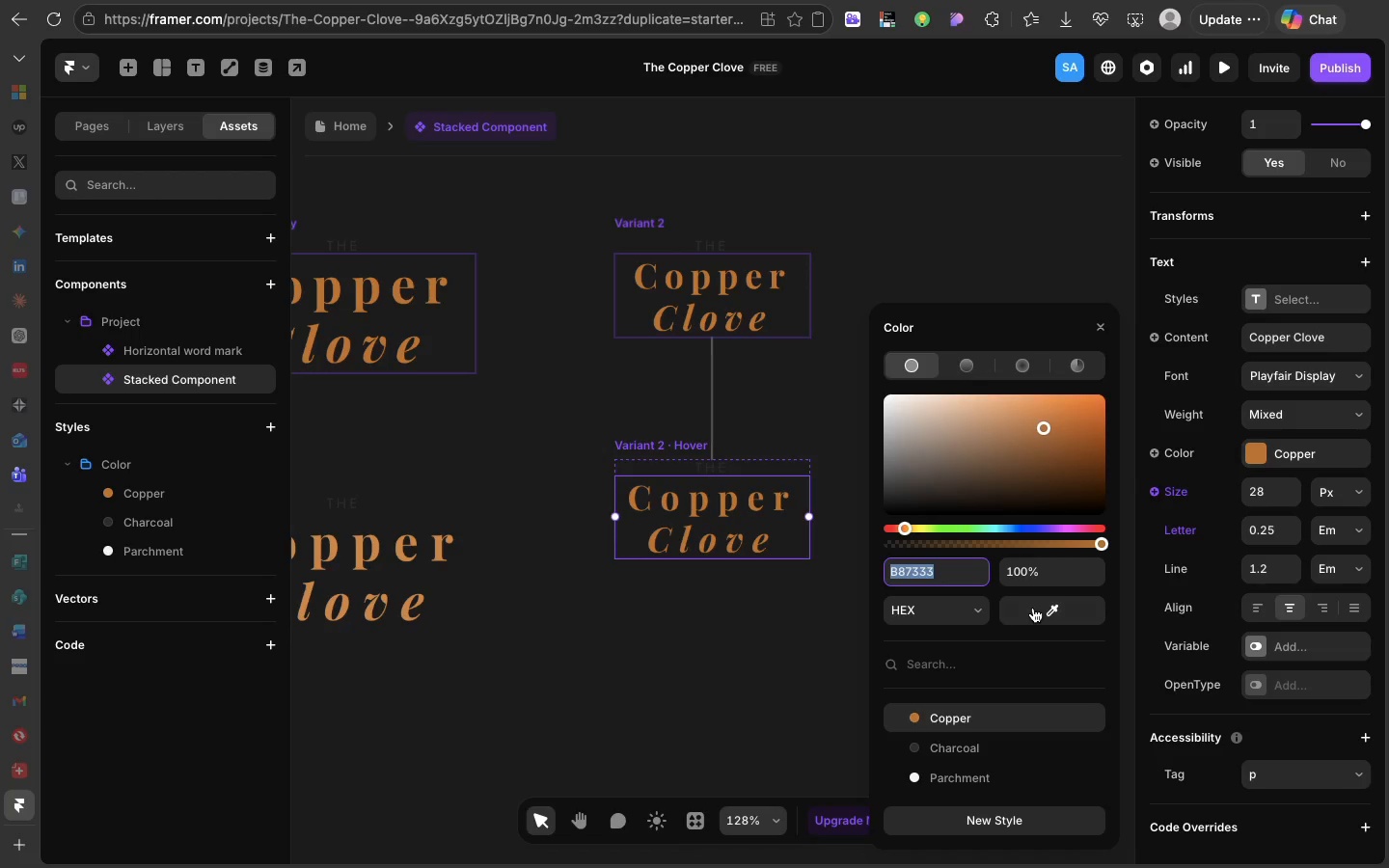 
left_click([1033, 608])
 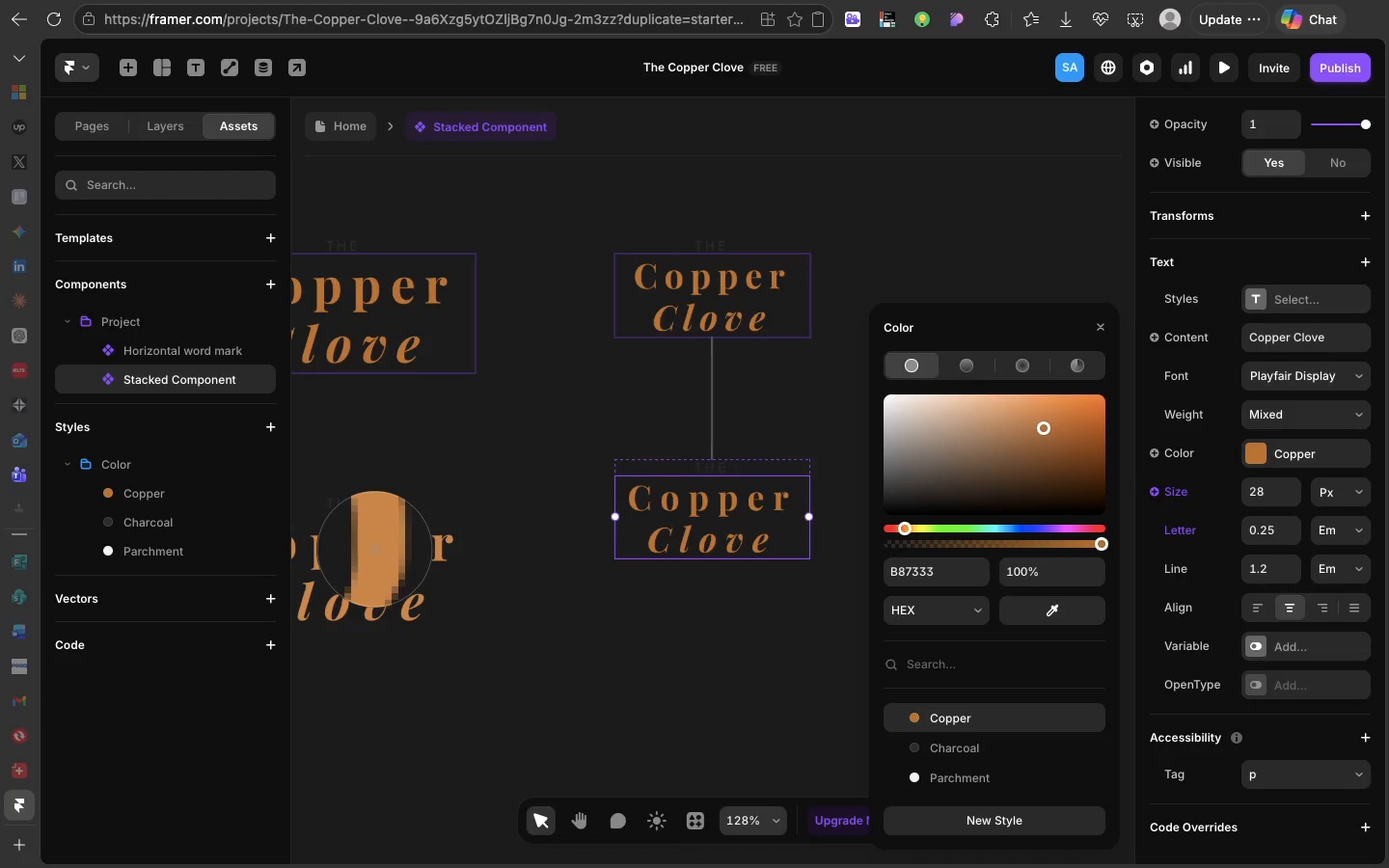 
left_click([374, 549])
 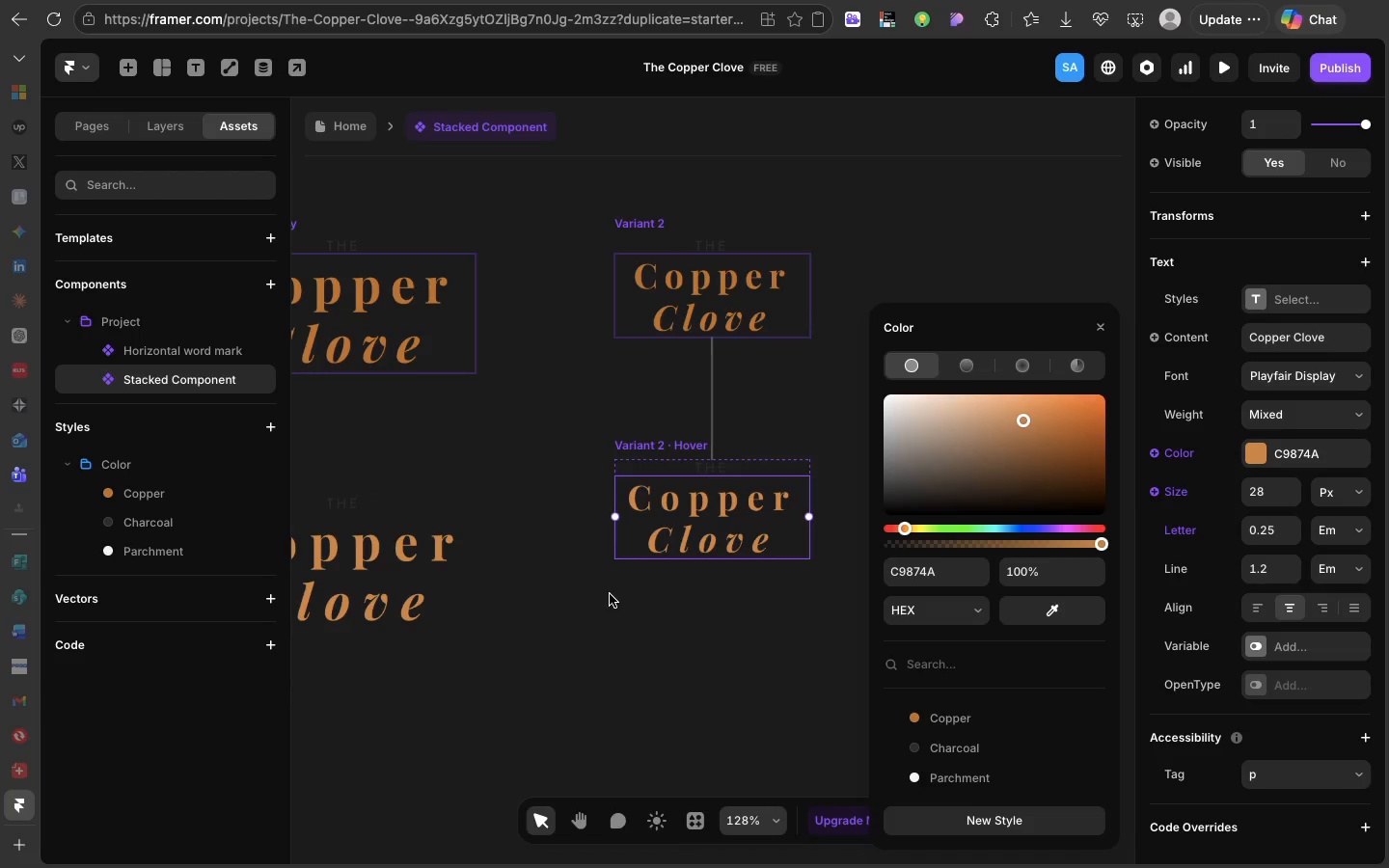 
left_click([610, 594])
 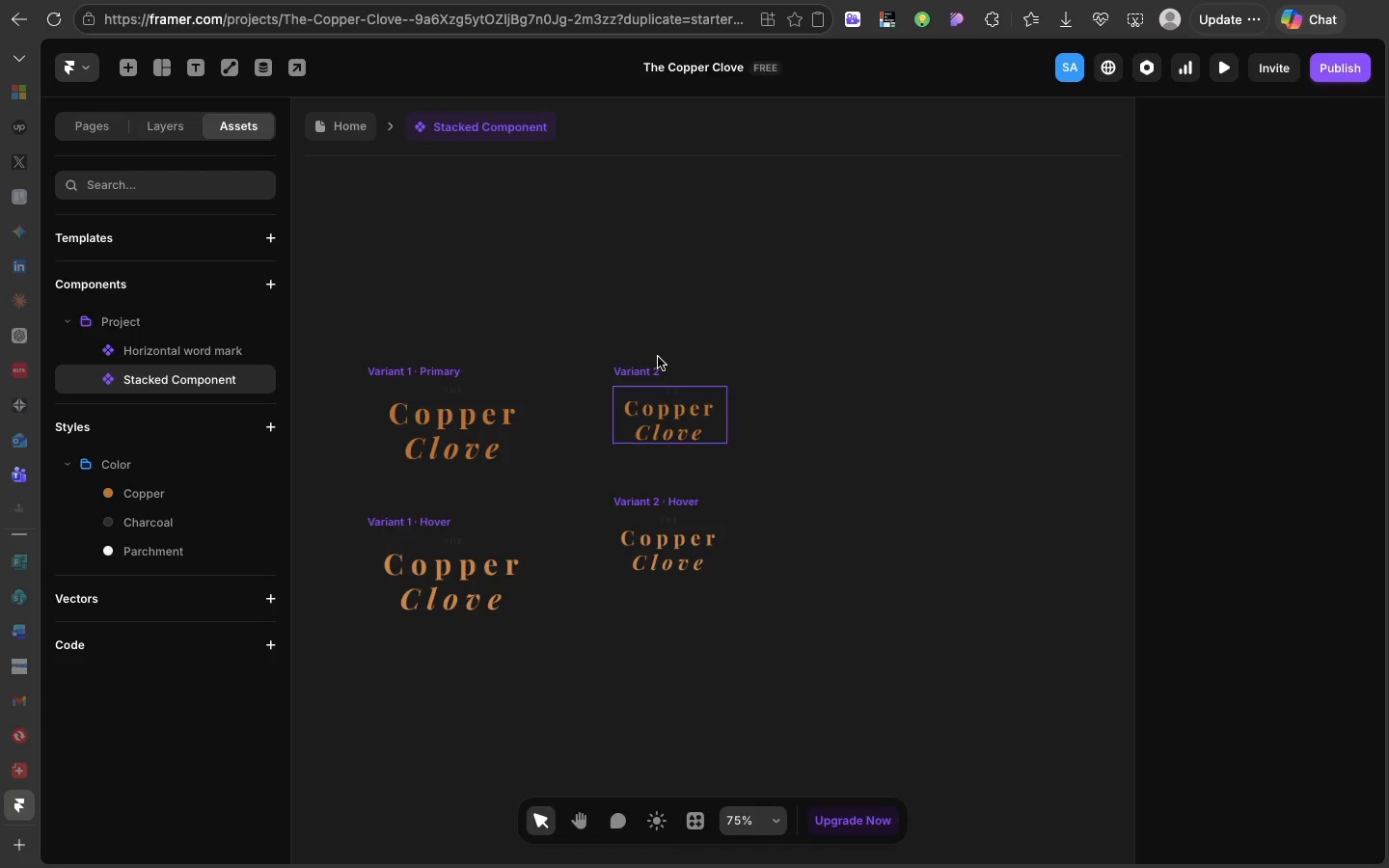 
left_click([658, 357])
 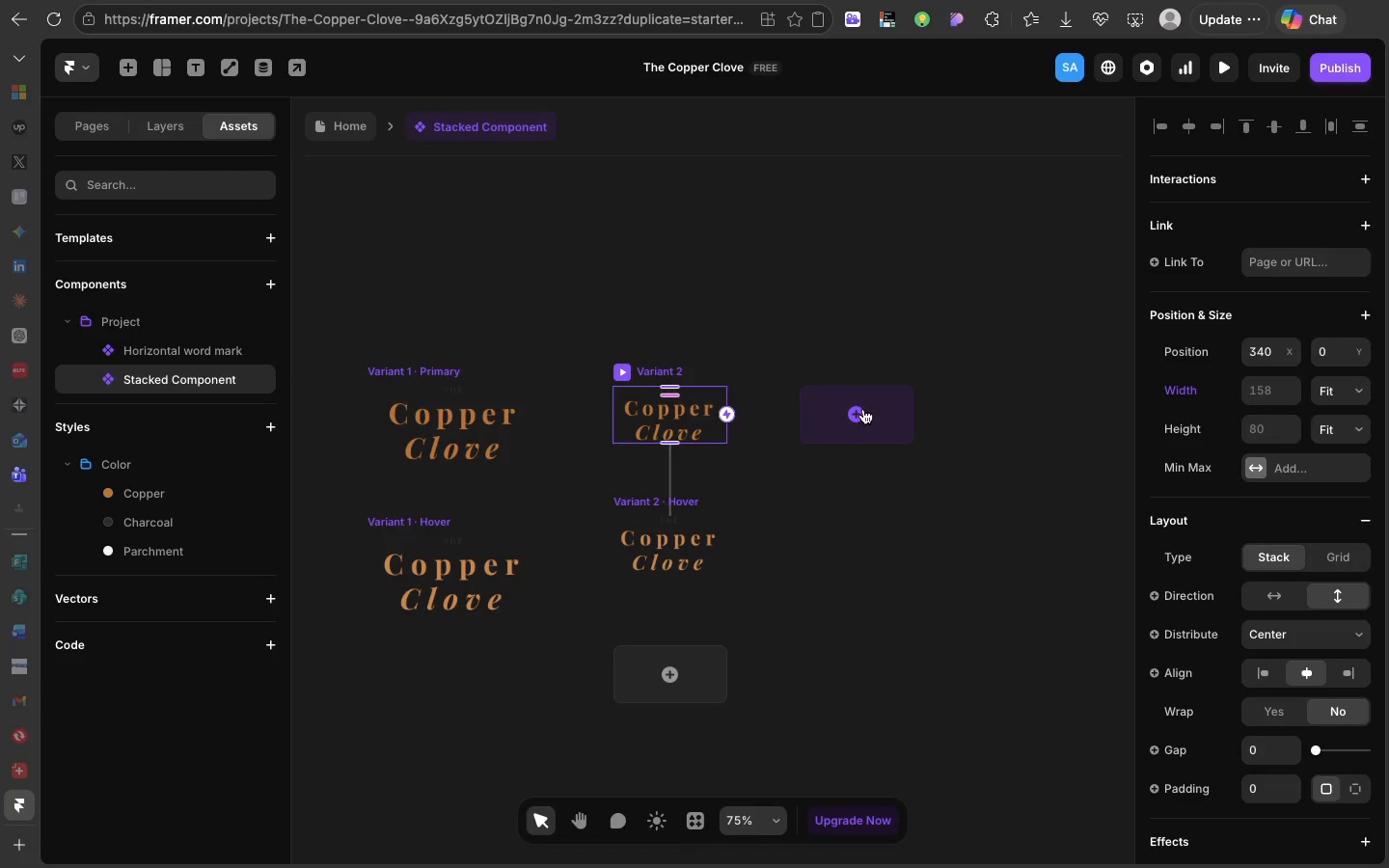 
left_click([859, 410])
 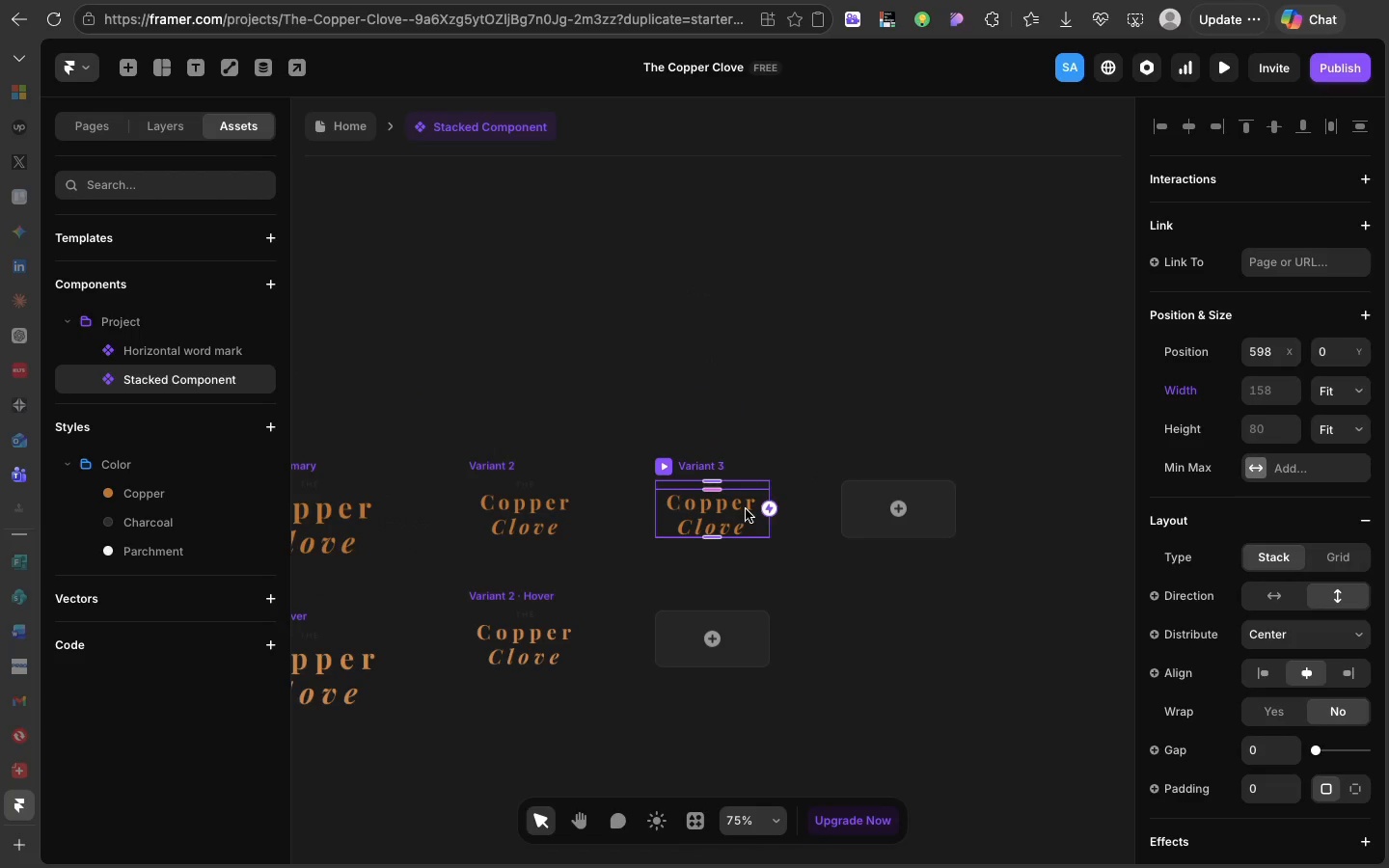 
left_click([745, 509])
 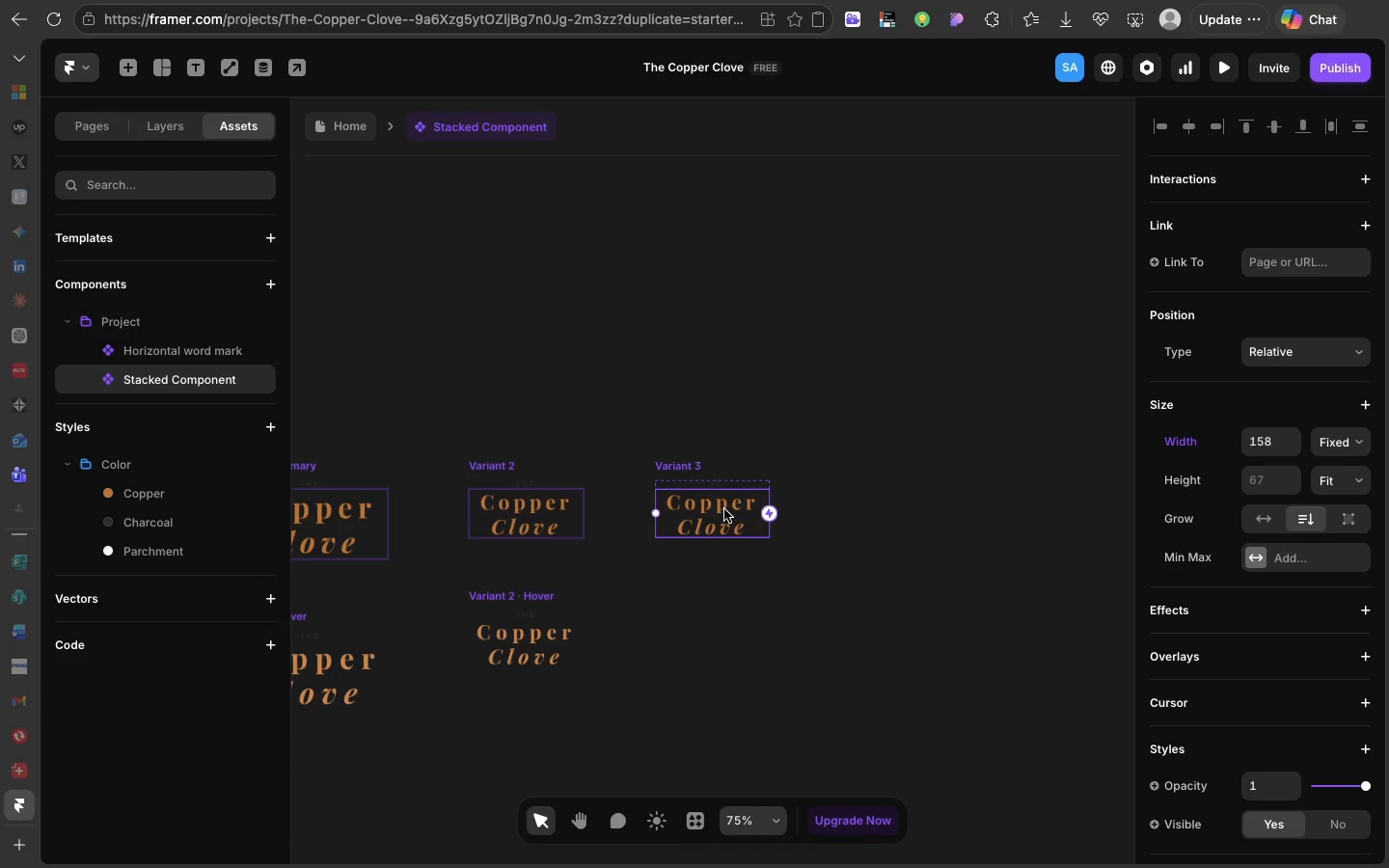 
left_click([724, 509])
 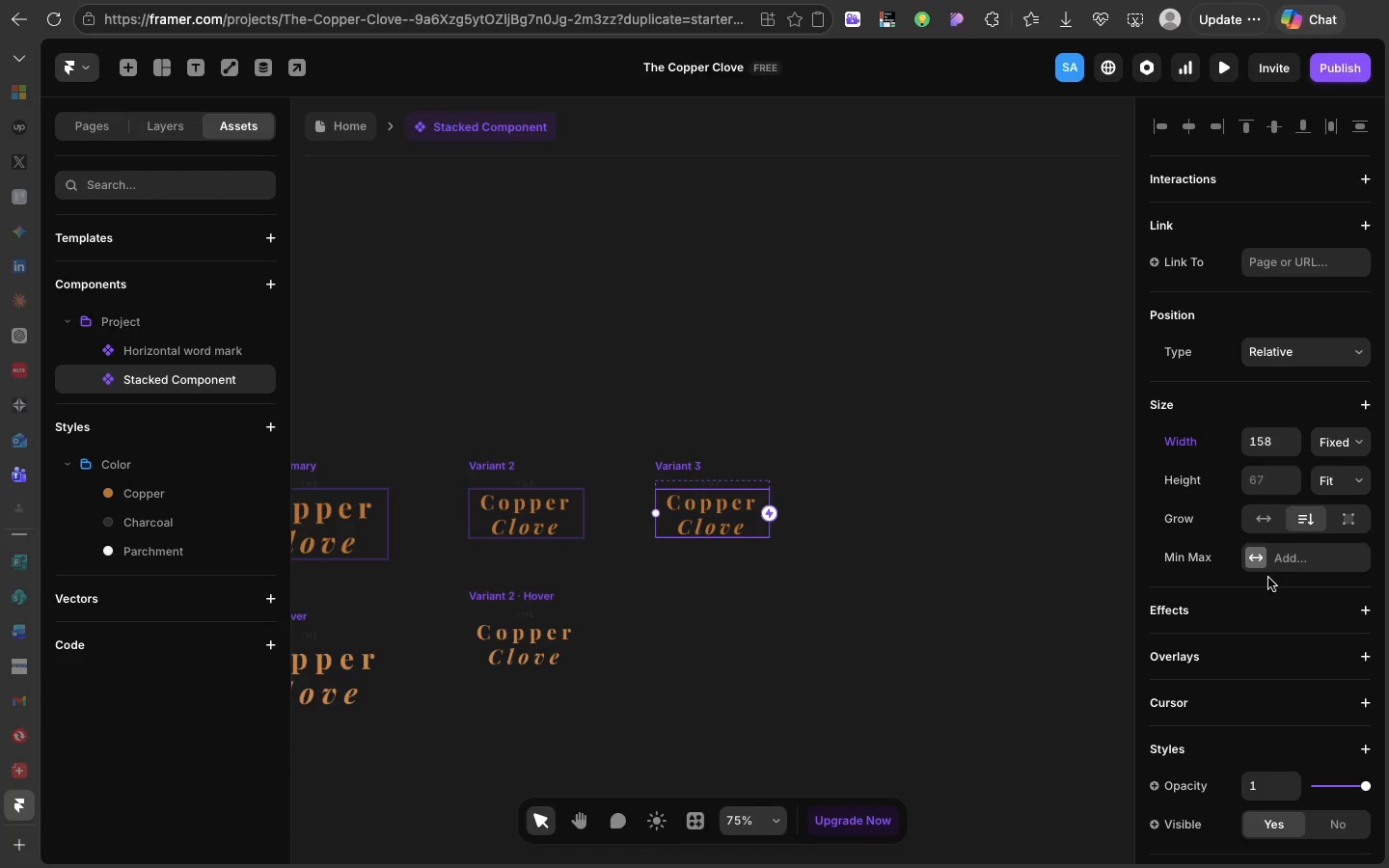 
scroll: coordinate [1294, 592], scroll_direction: down, amount: 44.0
 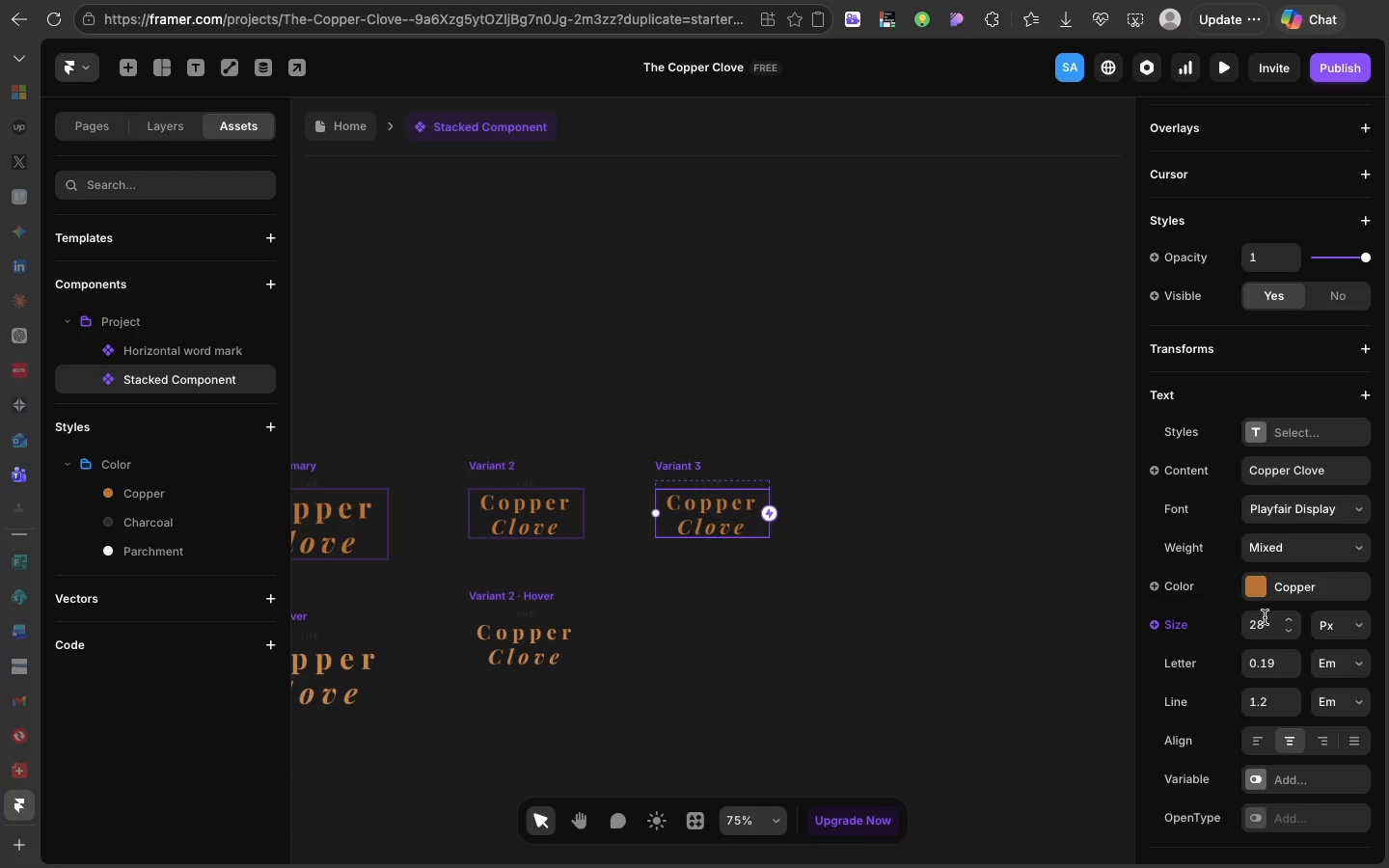 
left_click([1265, 617])
 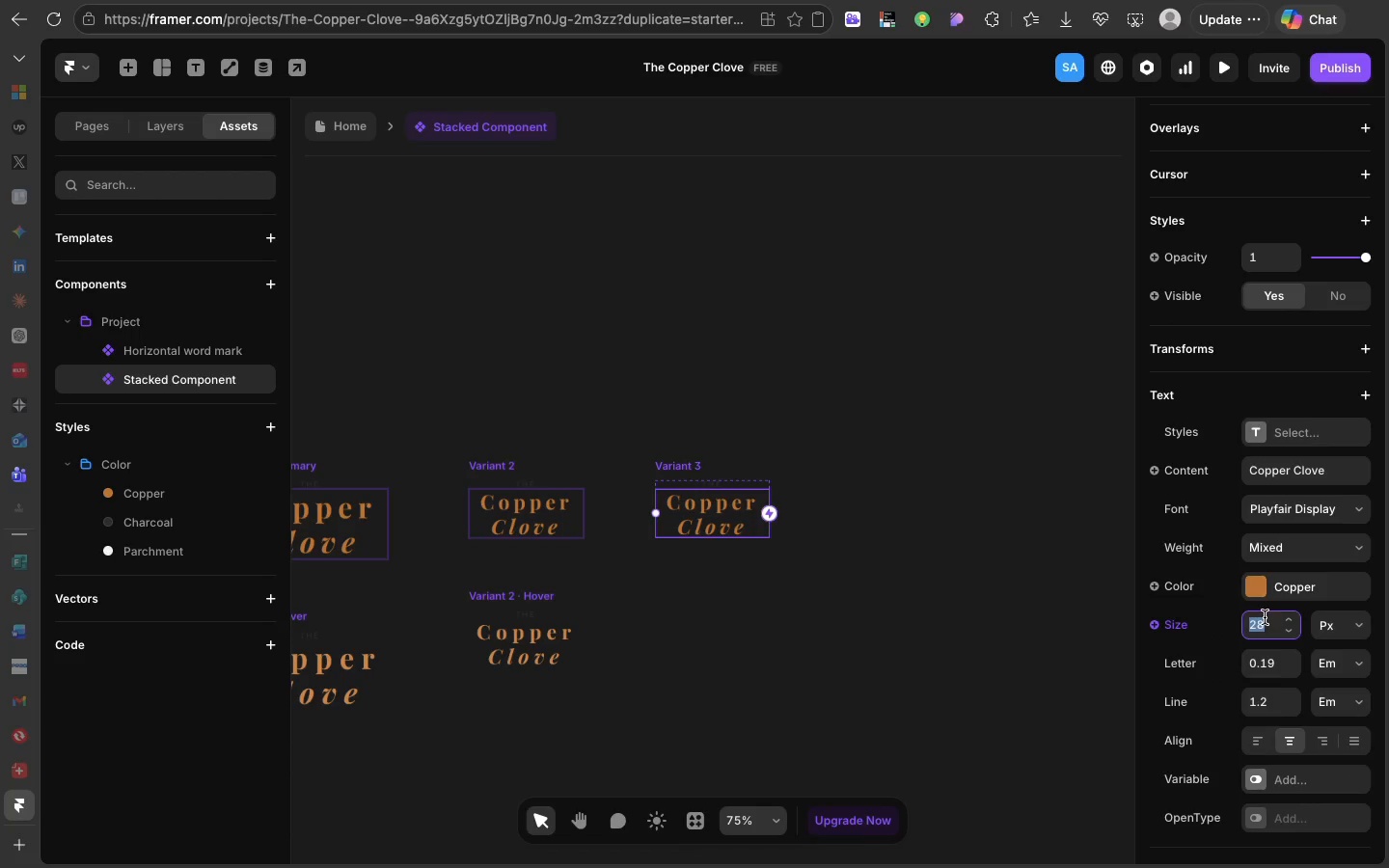 
type(20)
 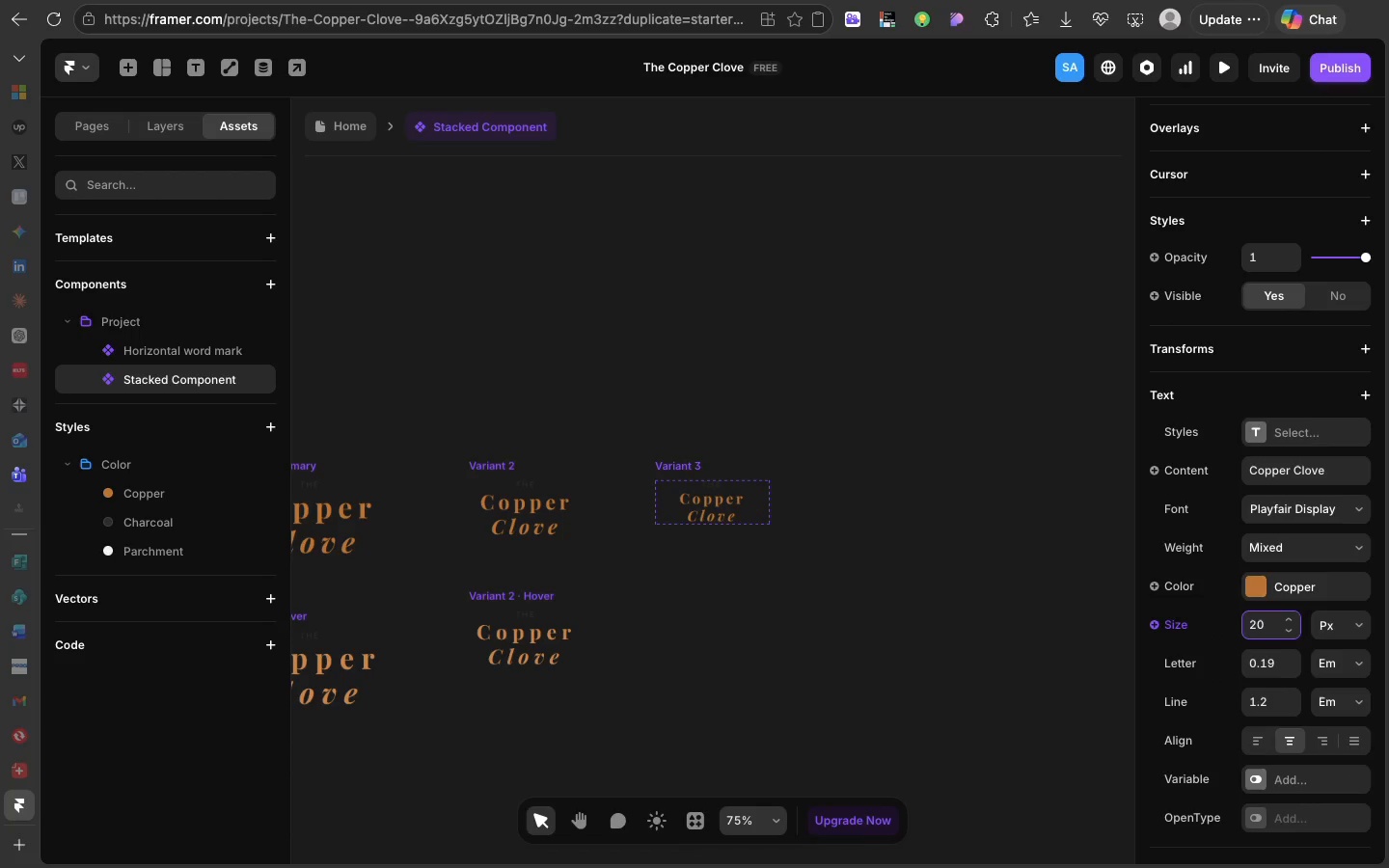 
key(Enter)
 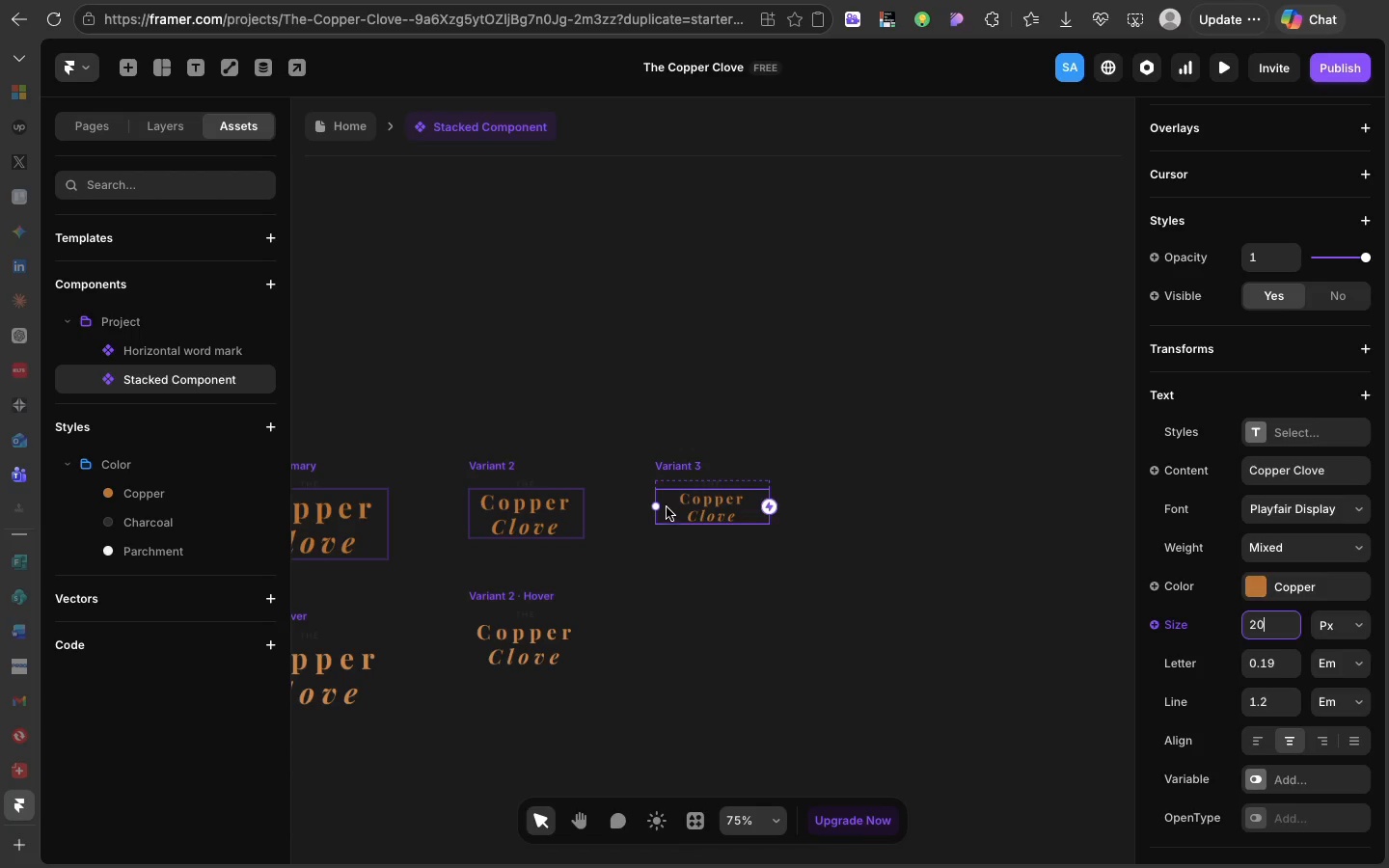 
wait(5.05)
 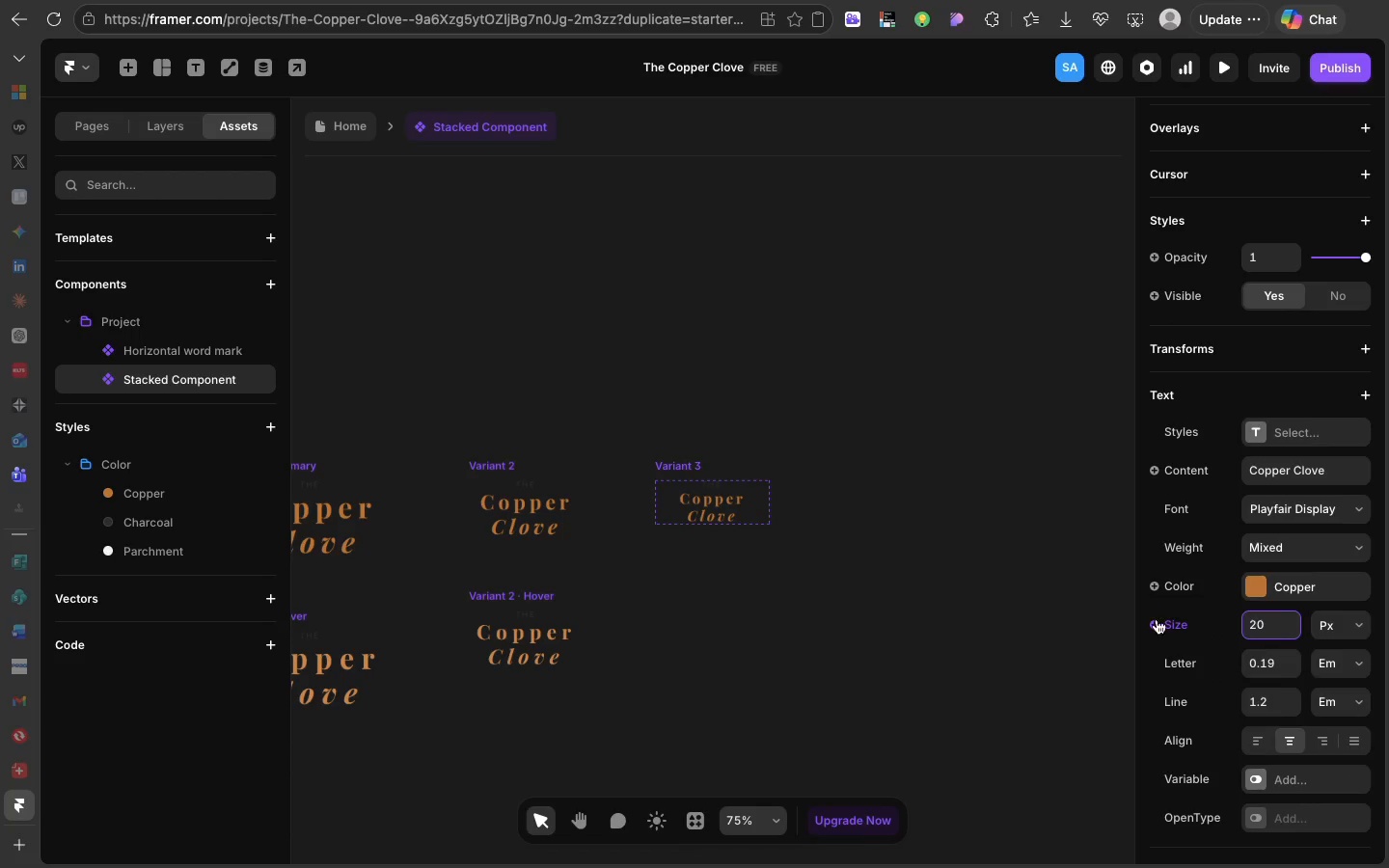 
left_click_drag(start_coordinate=[656, 497], to_coordinate=[687, 500])
 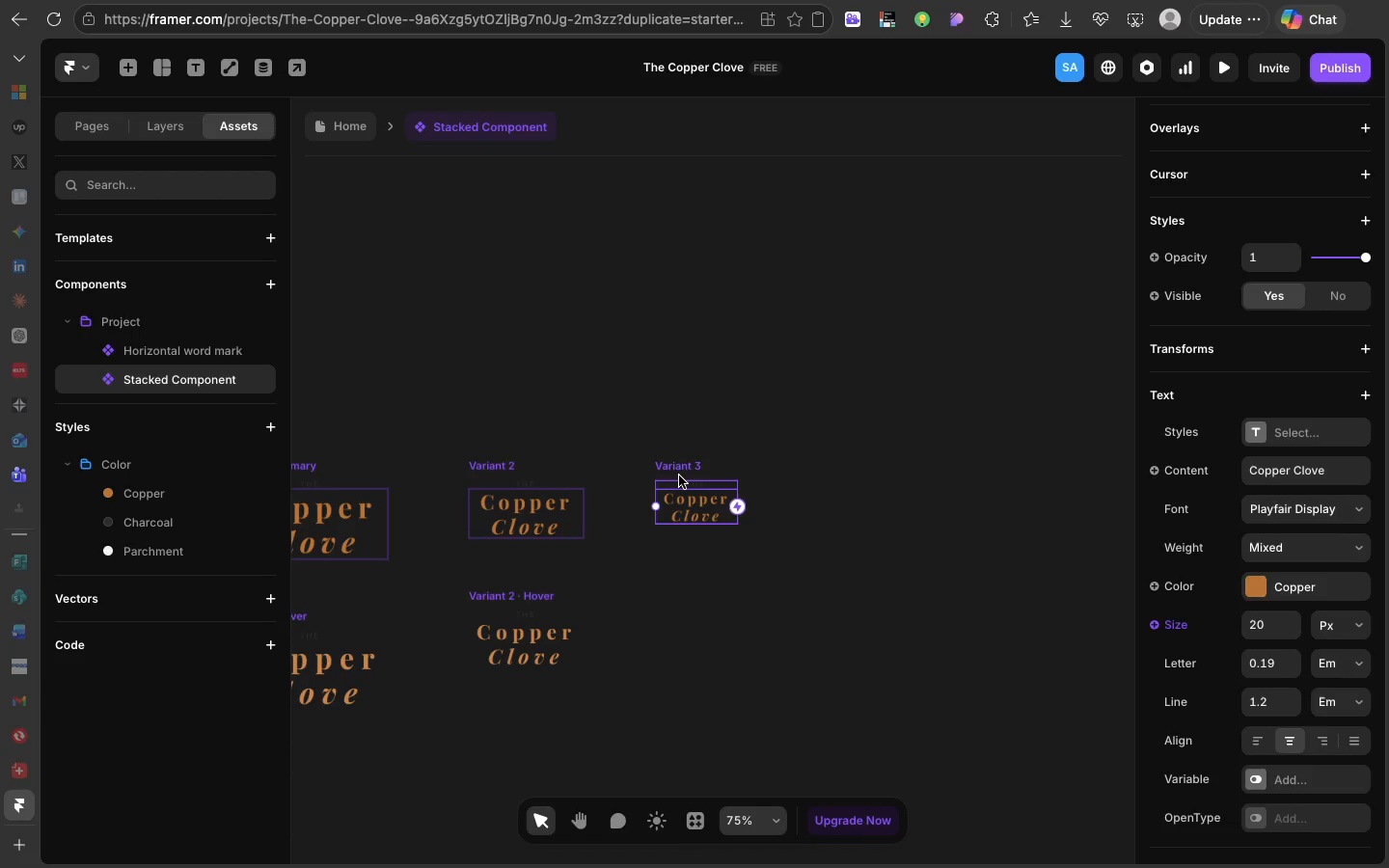 
left_click([679, 475])
 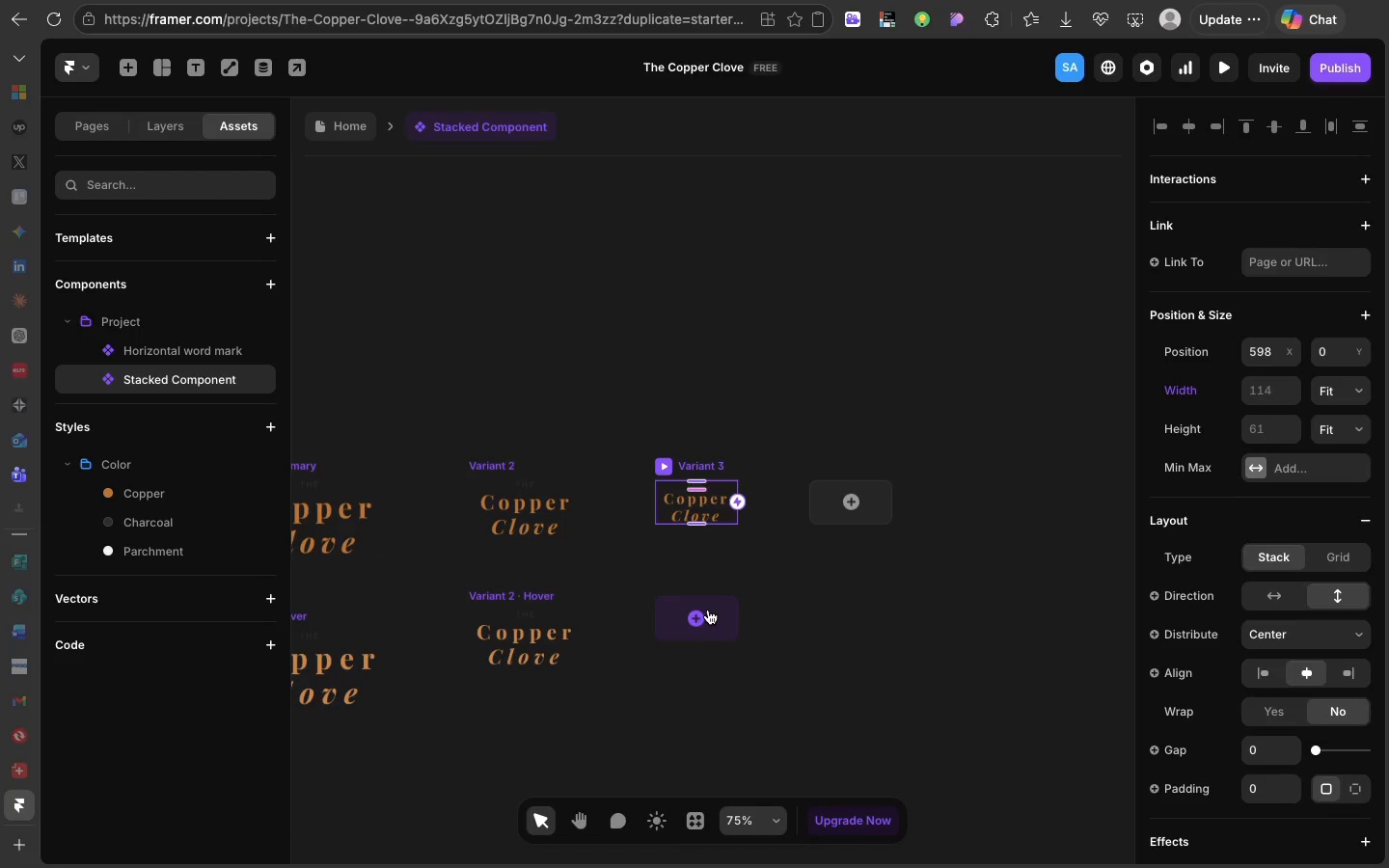 
left_click([708, 610])
 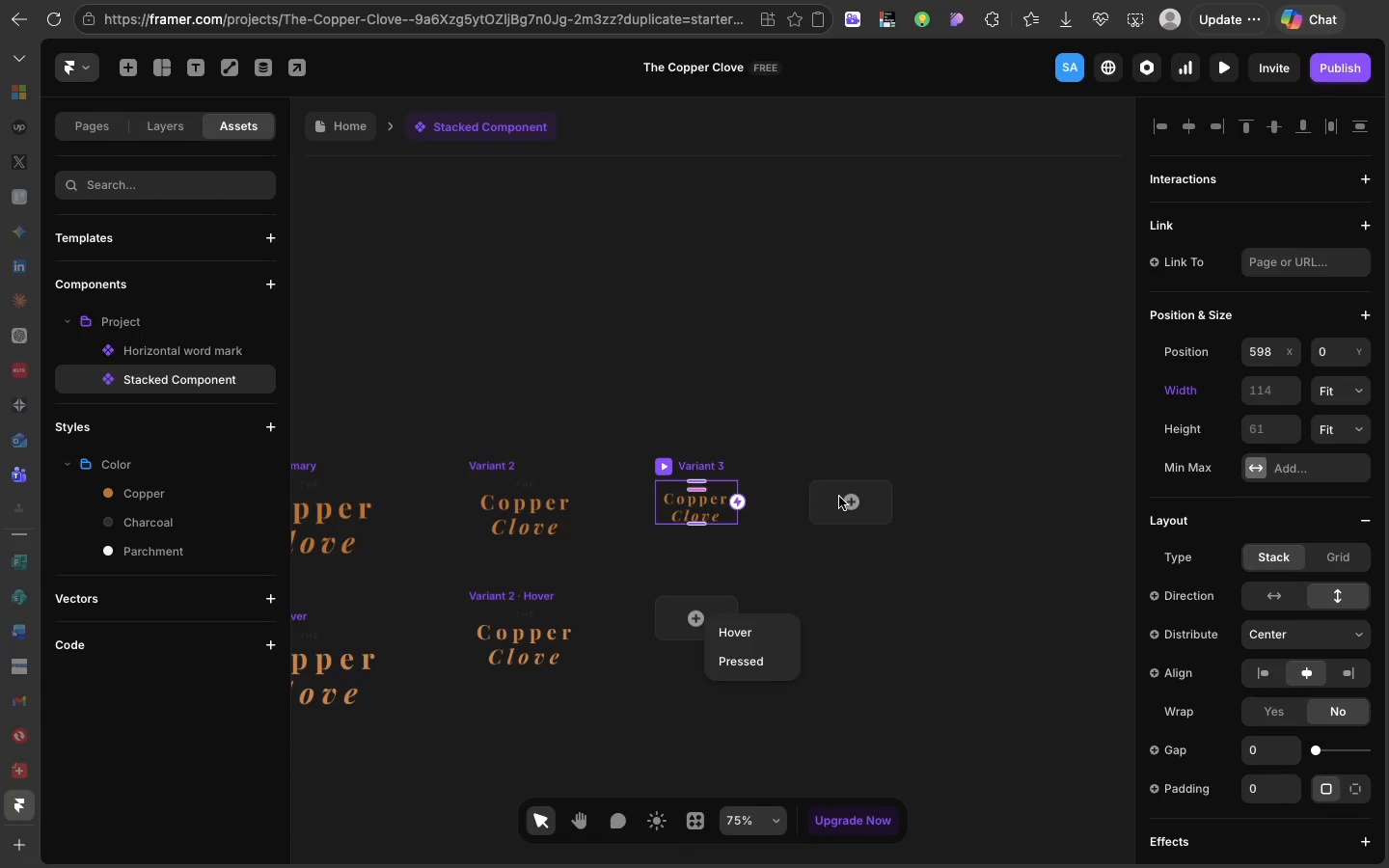 
left_click([848, 497])
 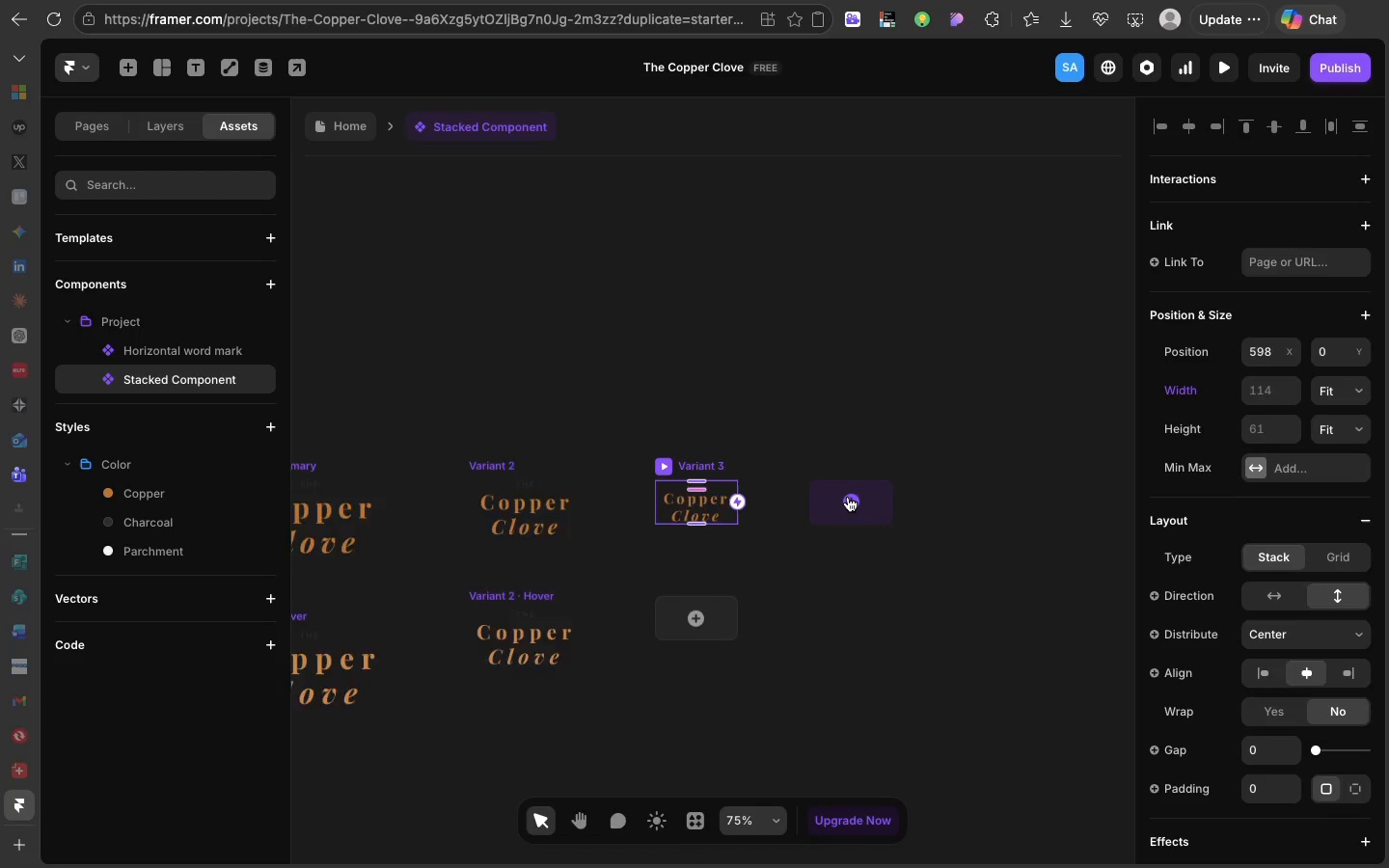 
left_click([848, 497])
 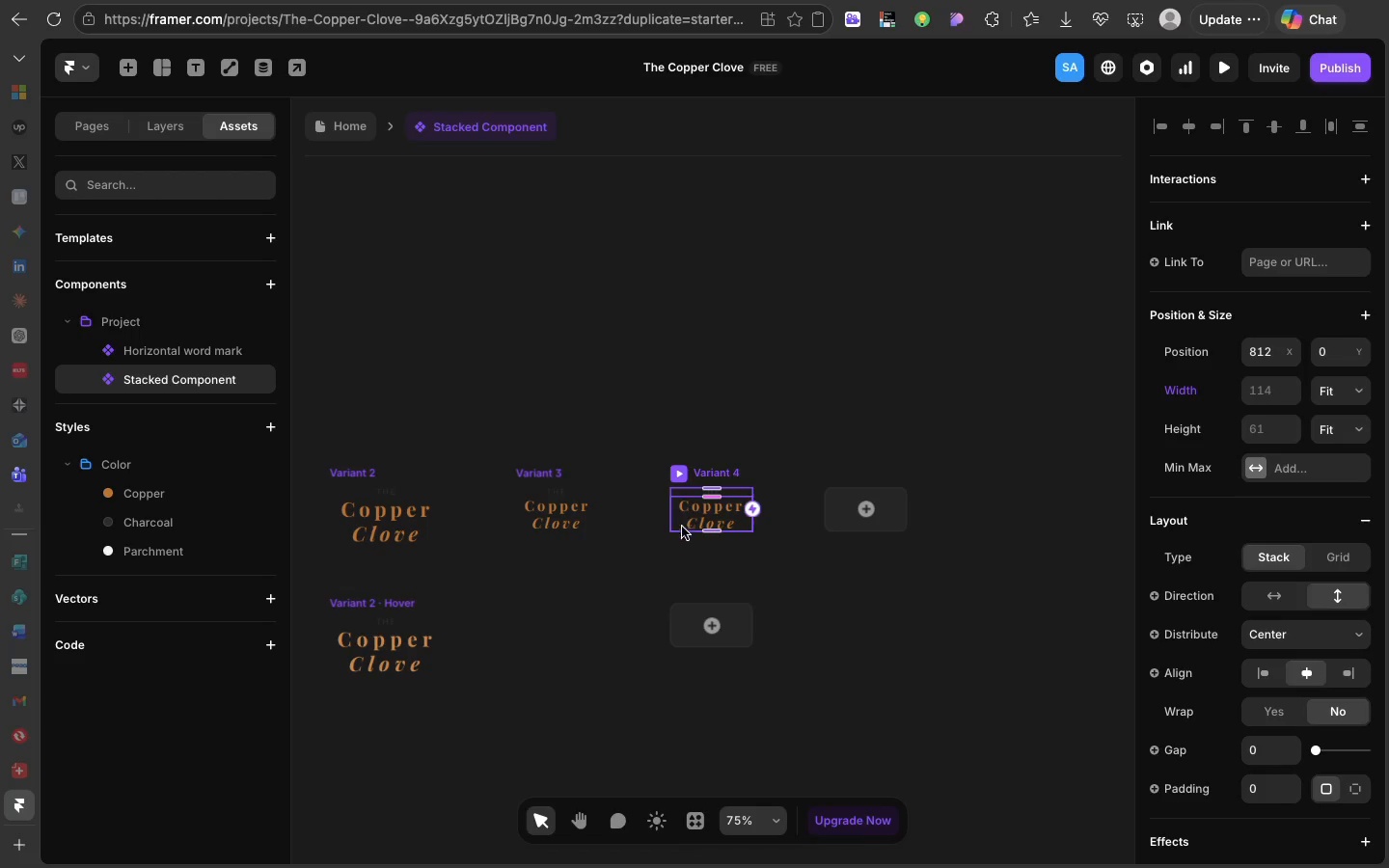 
mouse_move([708, 481])
 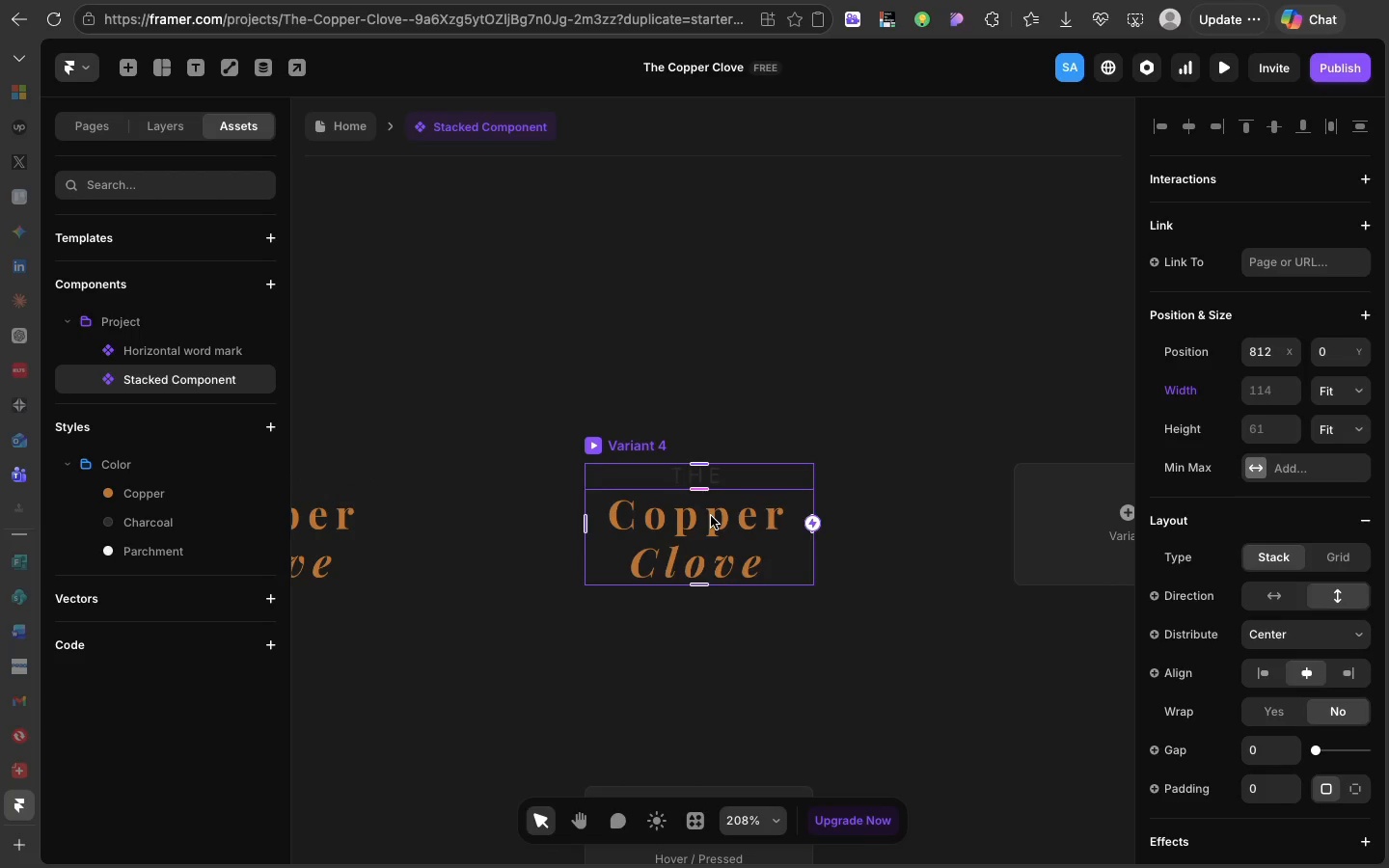 
left_click([711, 516])
 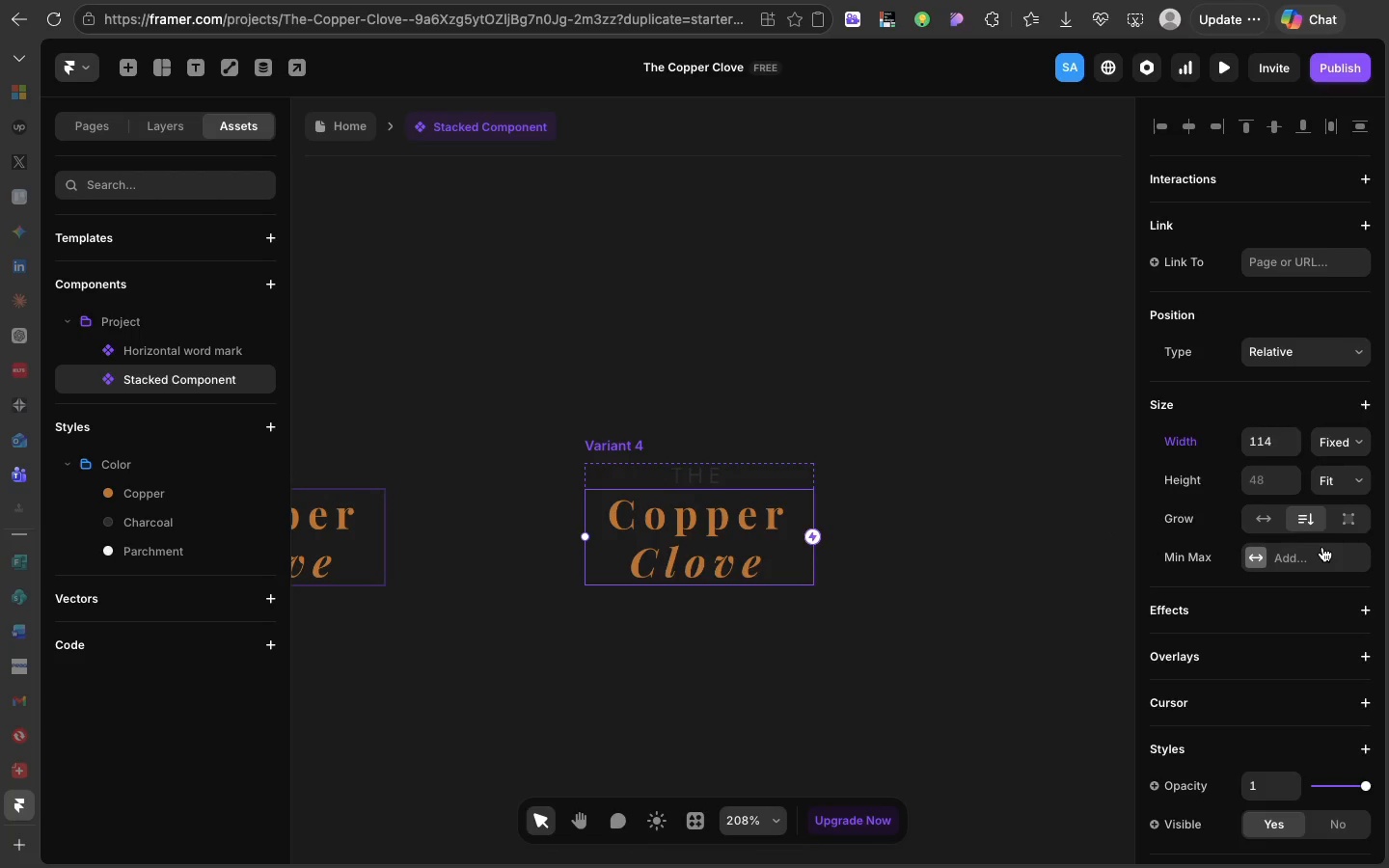 
scroll: coordinate [1322, 547], scroll_direction: down, amount: 49.0
 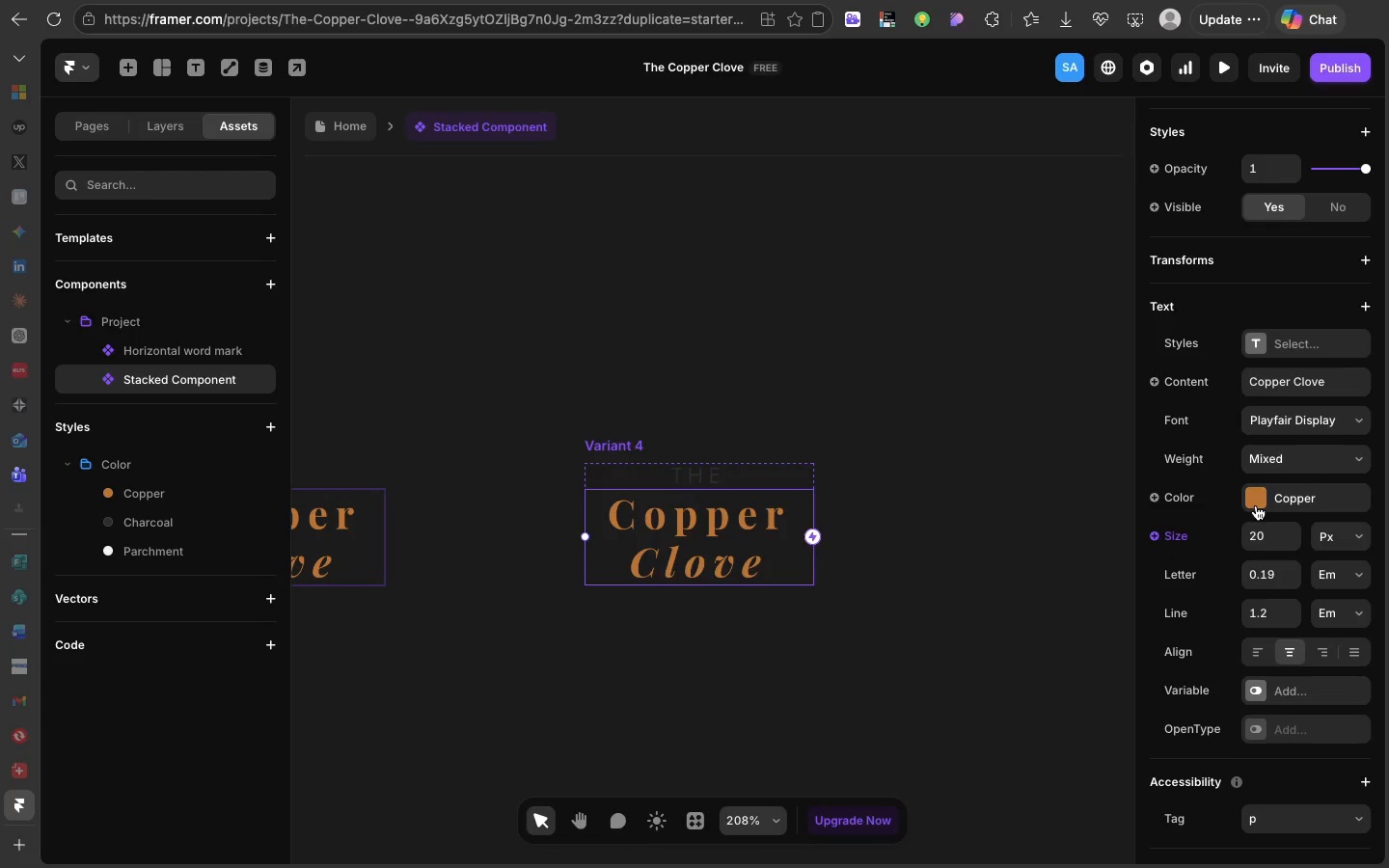 
left_click([1256, 505])
 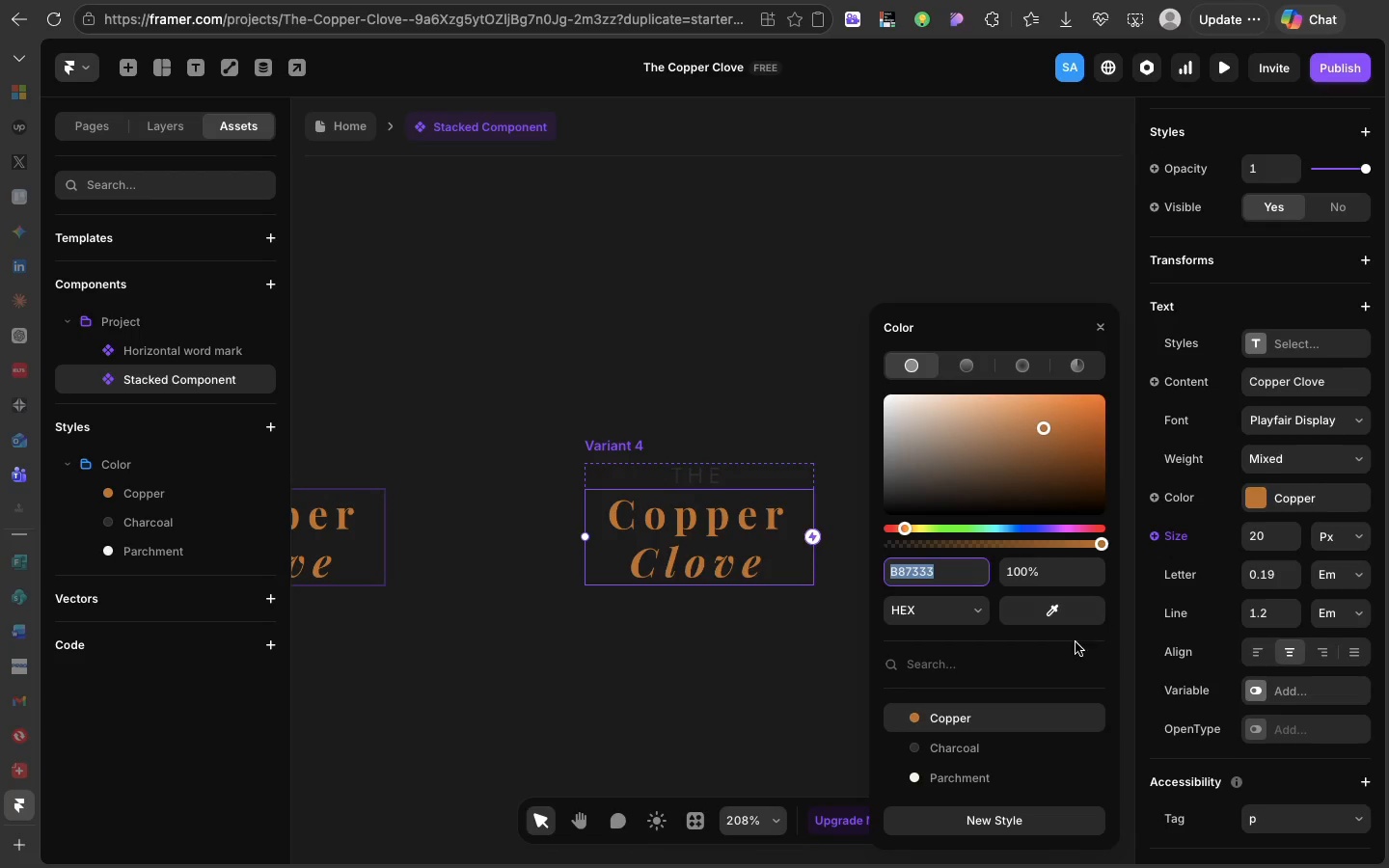 
wait(5.34)
 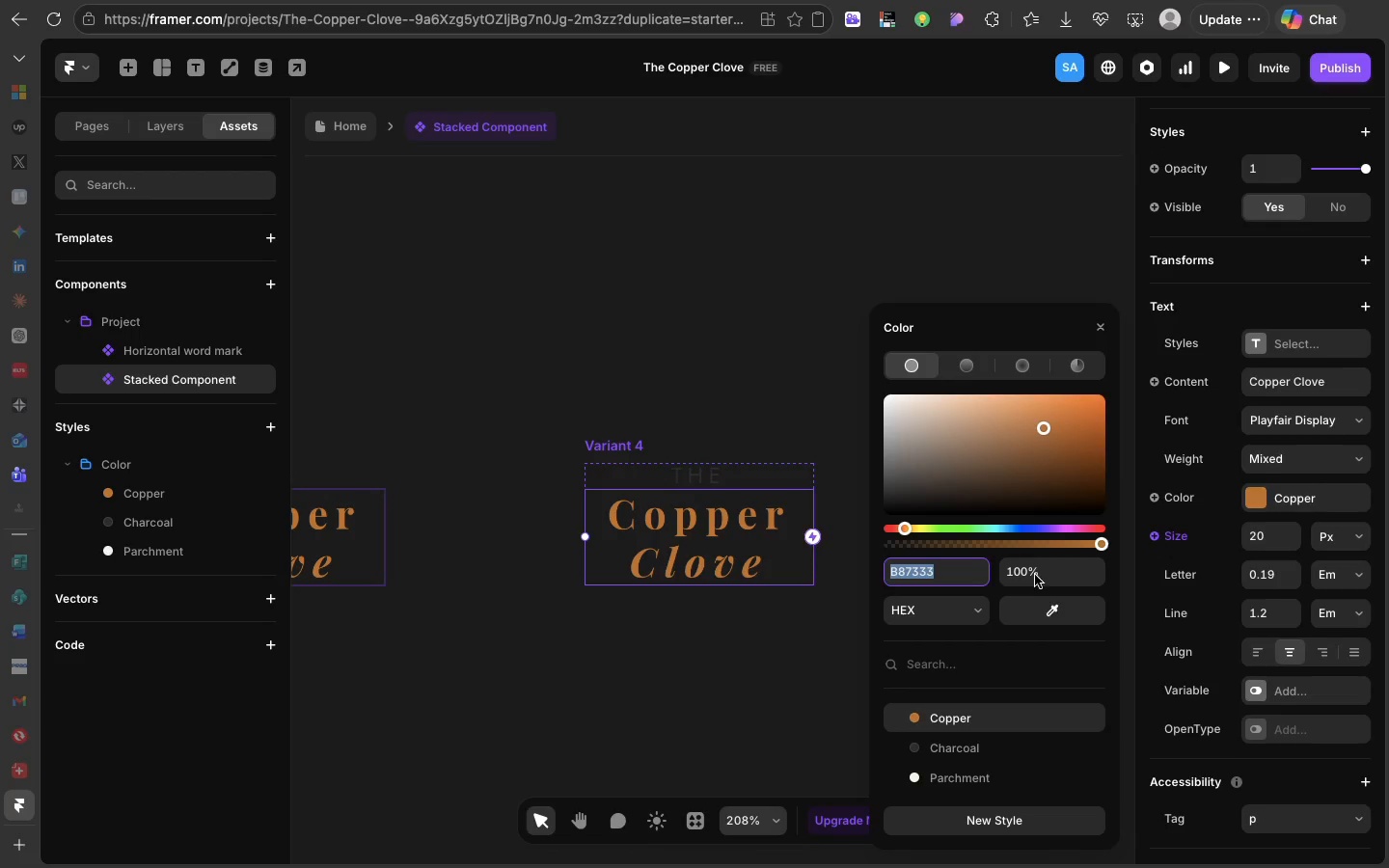 
left_click([1276, 563])
 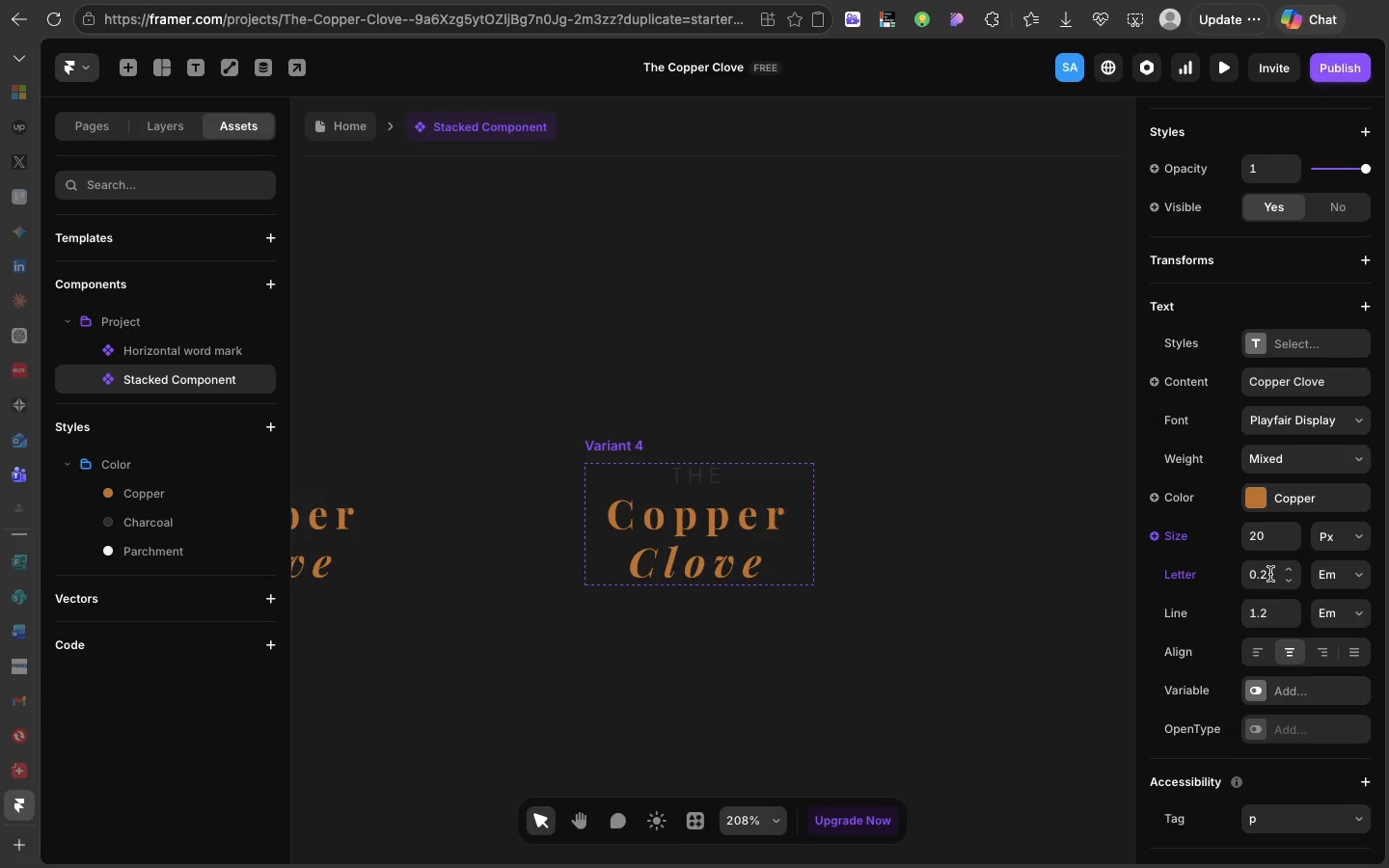 
left_click([1270, 574])
 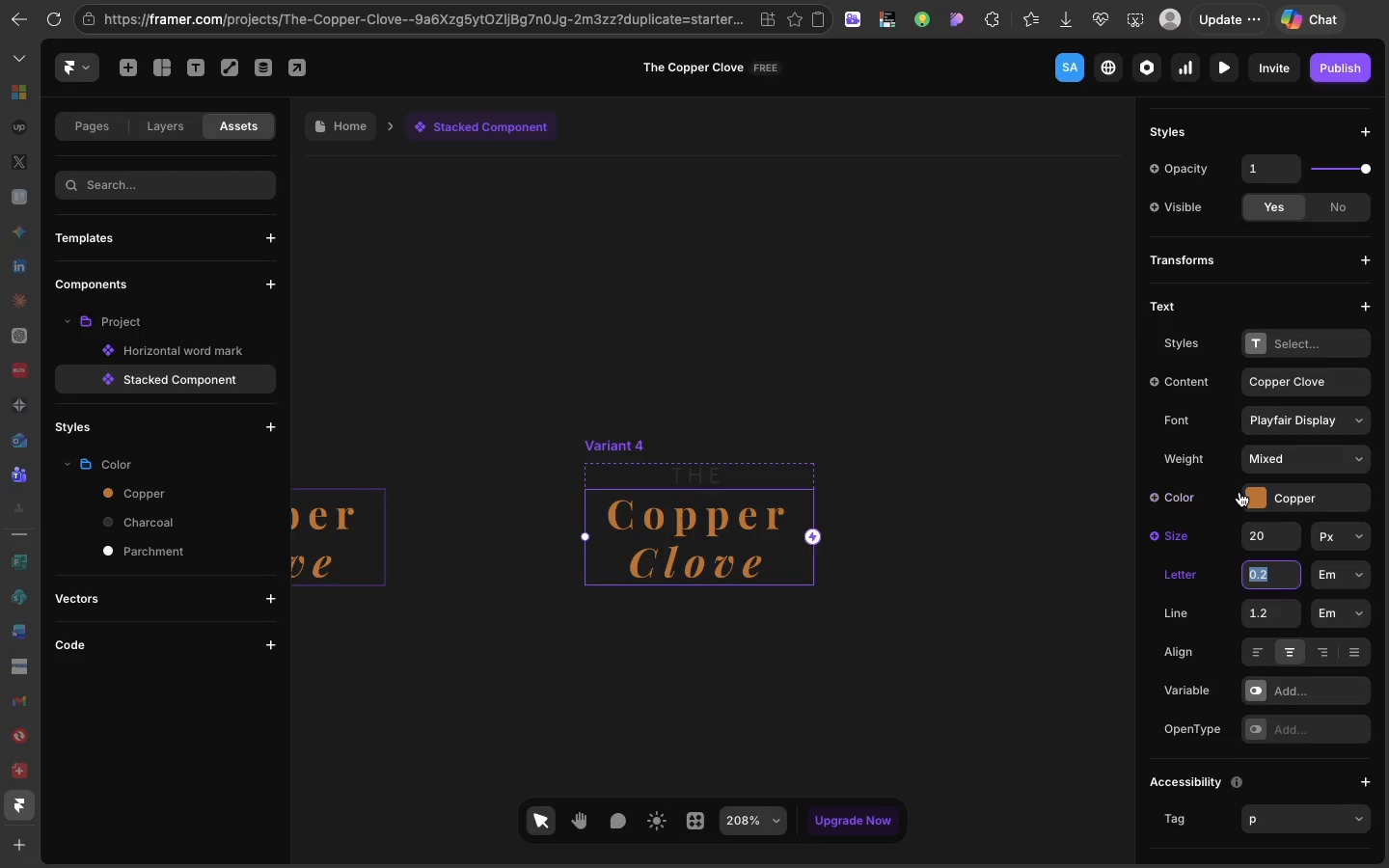 
left_click([1246, 491])
 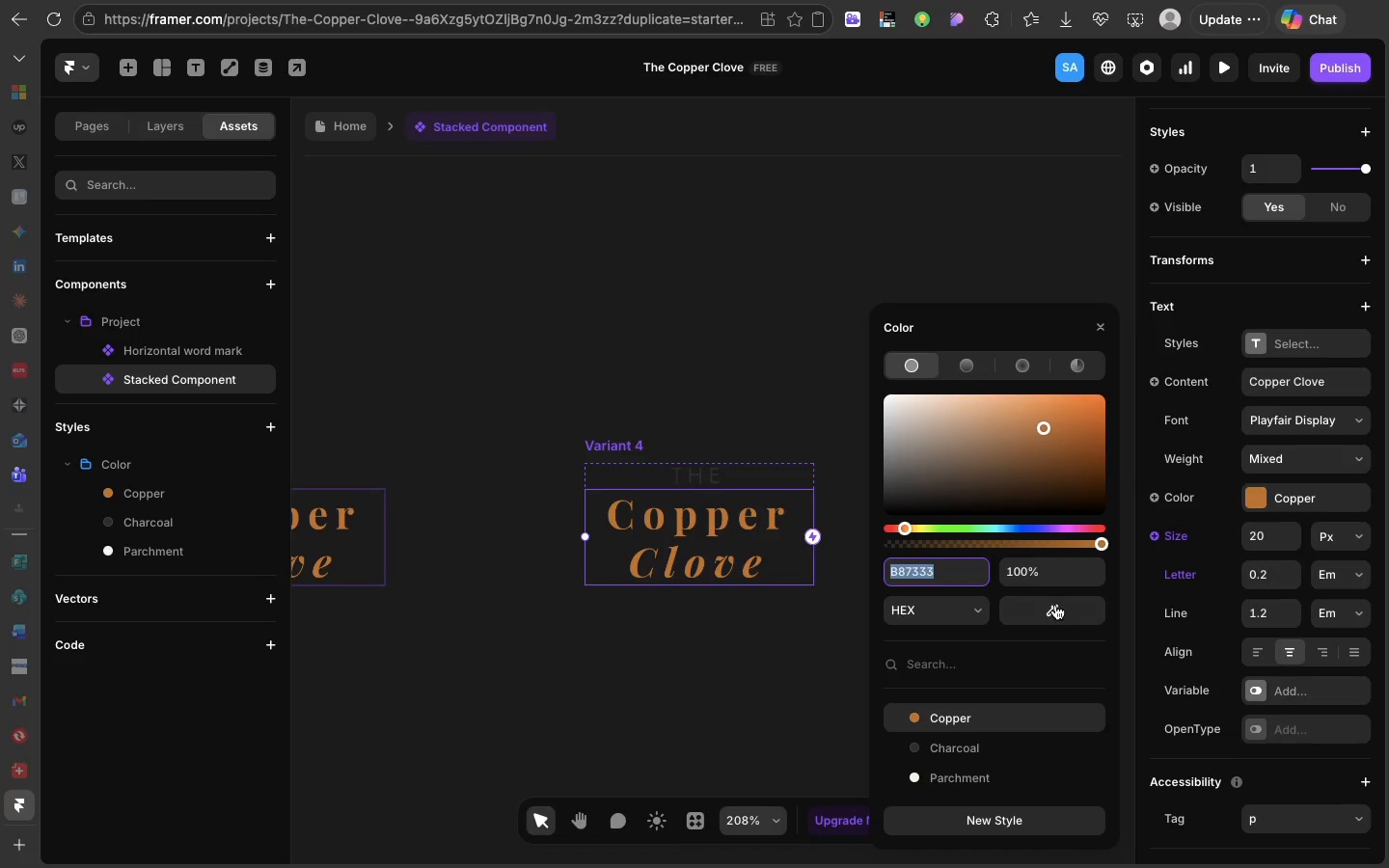 
left_click([1055, 605])
 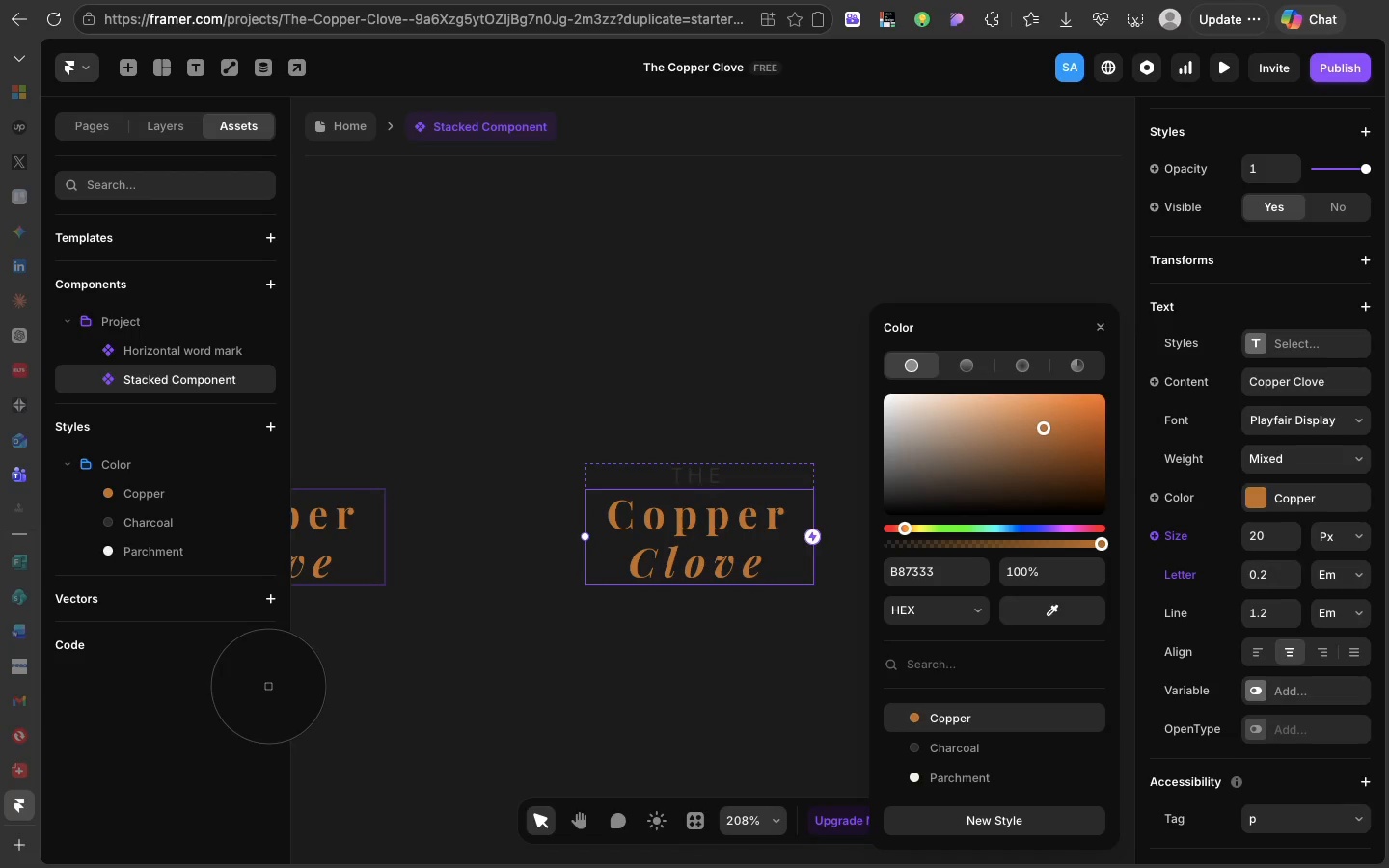 
scroll: coordinate [378, 699], scroll_direction: up, amount: 26.0
 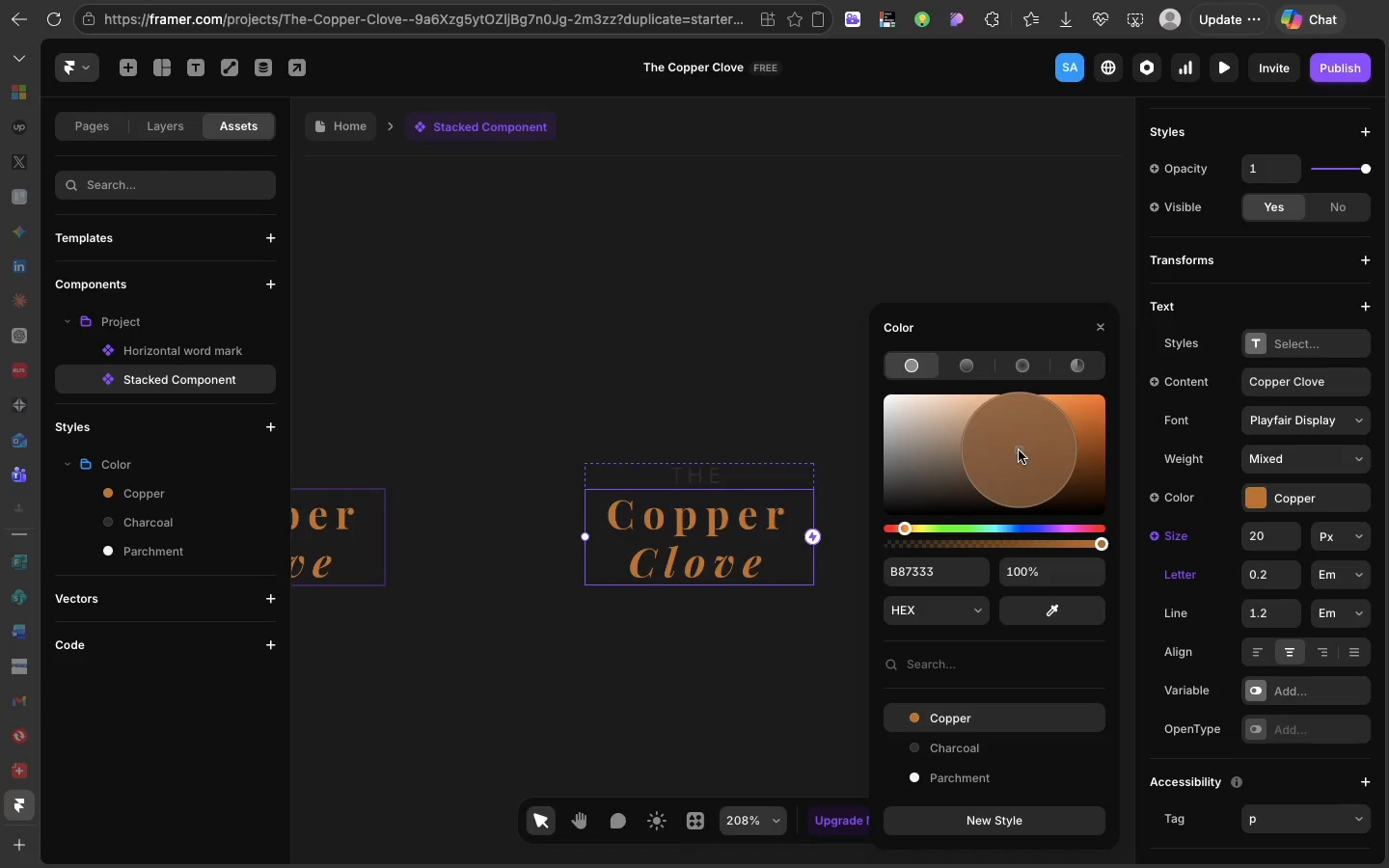 
left_click([1019, 450])
 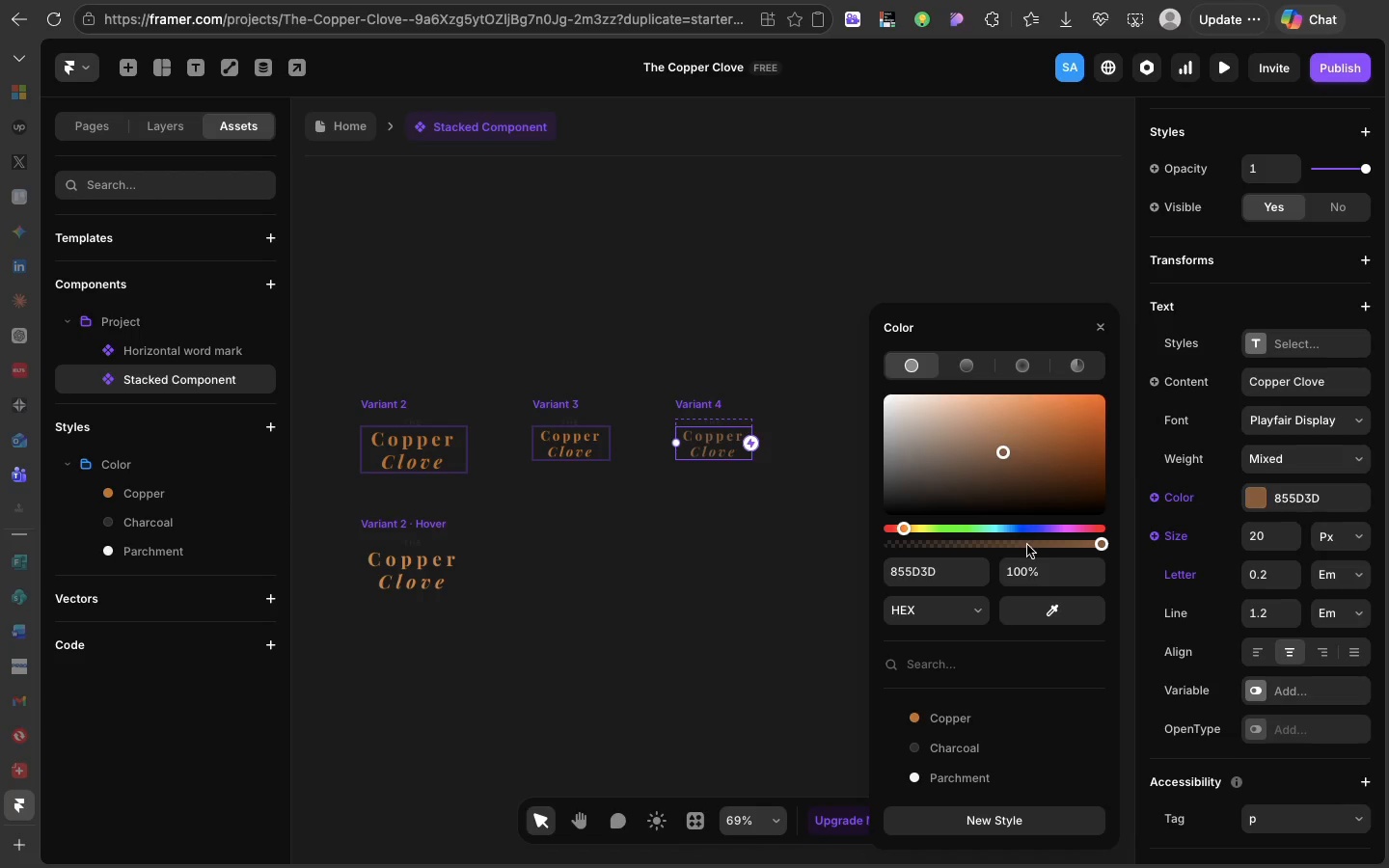 
left_click([1046, 618])
 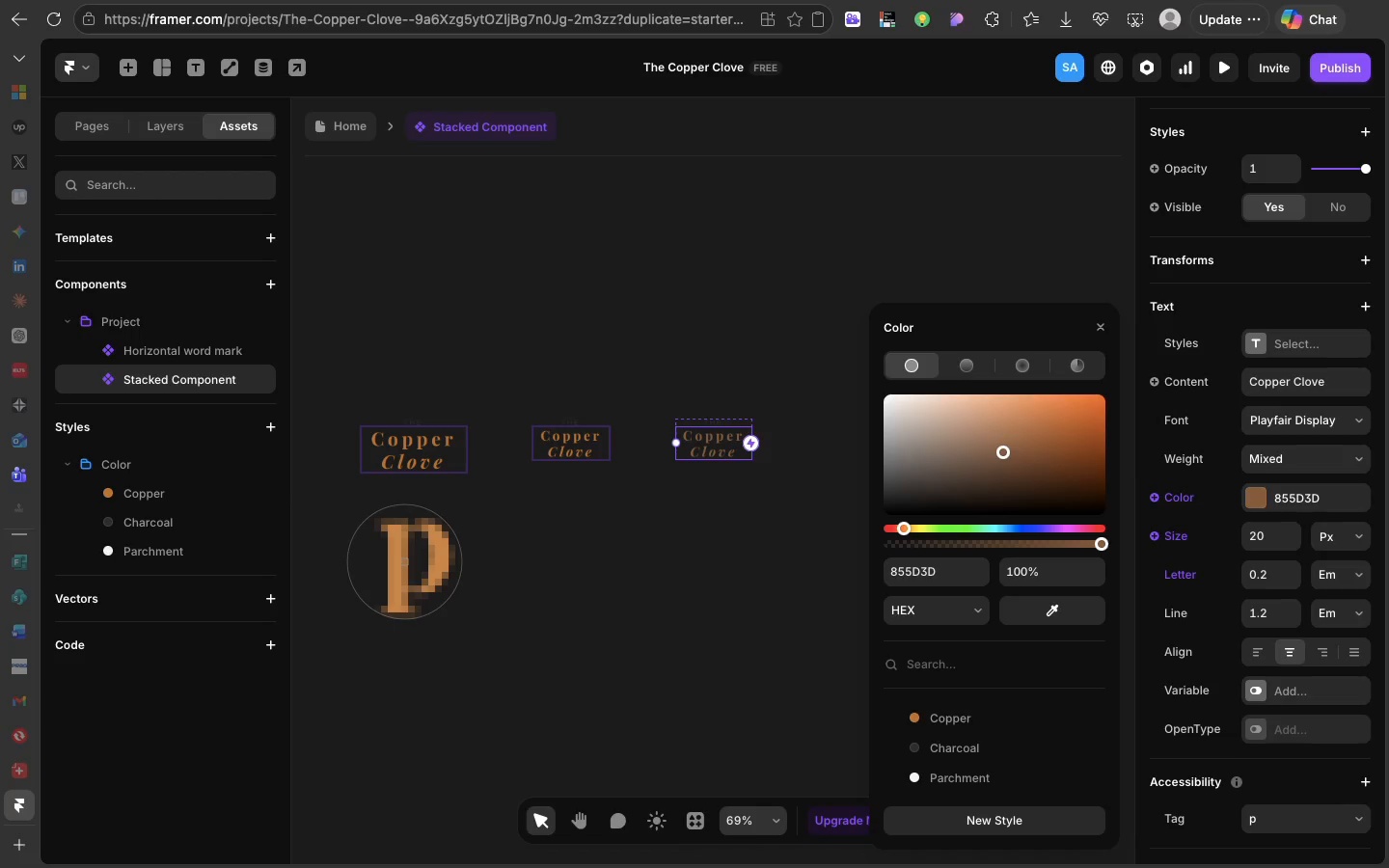 
left_click([403, 562])
 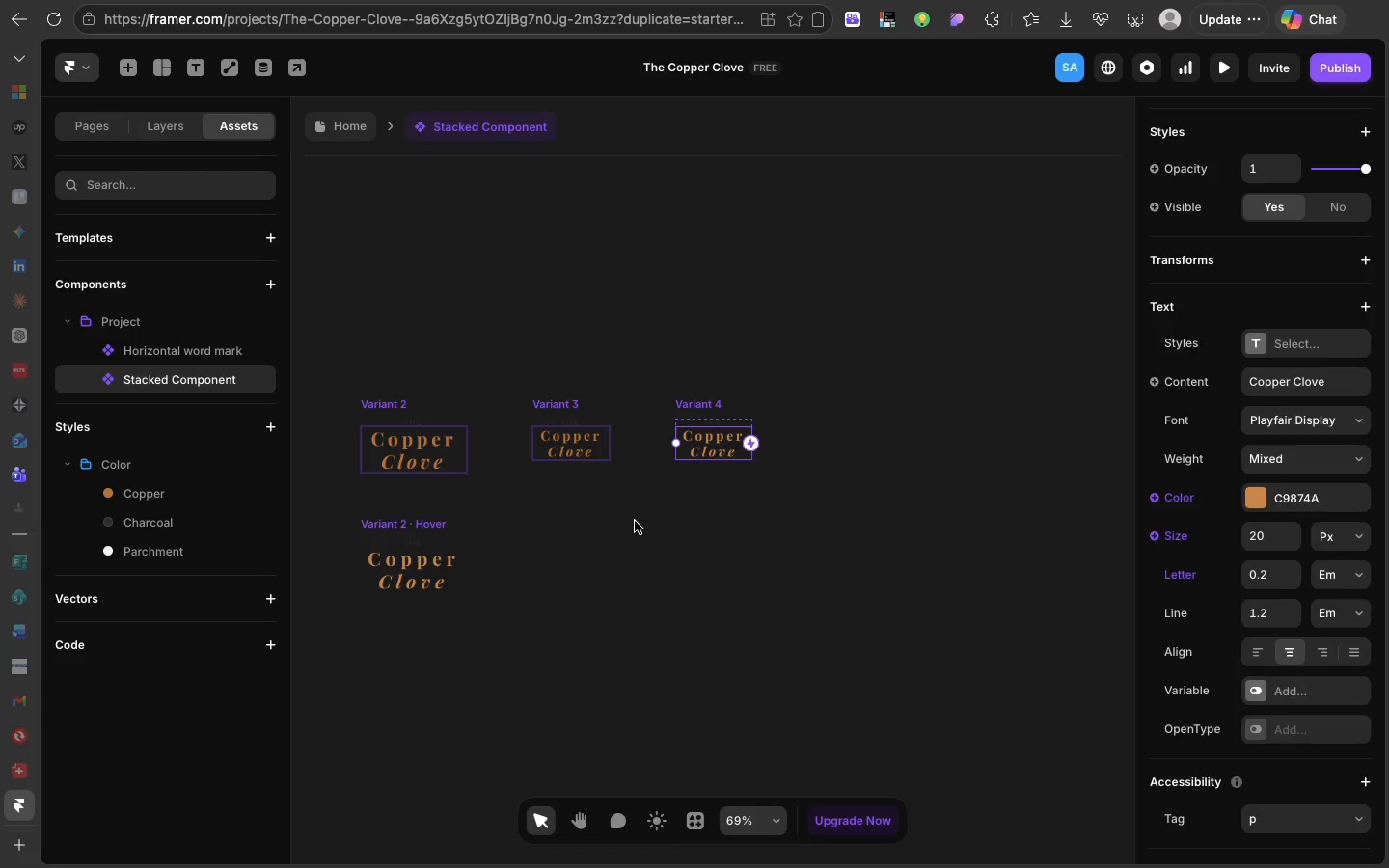 
left_click([635, 521])
 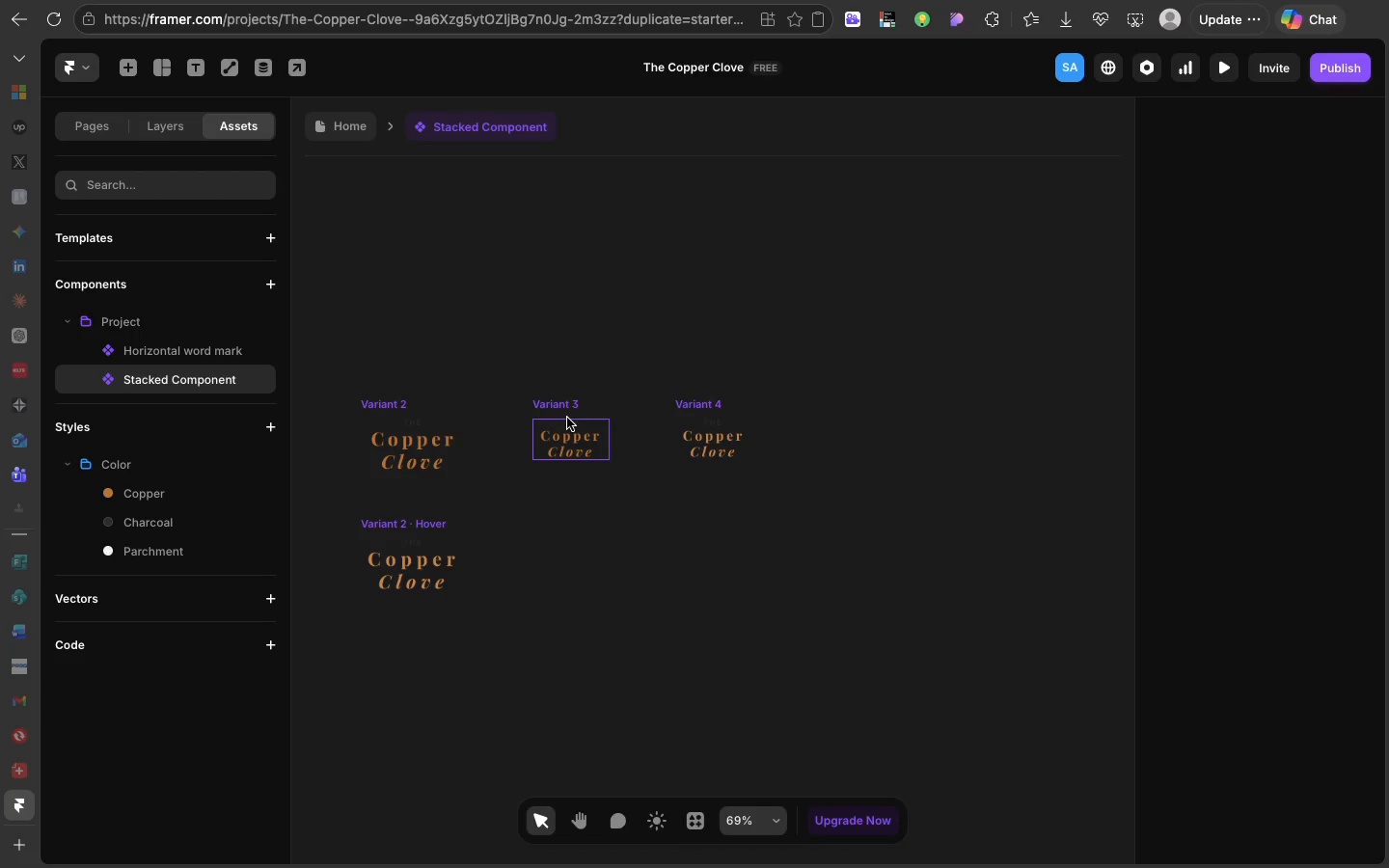 
left_click([567, 418])
 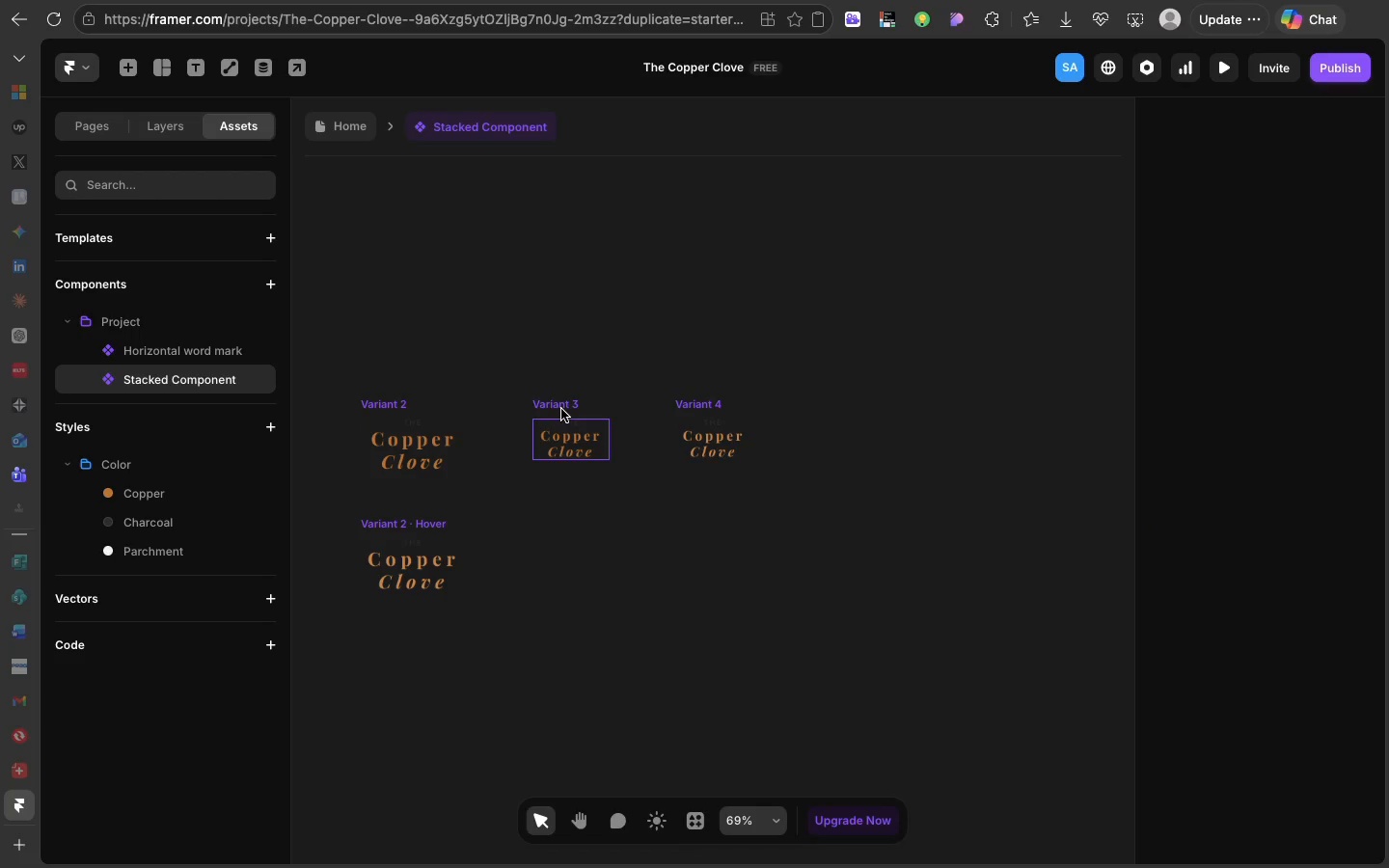 
left_click([561, 409])
 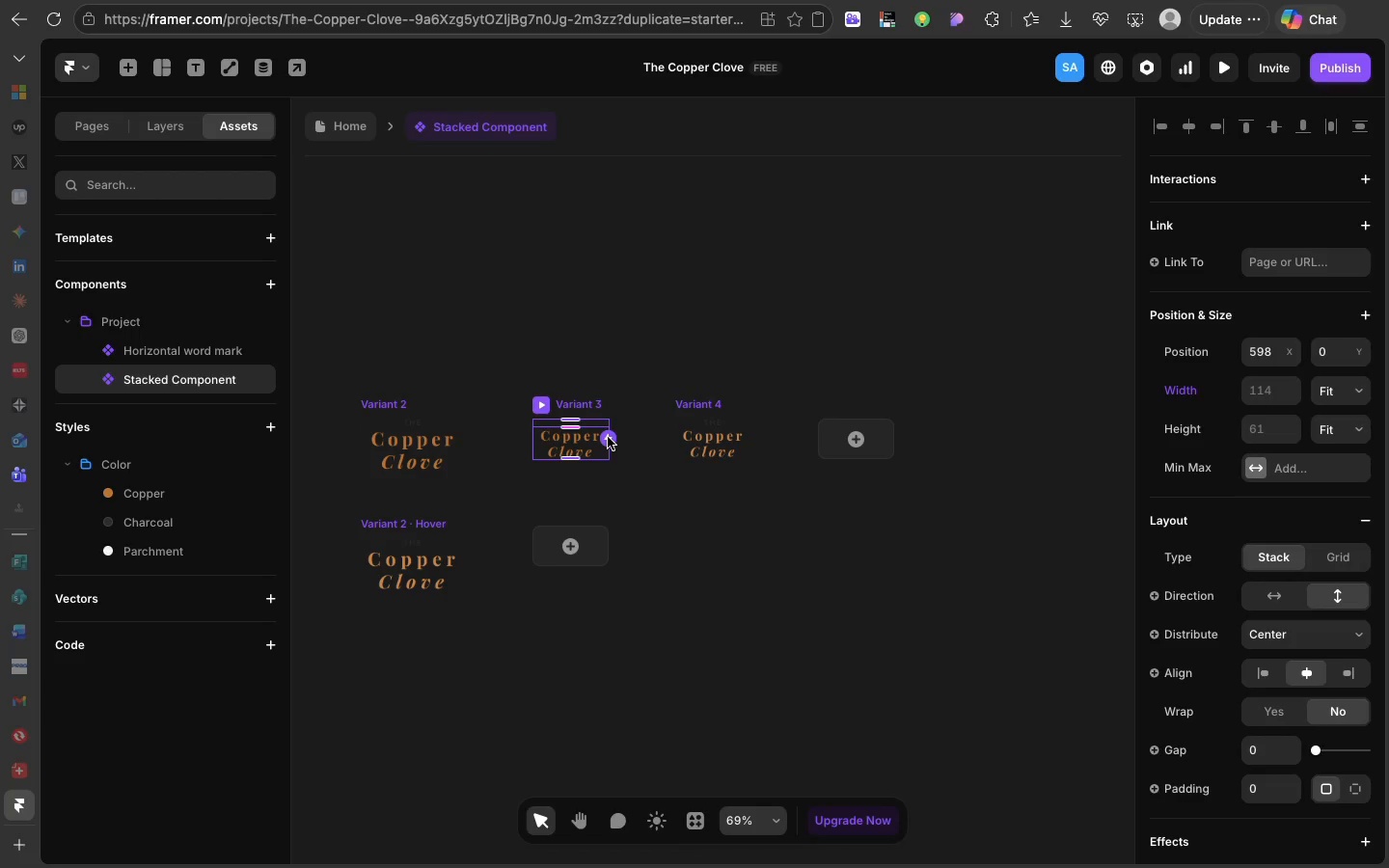 
left_click_drag(start_coordinate=[608, 437], to_coordinate=[697, 444])
 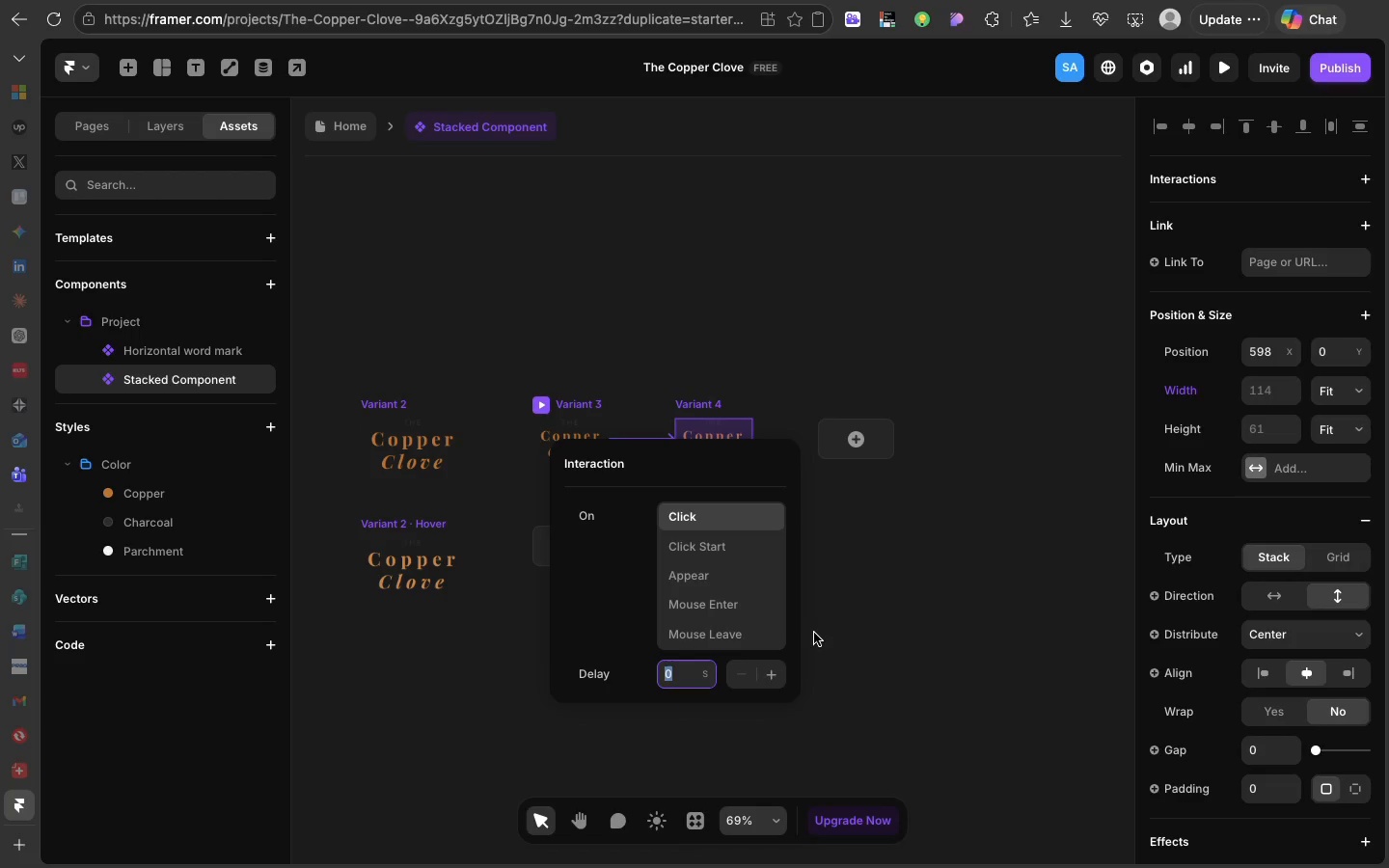 
left_click([814, 633])
 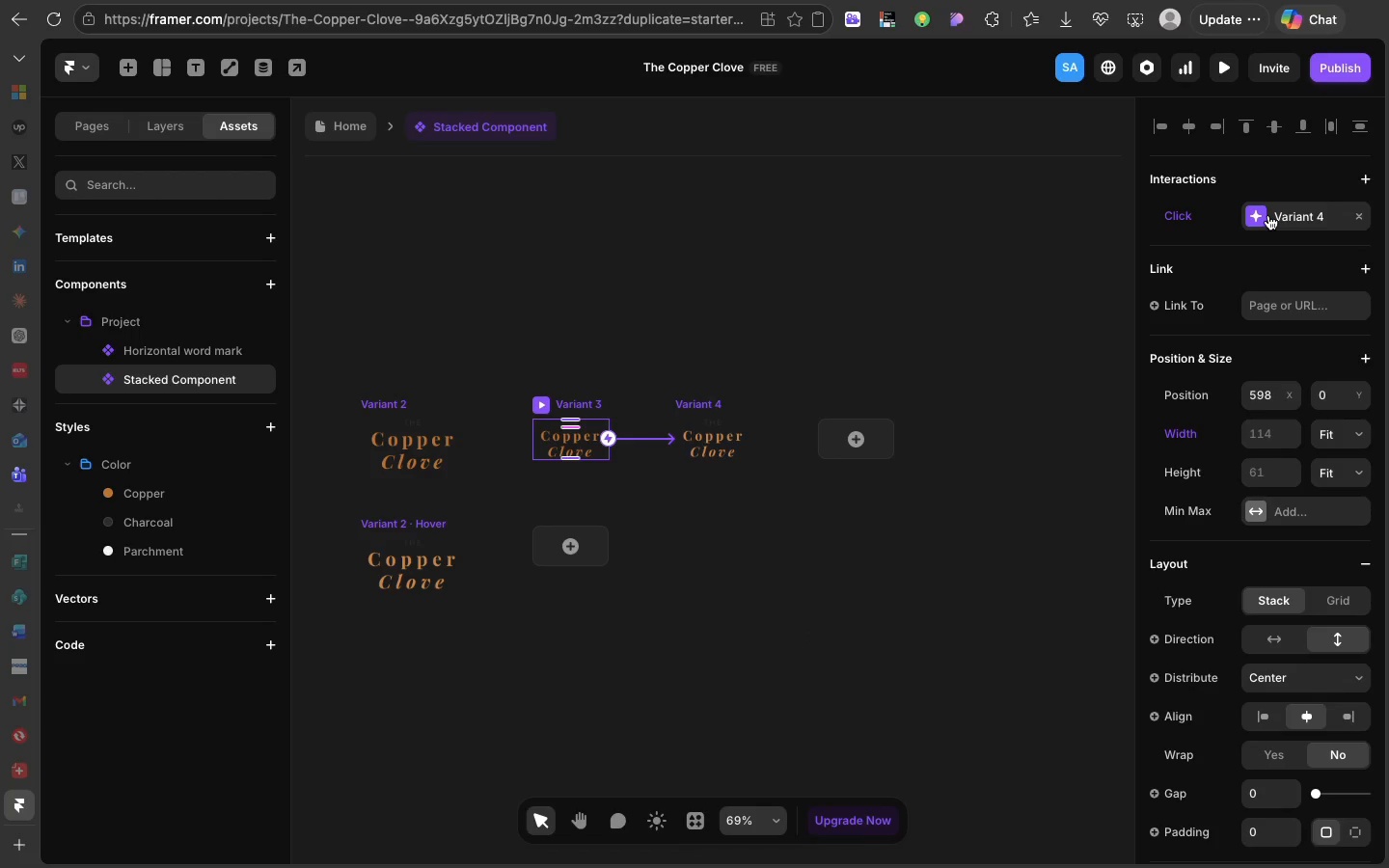 
wait(7.34)
 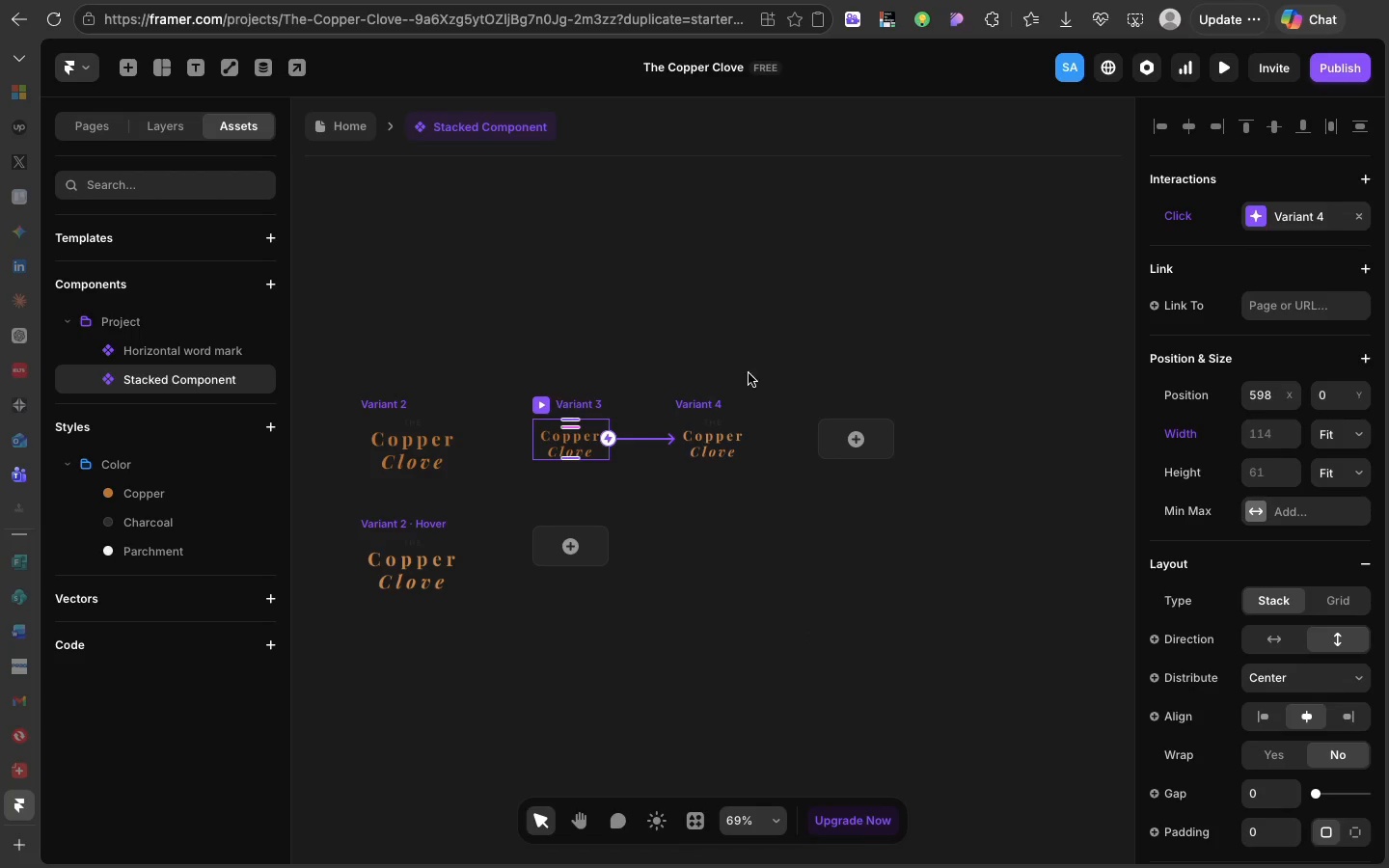 
left_click([1262, 215])
 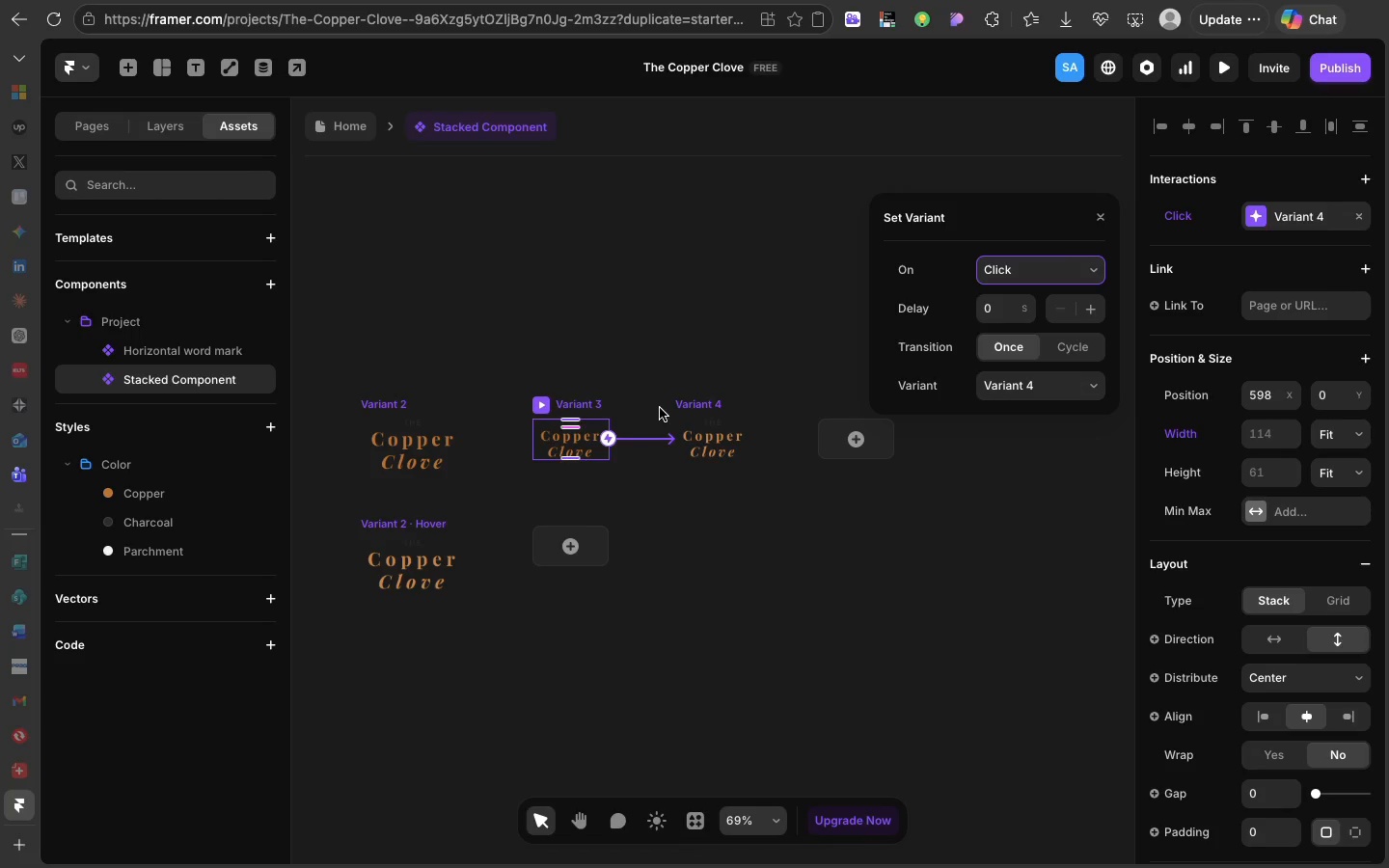 
scroll: coordinate [694, 412], scroll_direction: up, amount: 34.0
 